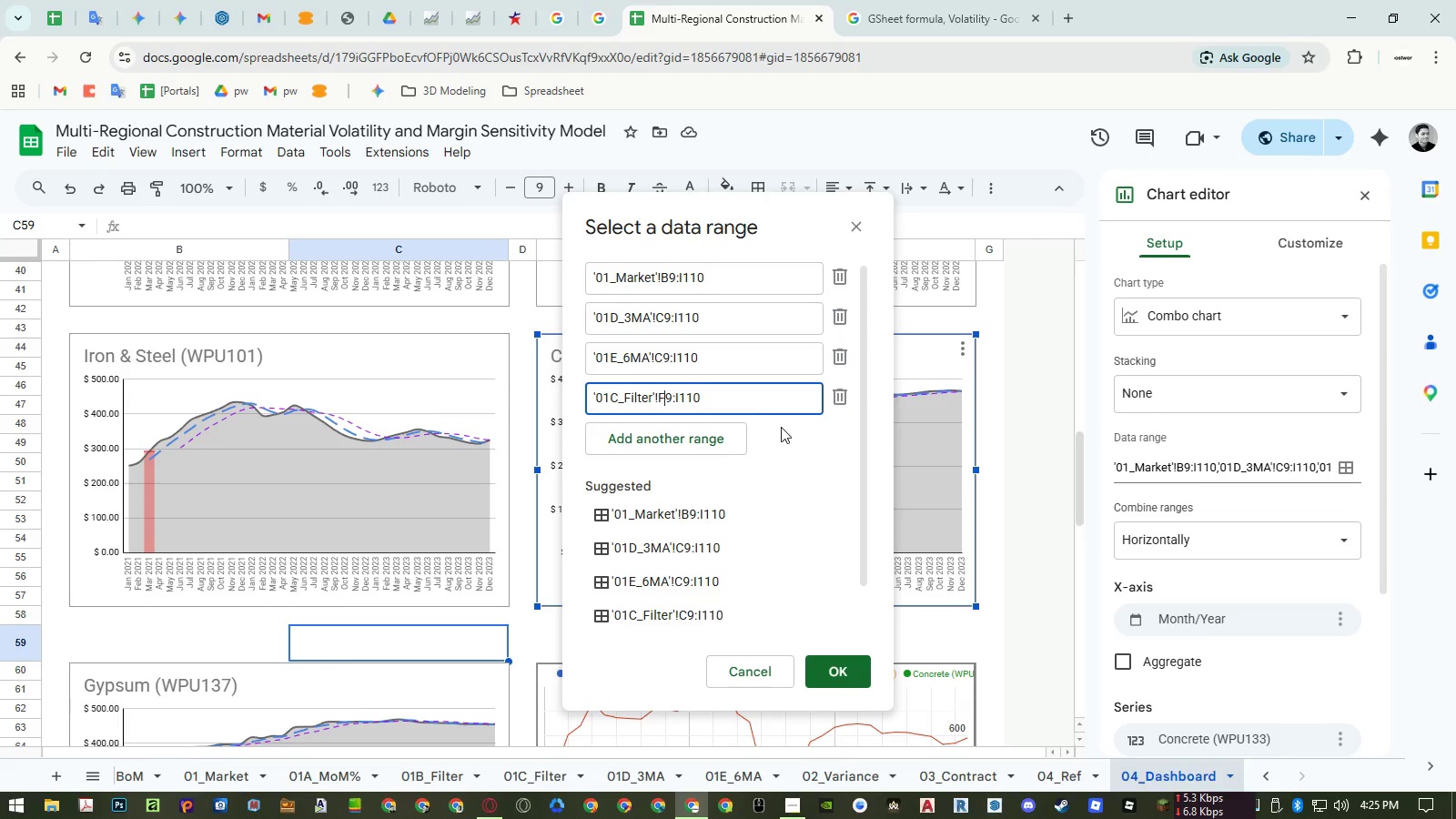 
left_click([783, 429])
 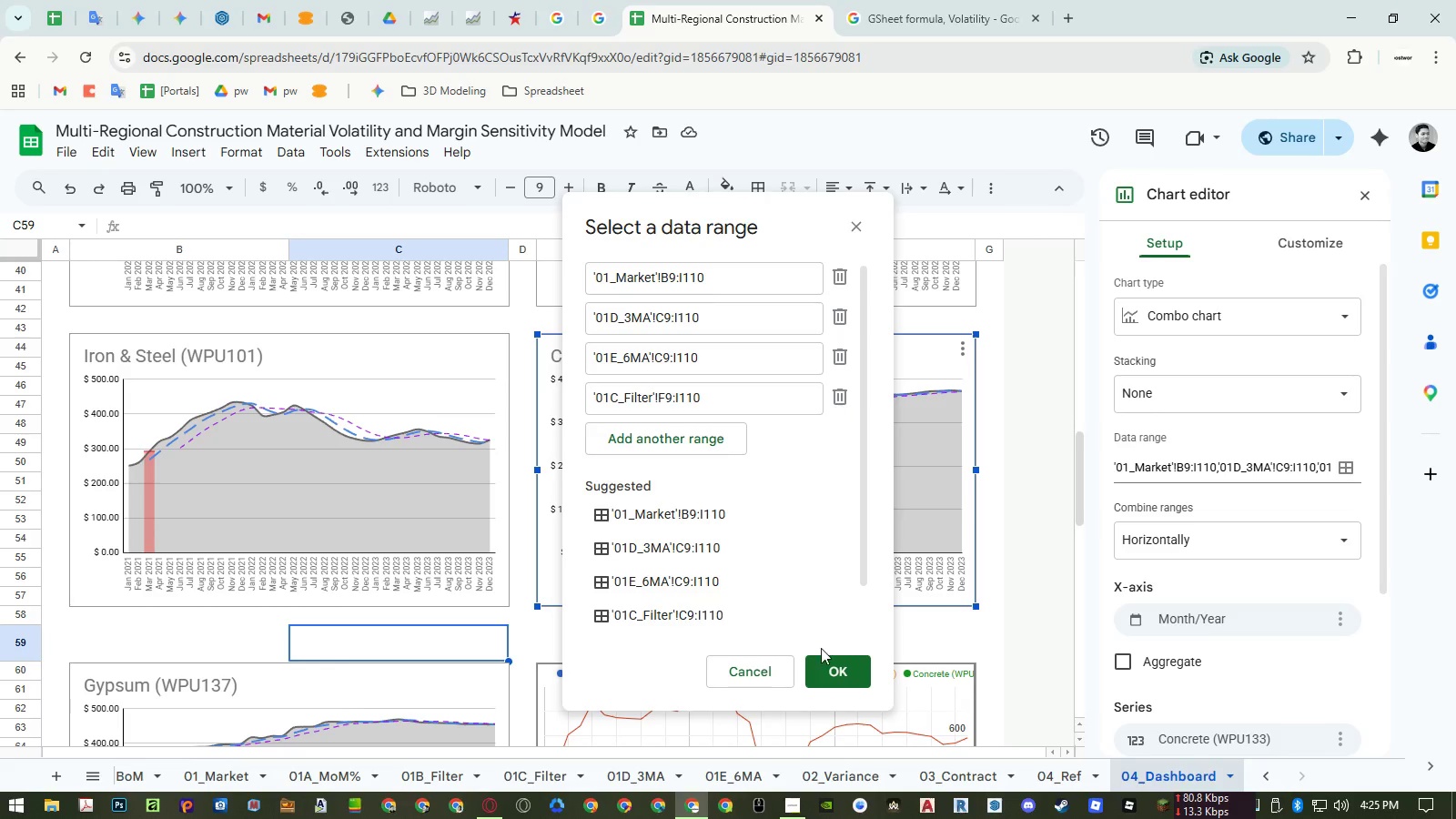 
left_click([827, 668])
 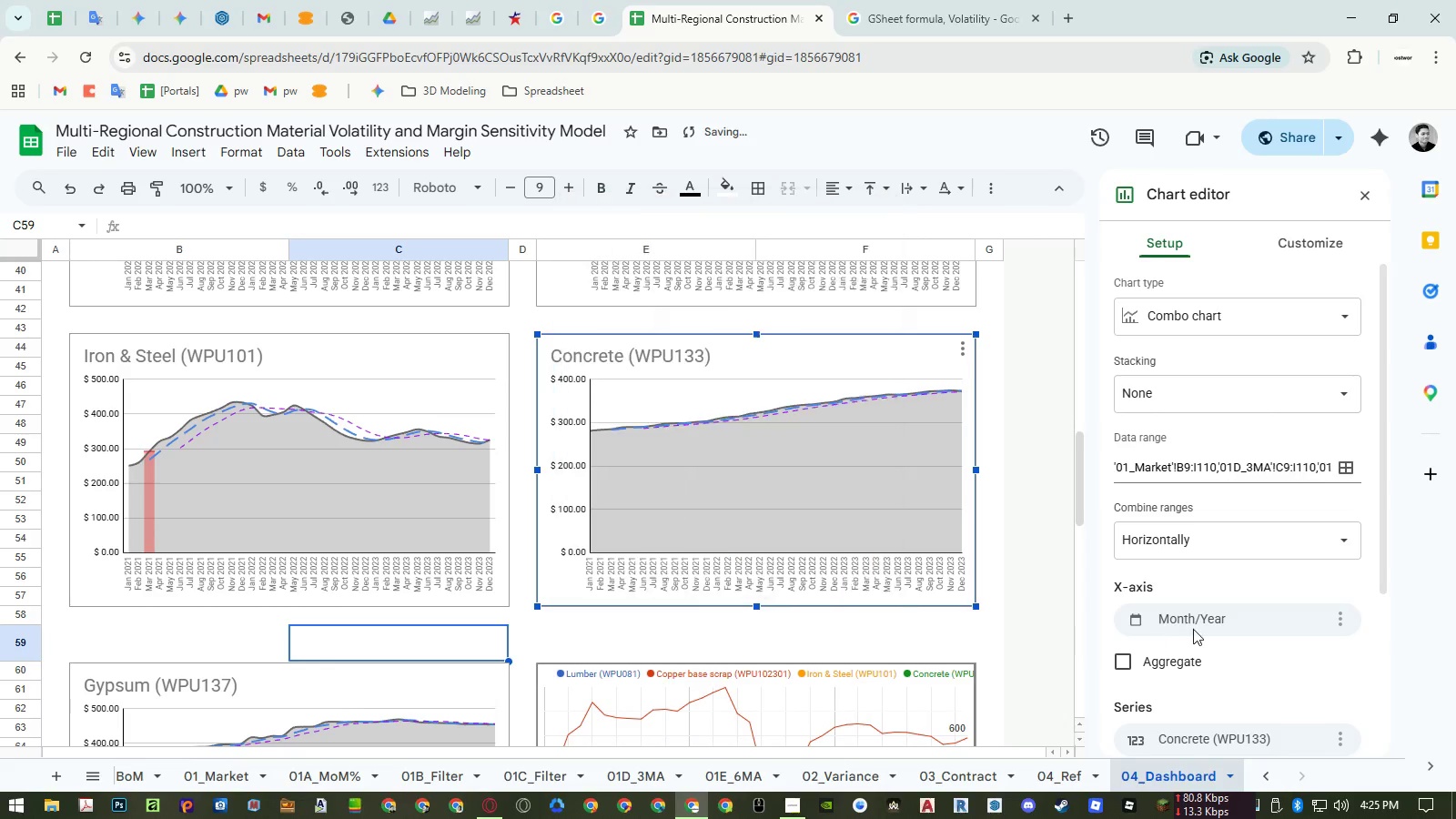 
scroll: coordinate [1196, 631], scroll_direction: down, amount: 3.0
 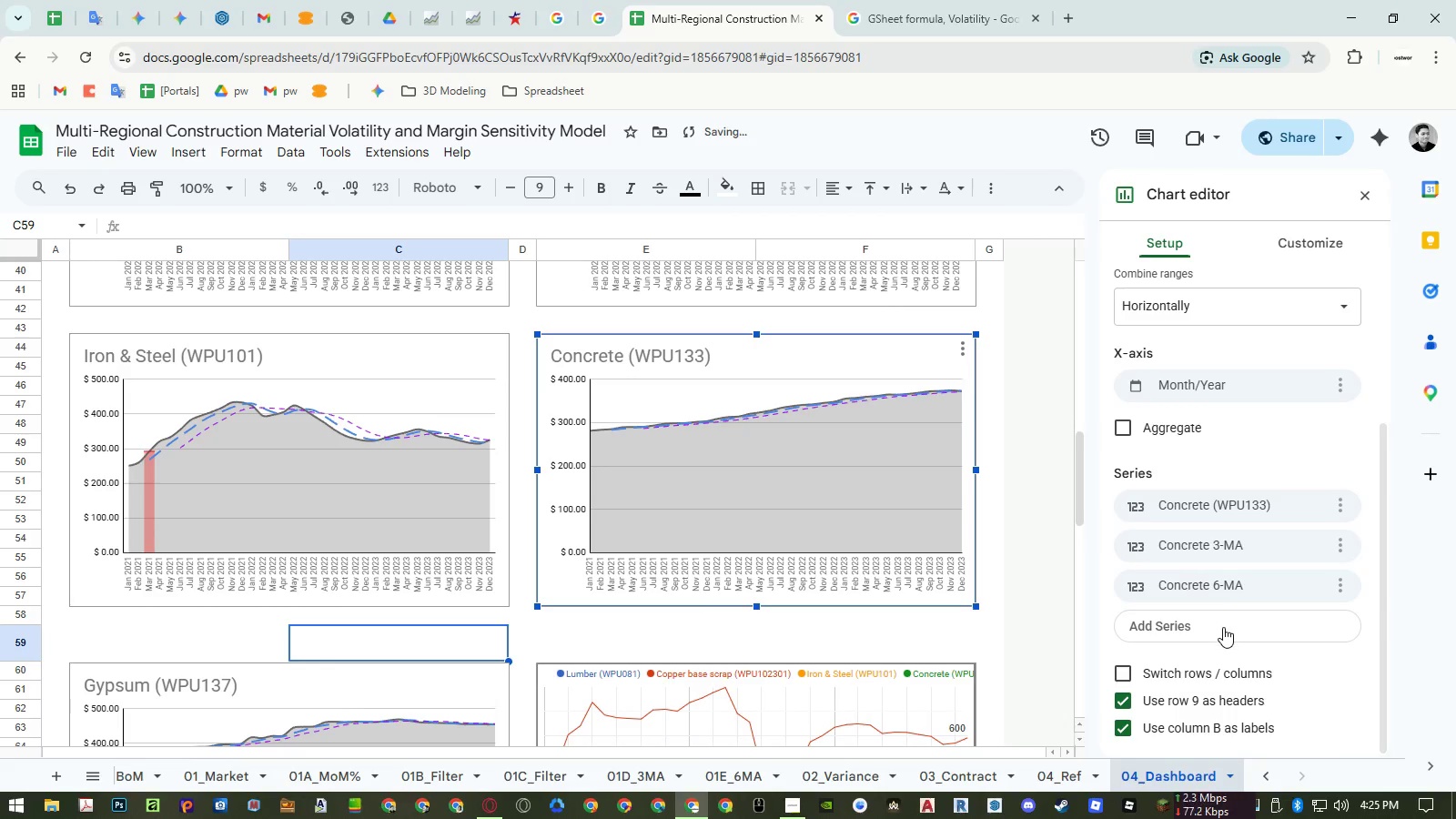 
left_click([1223, 627])
 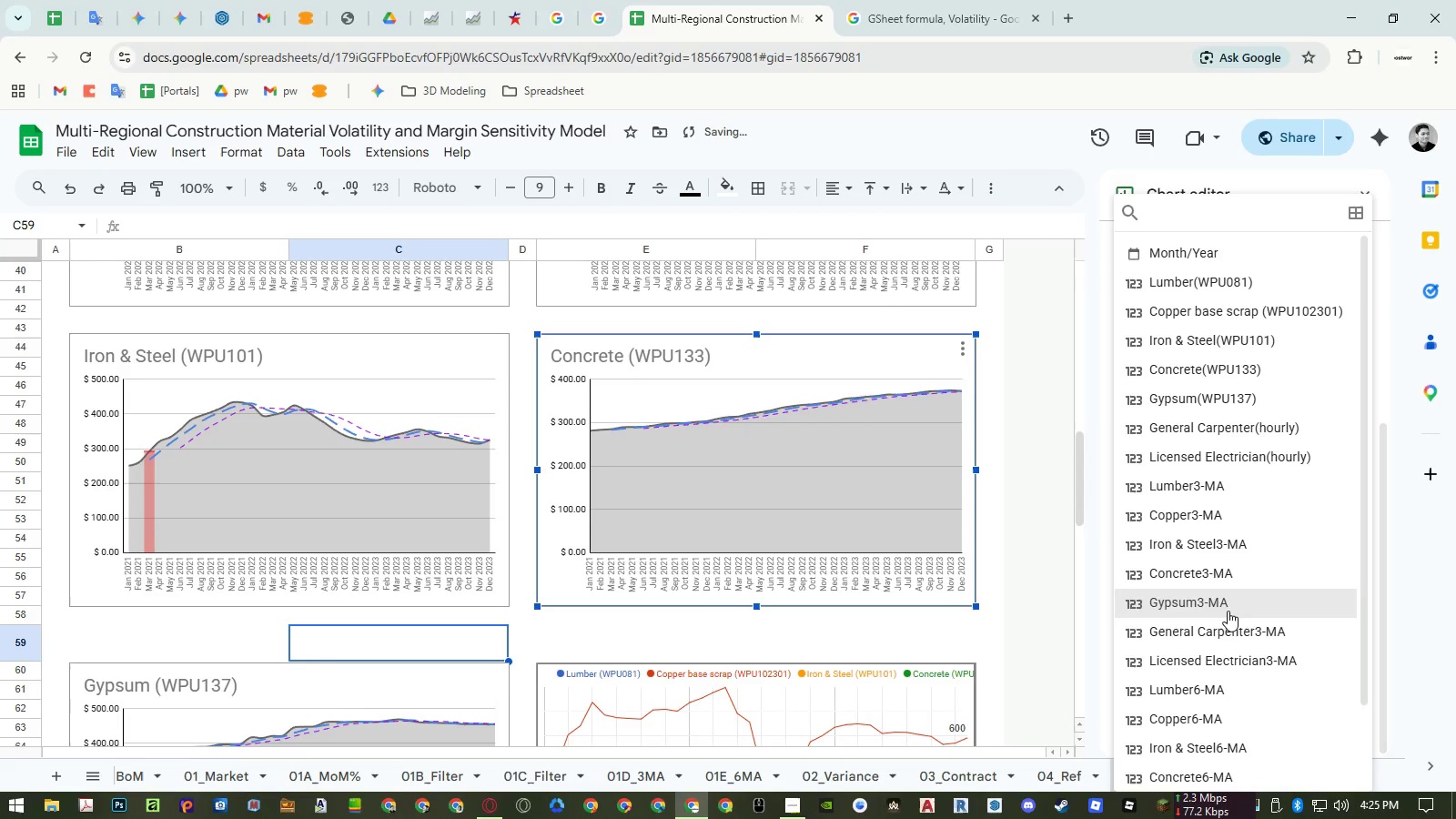 
scroll: coordinate [1228, 602], scroll_direction: down, amount: 7.0
 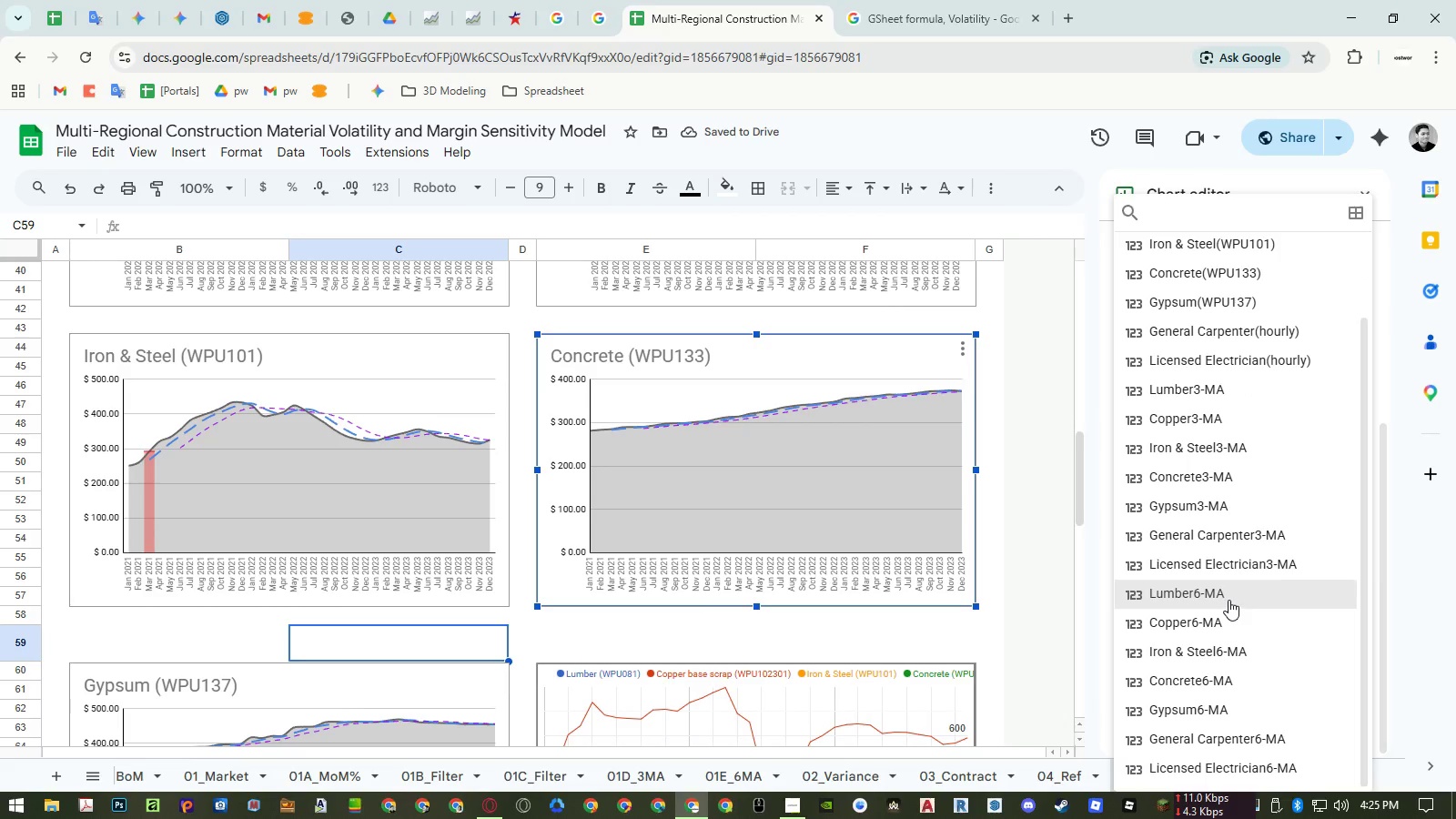 
scroll: coordinate [1228, 598], scroll_direction: up, amount: 5.0
 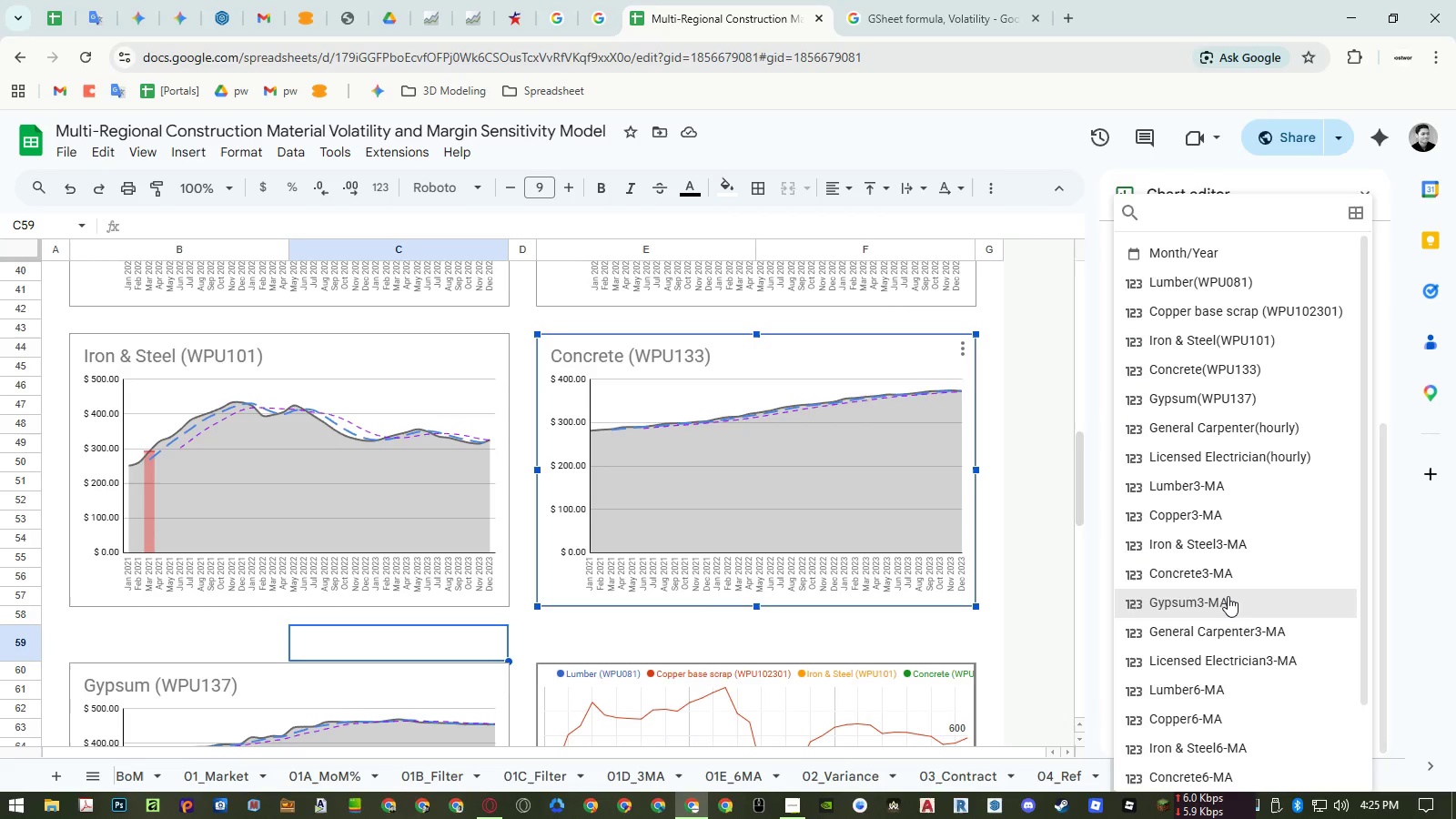 
scroll: coordinate [1228, 596], scroll_direction: down, amount: 4.0
 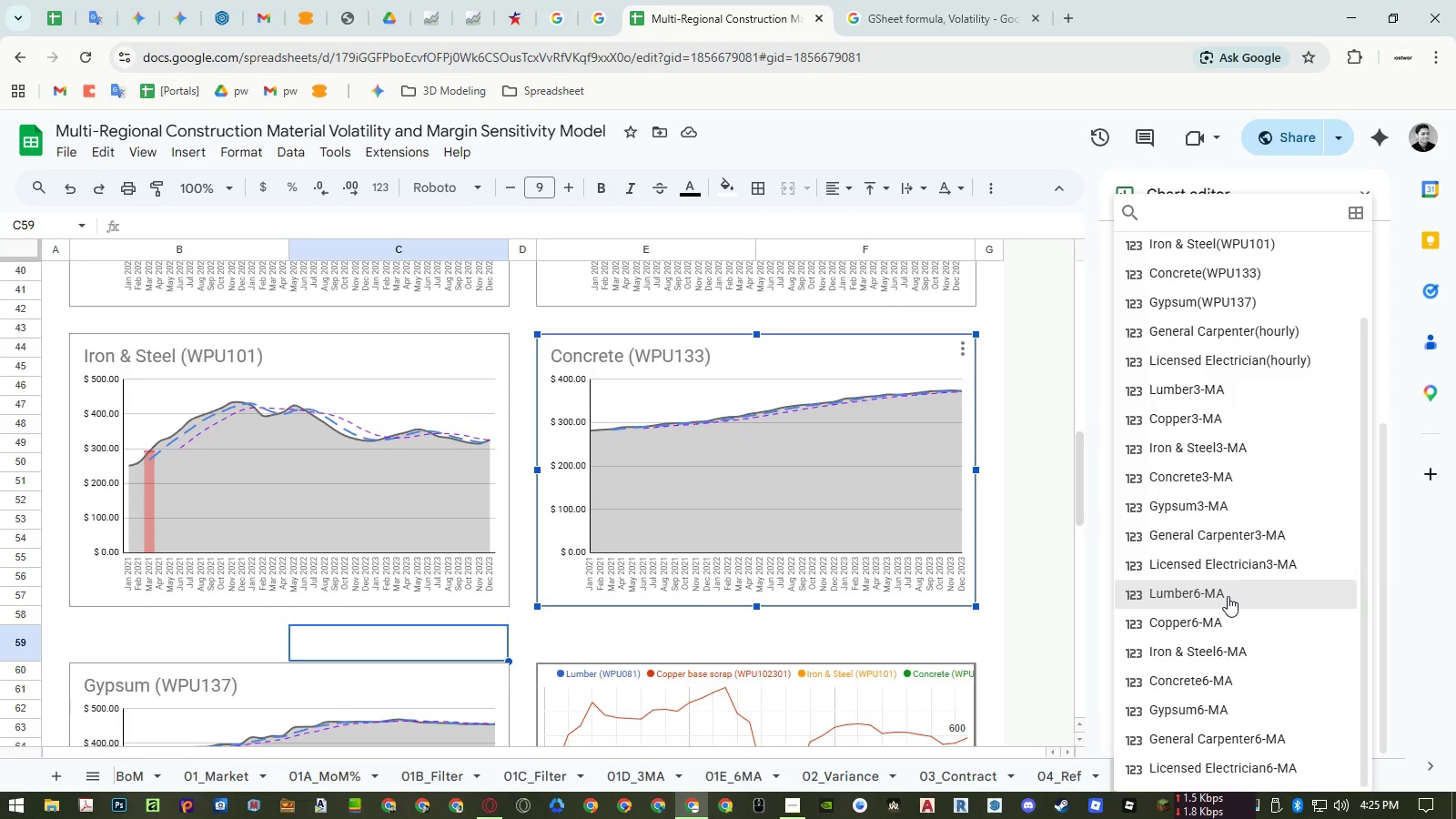 
key(Escape)
 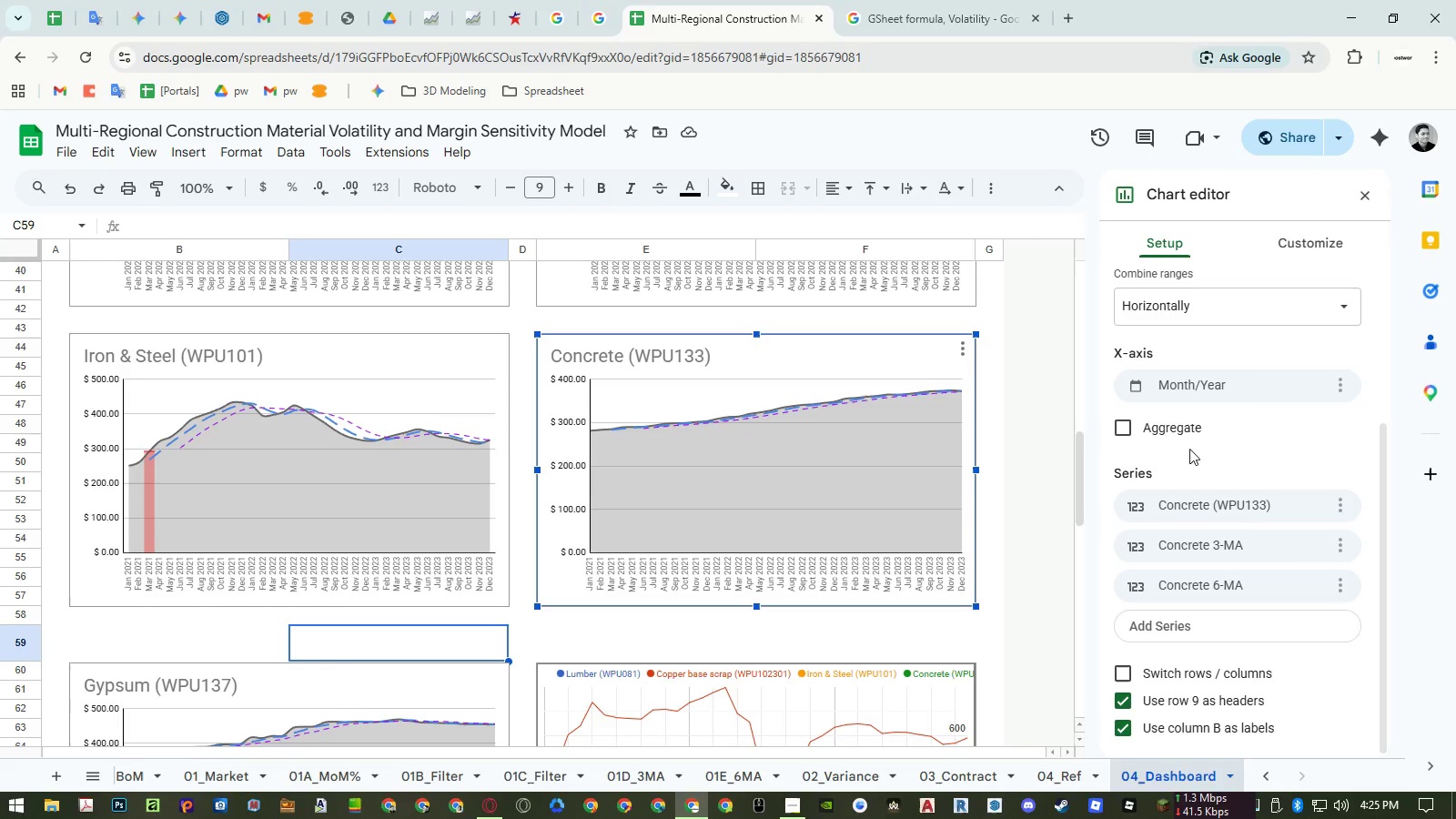 
scroll: coordinate [1199, 358], scroll_direction: up, amount: 3.0
 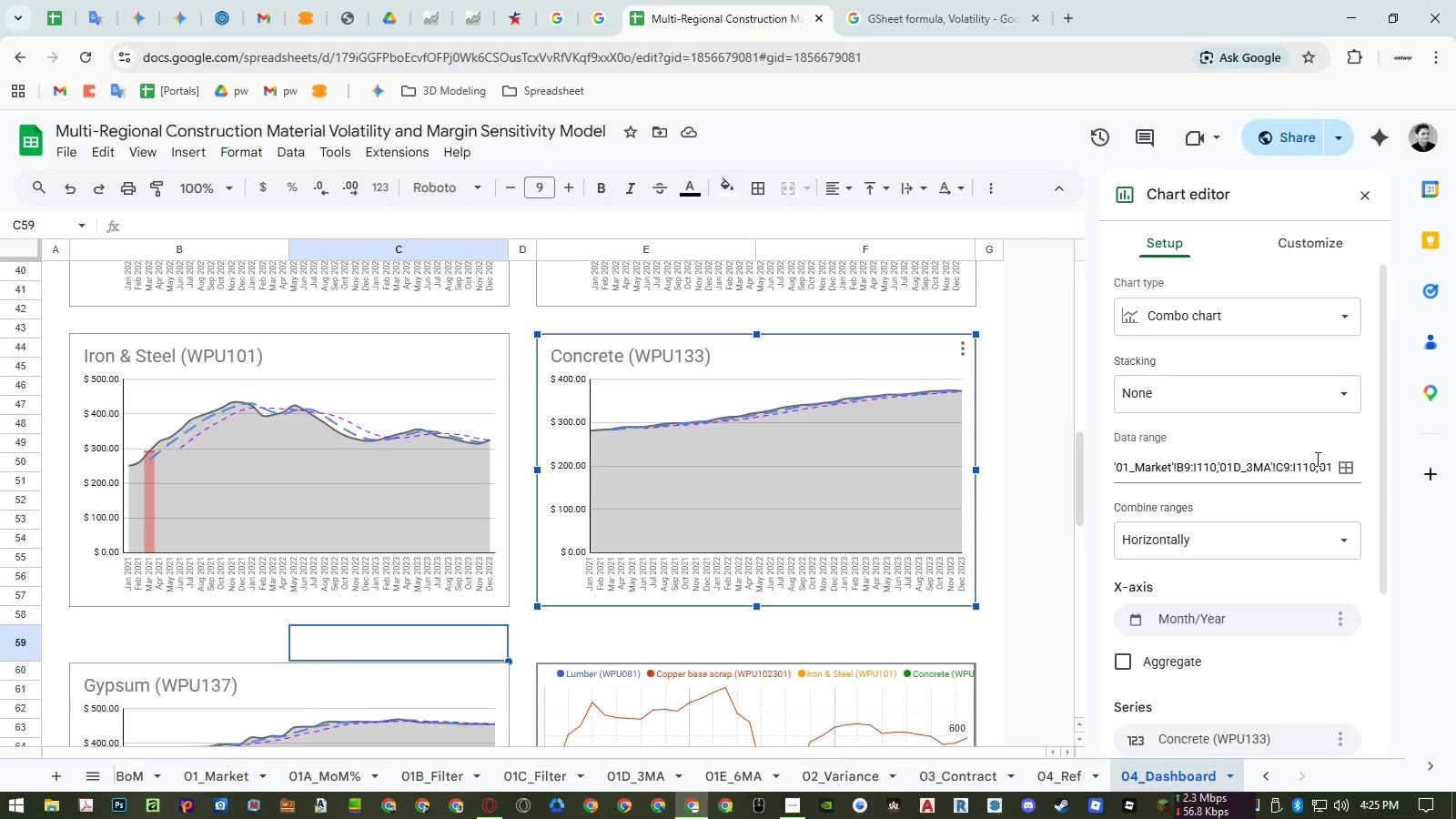 
left_click([1346, 468])
 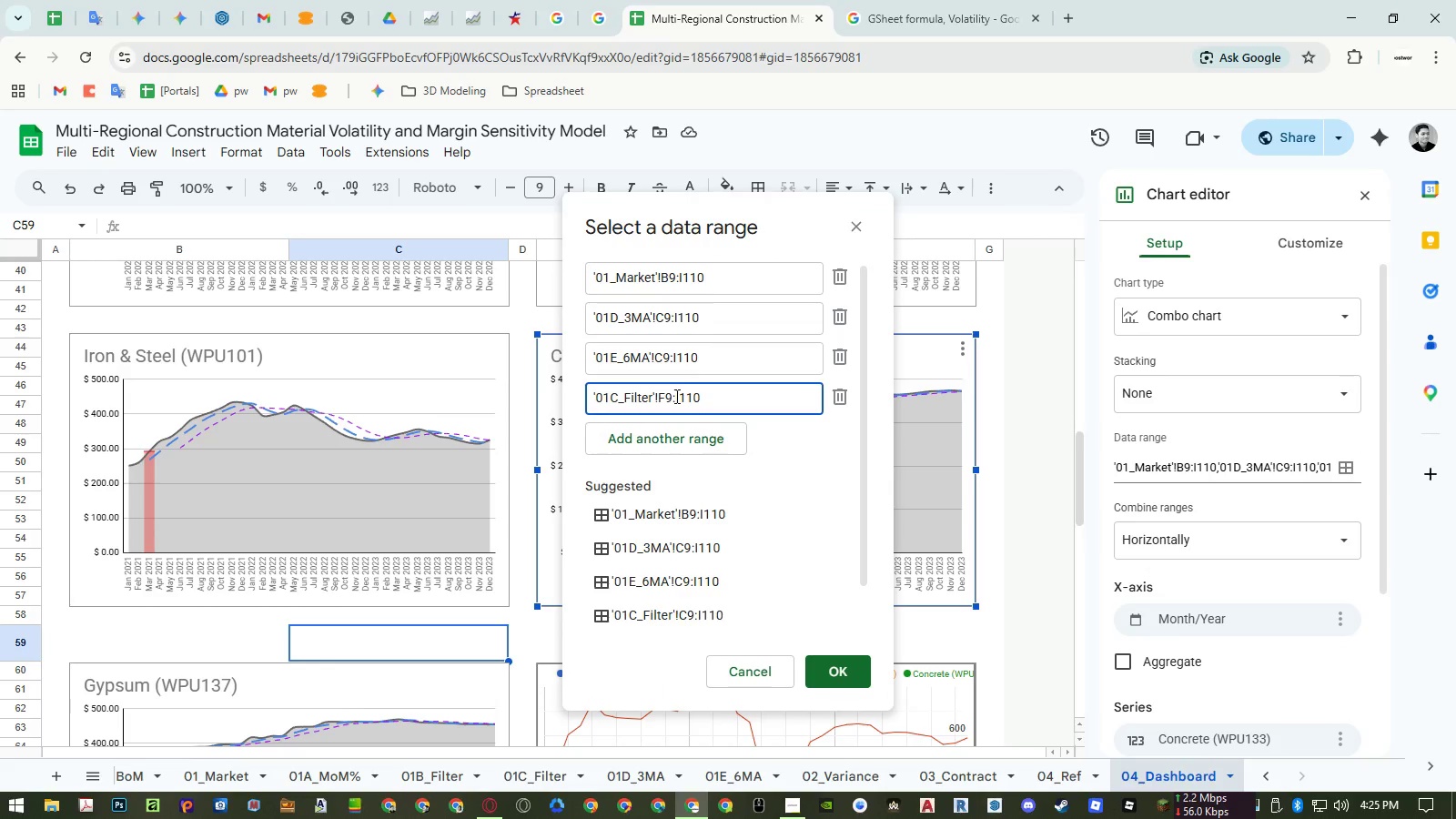 
double_click([668, 396])
 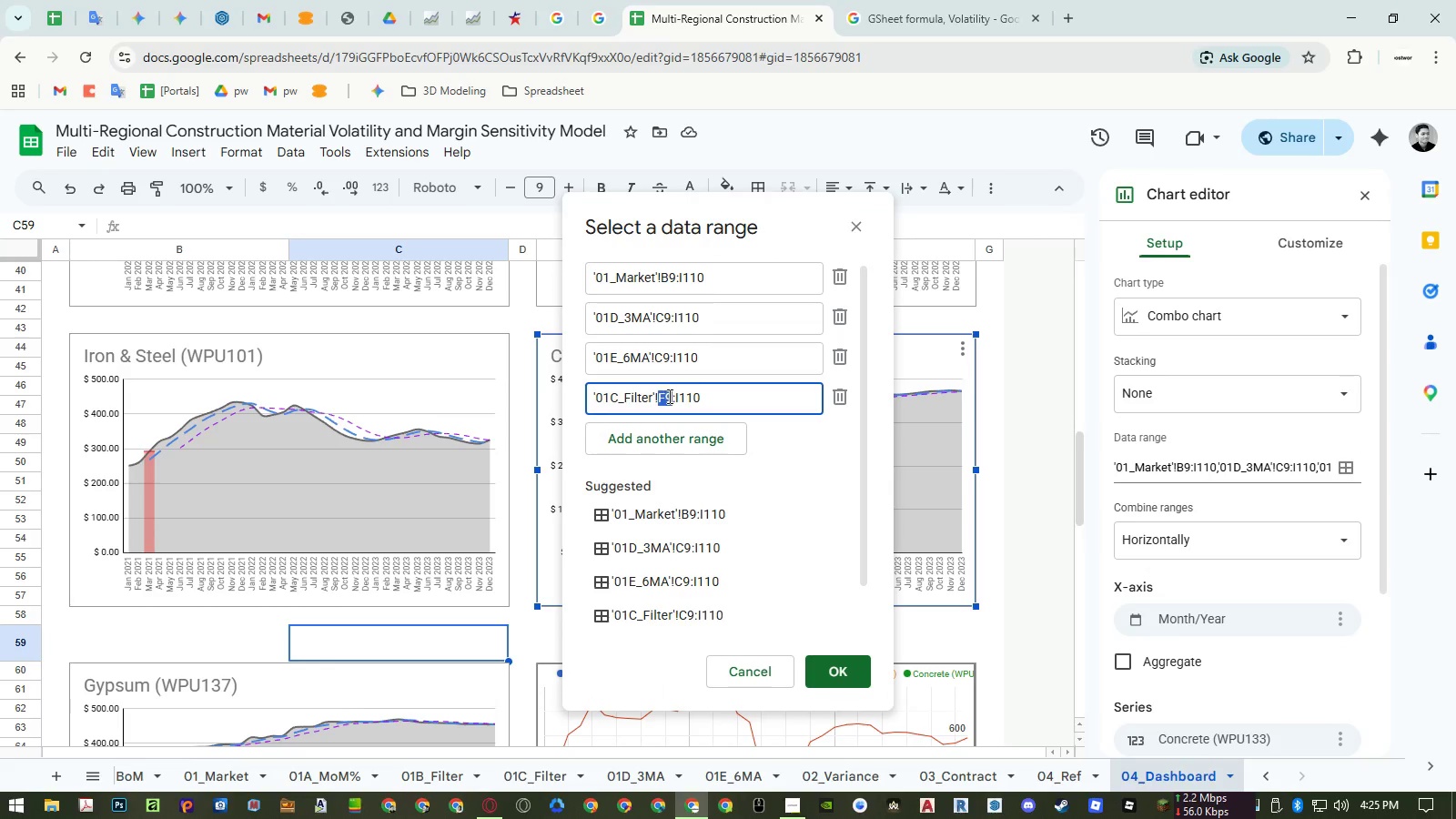 
triple_click([668, 396])
 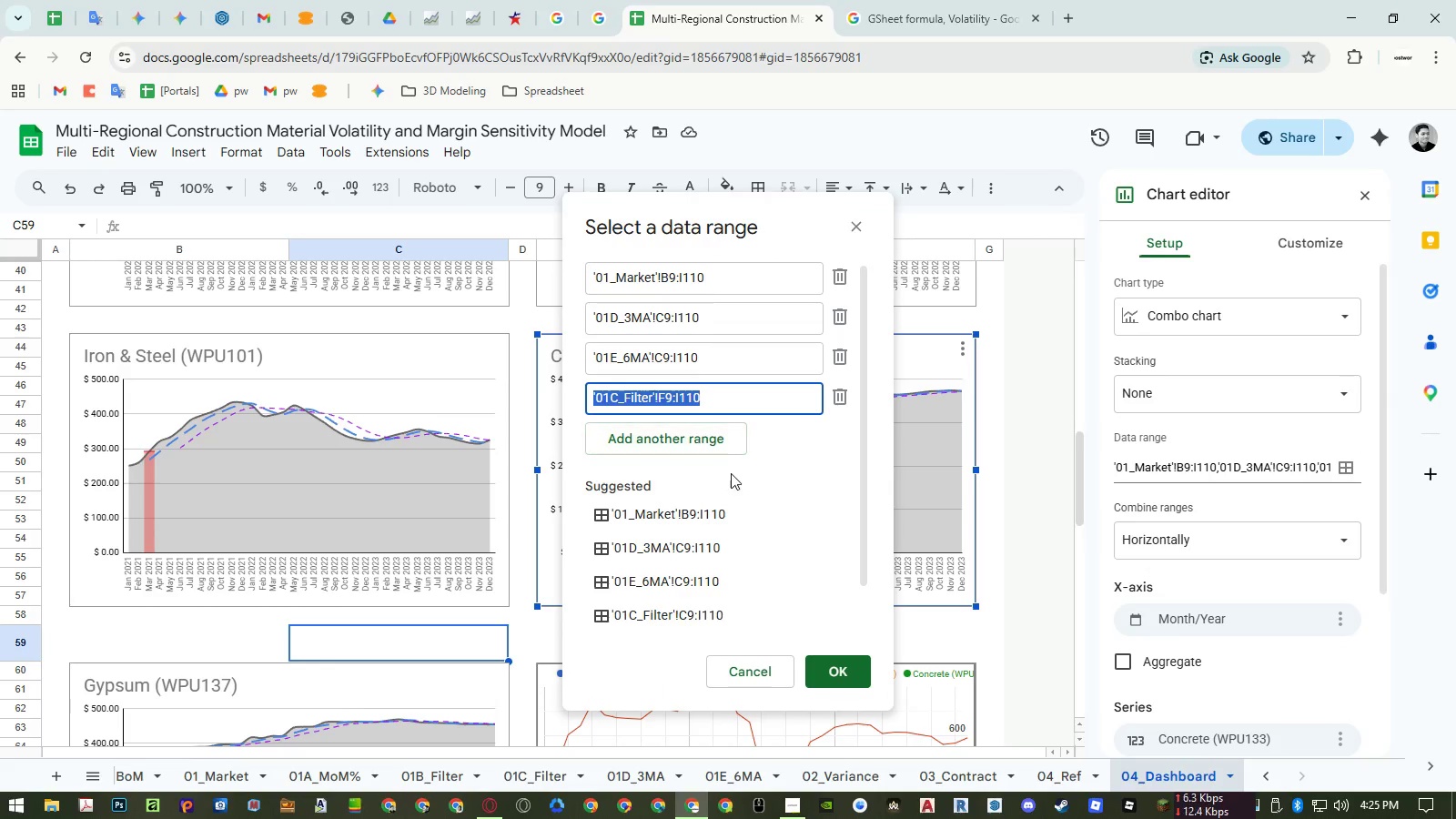 
key(Control+ControlLeft)
 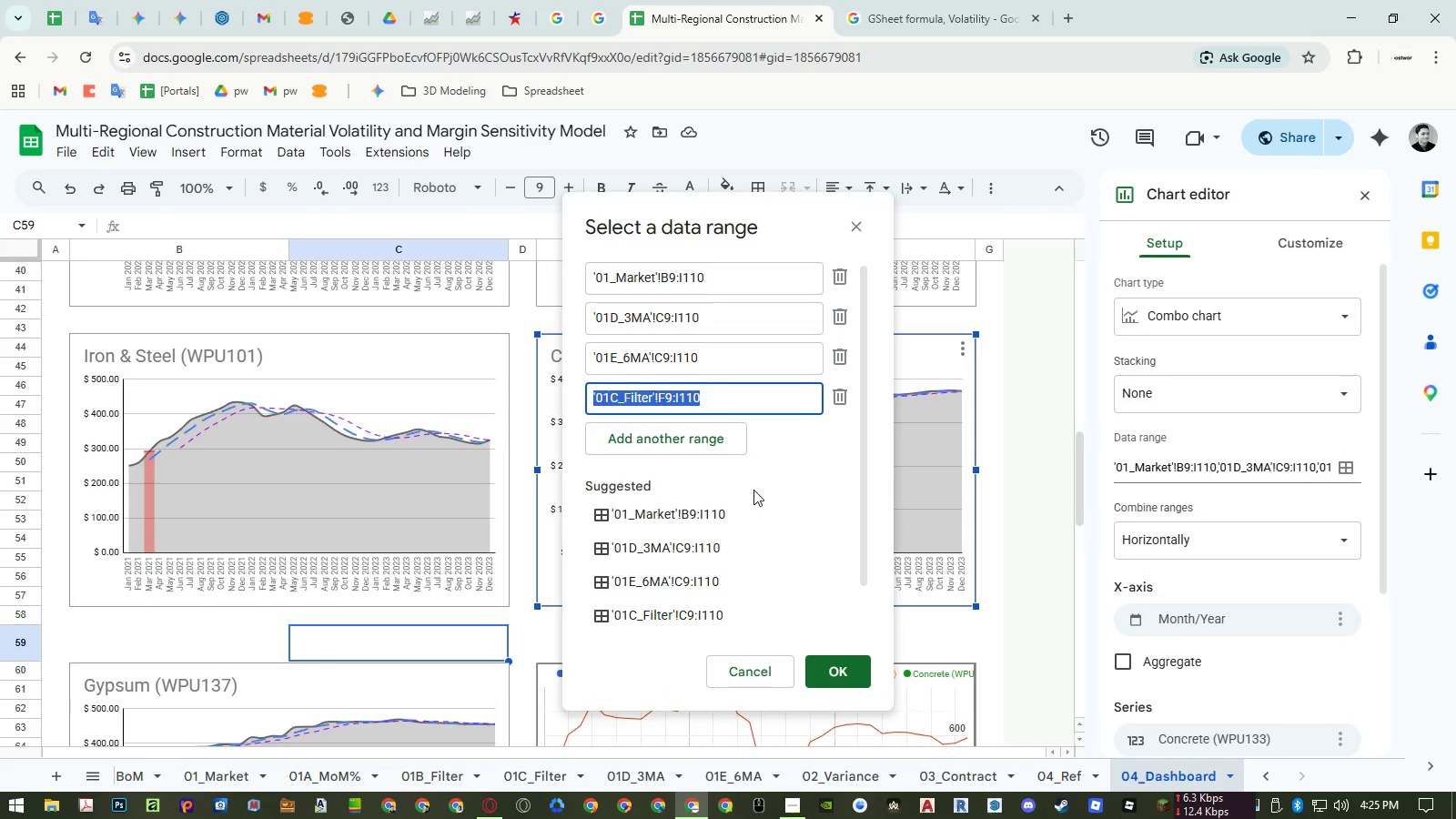 
key(Control+V)
 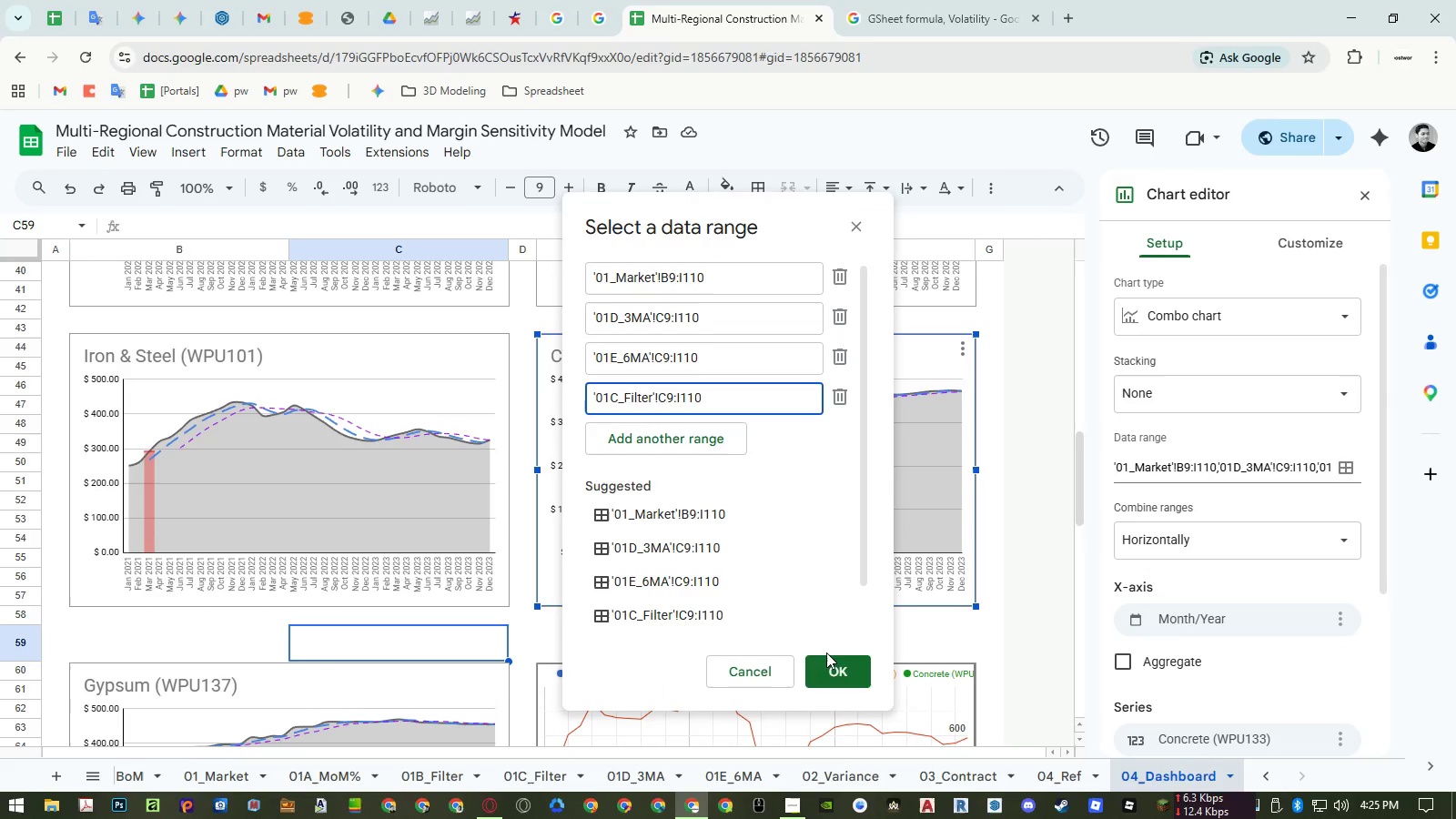 
left_click([831, 661])
 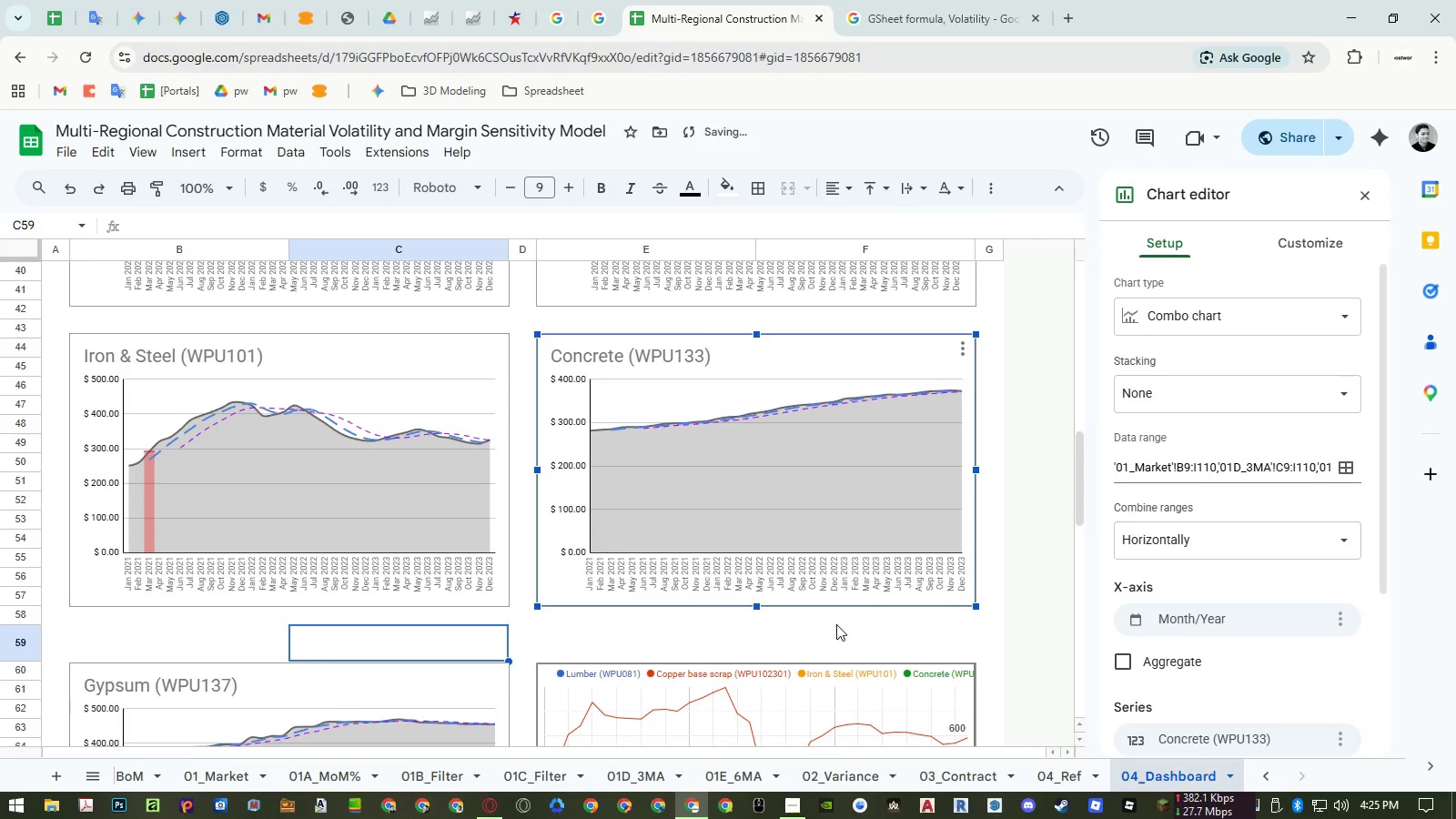 
scroll: coordinate [730, 526], scroll_direction: down, amount: 2.0
 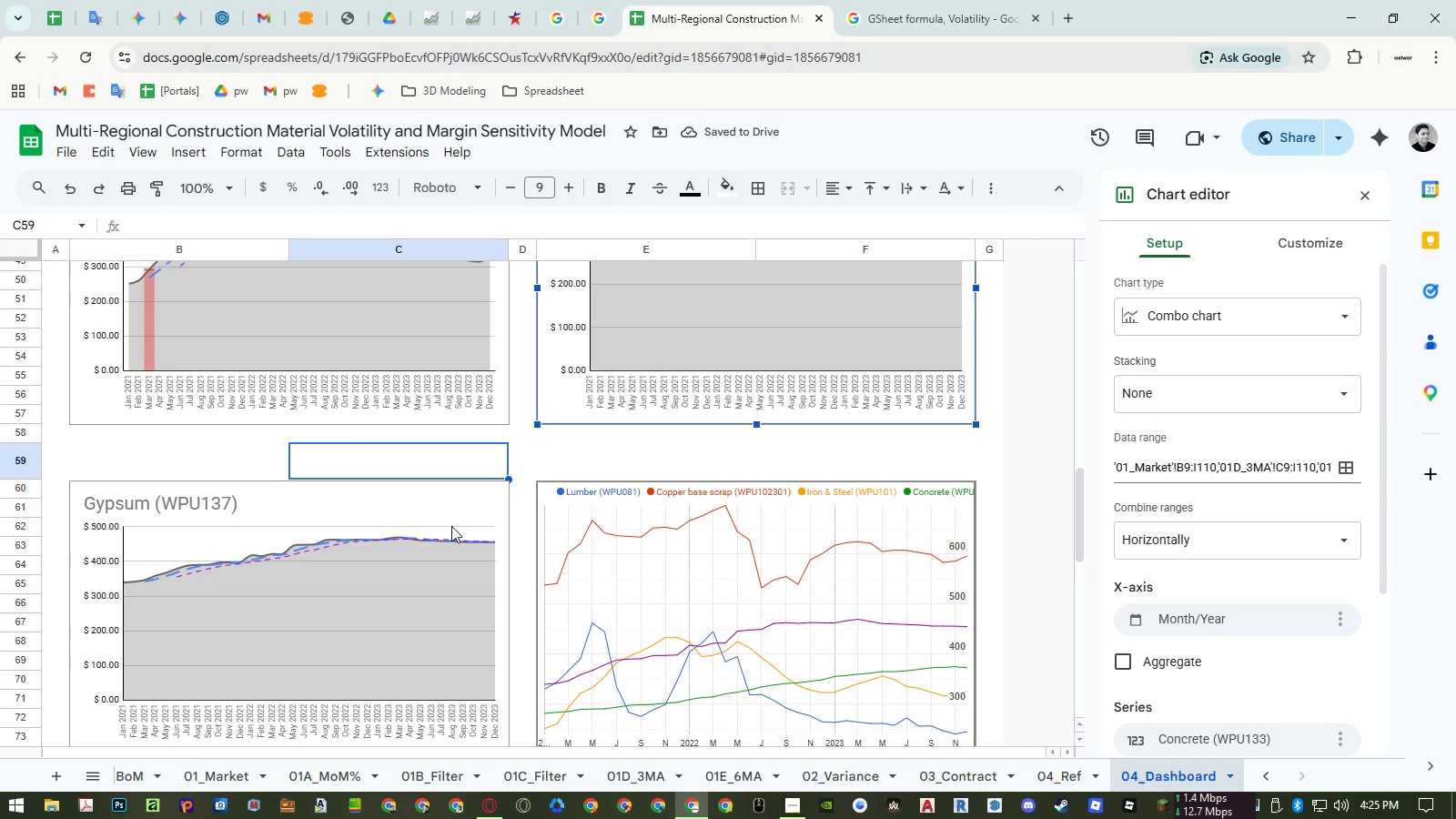 
left_click([451, 526])
 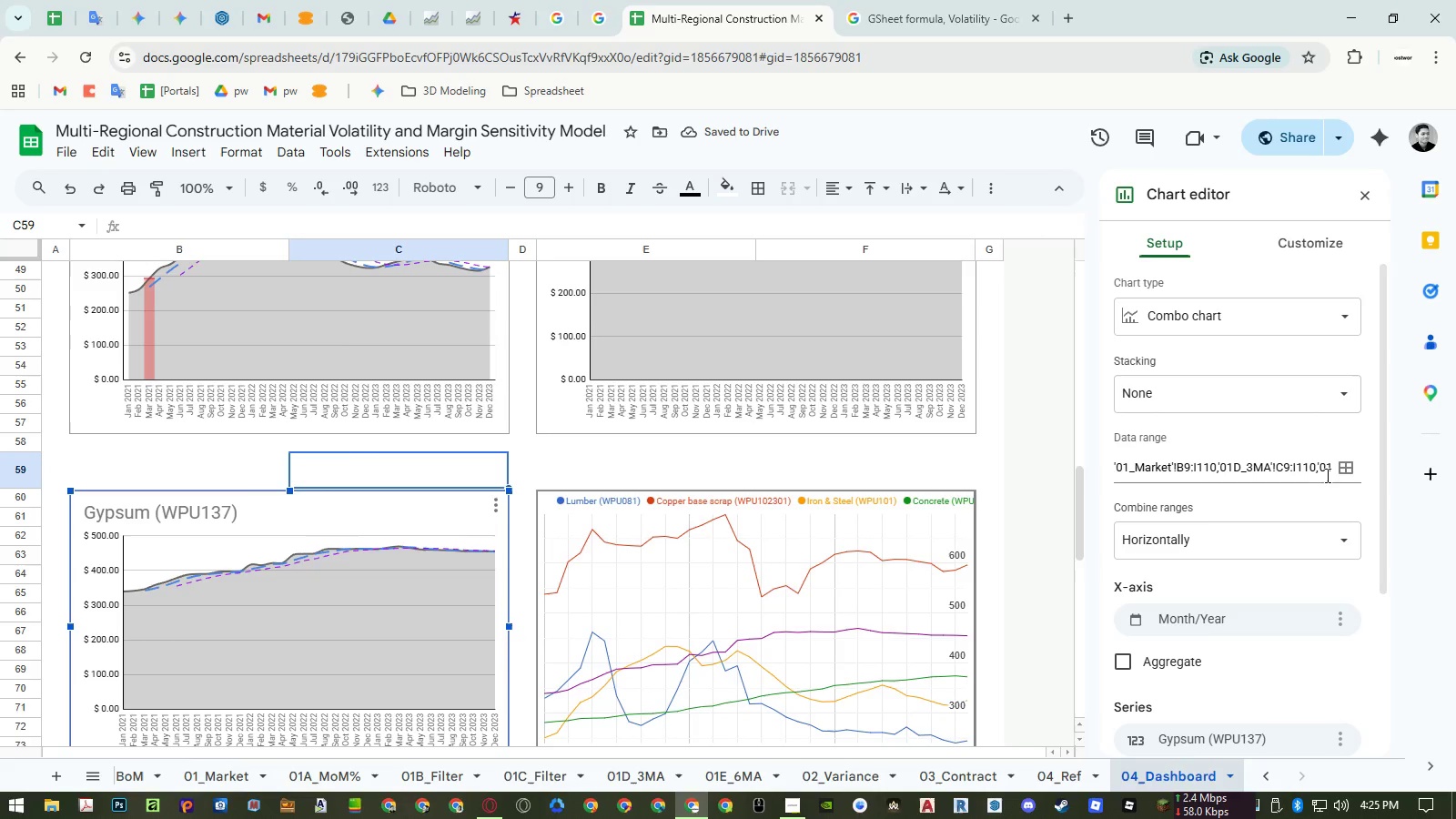 
left_click([1341, 469])
 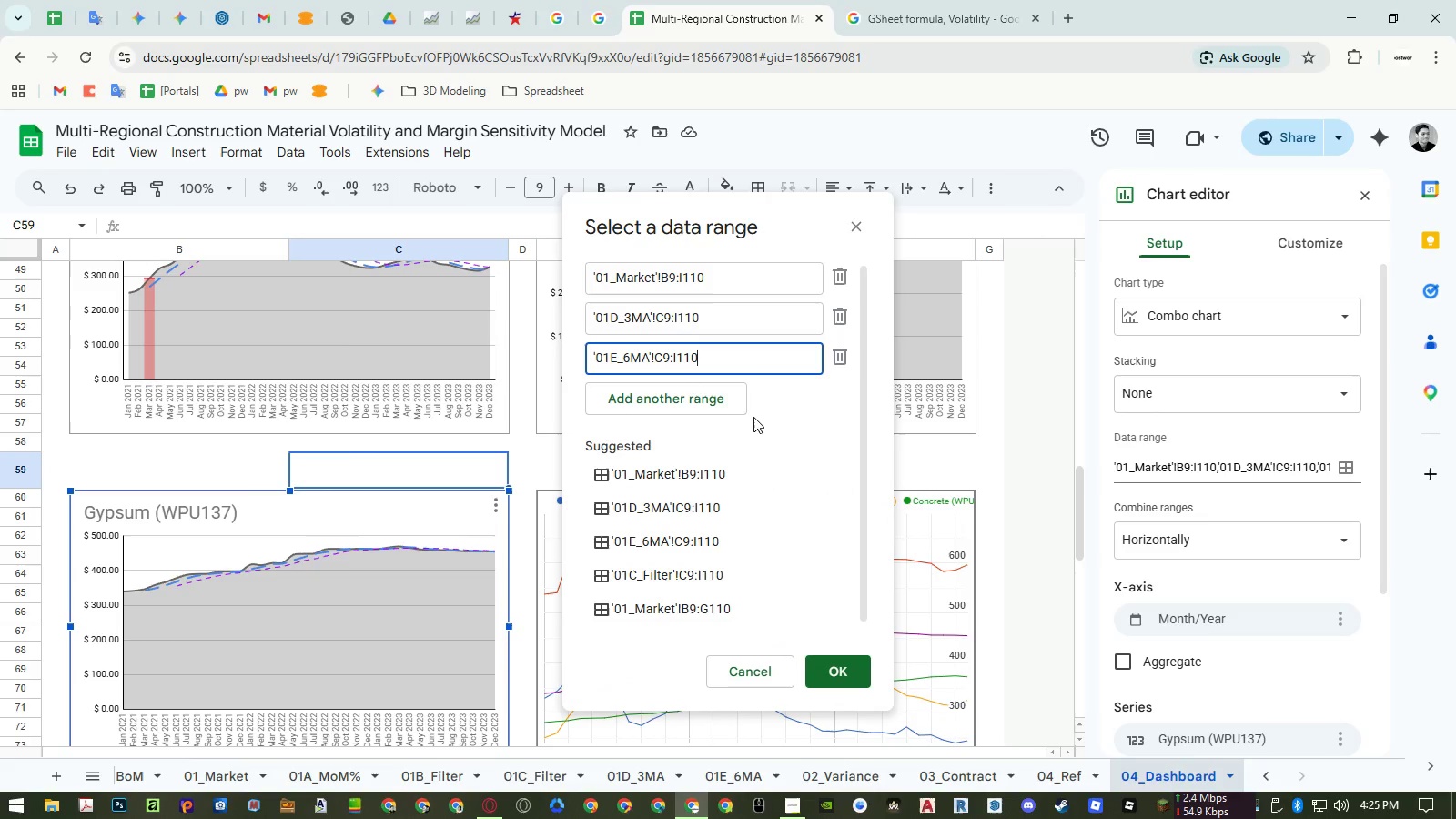 
left_click([719, 399])
 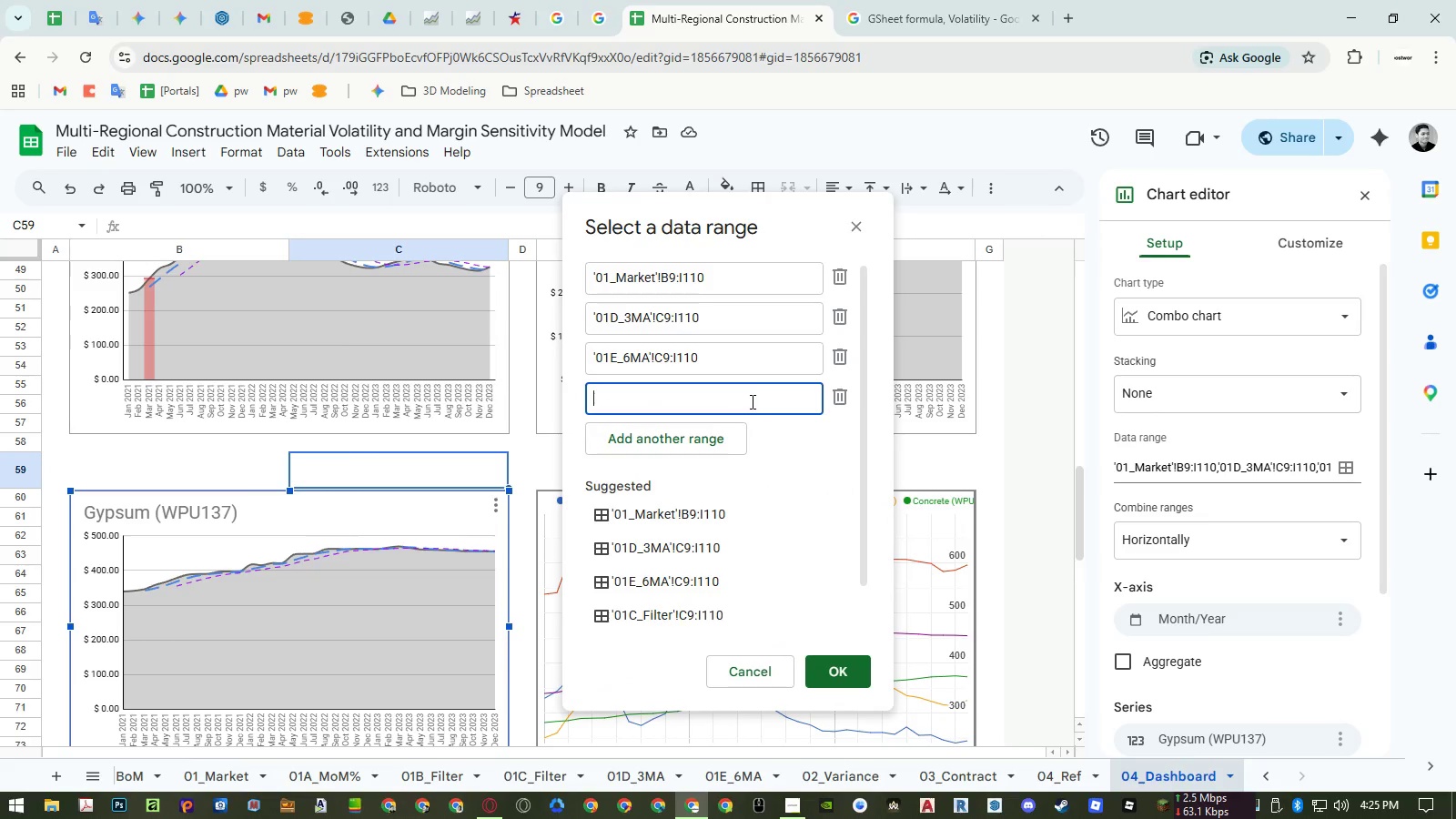 
key(Control+ControlLeft)
 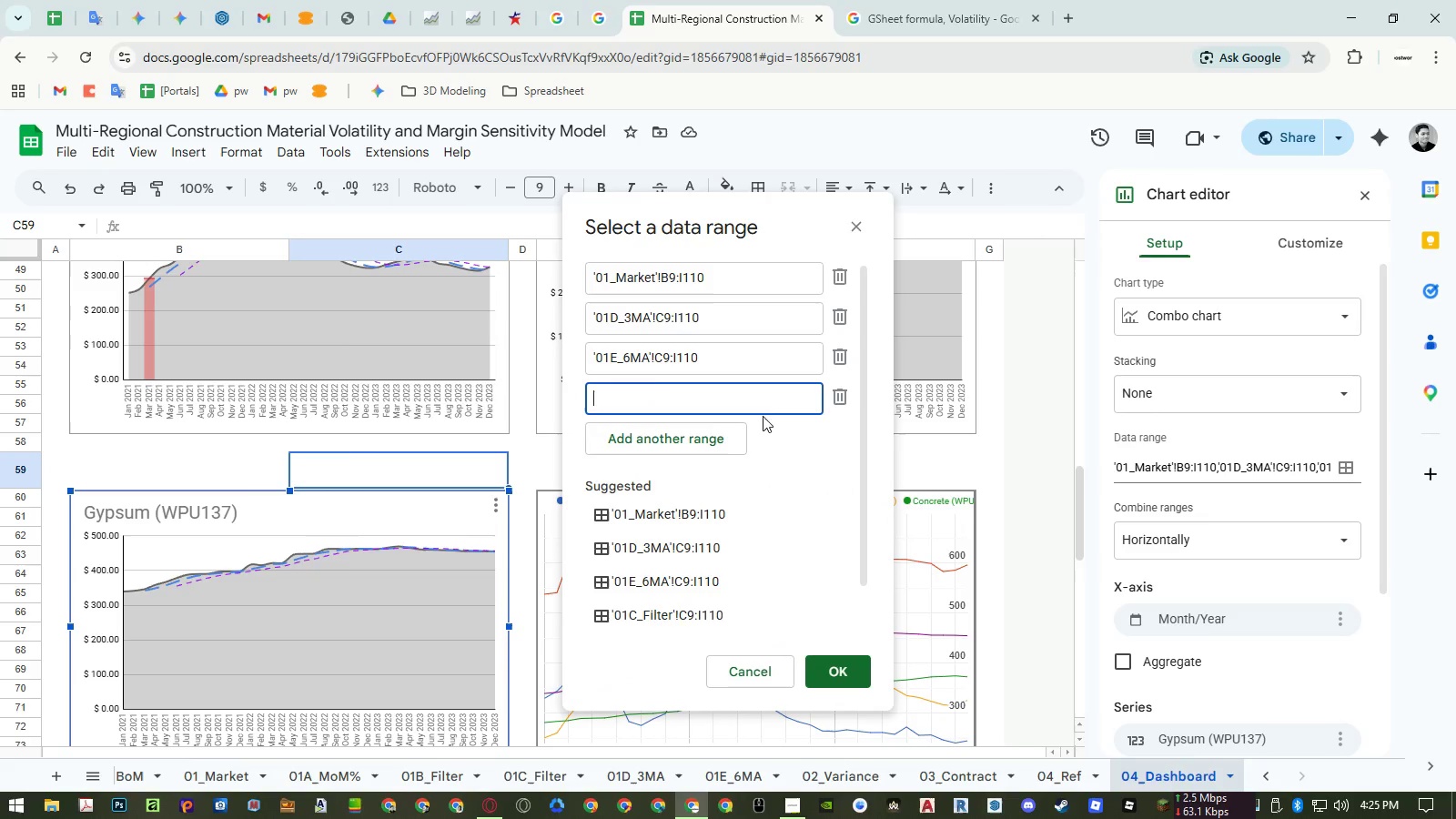 
key(Control+V)
 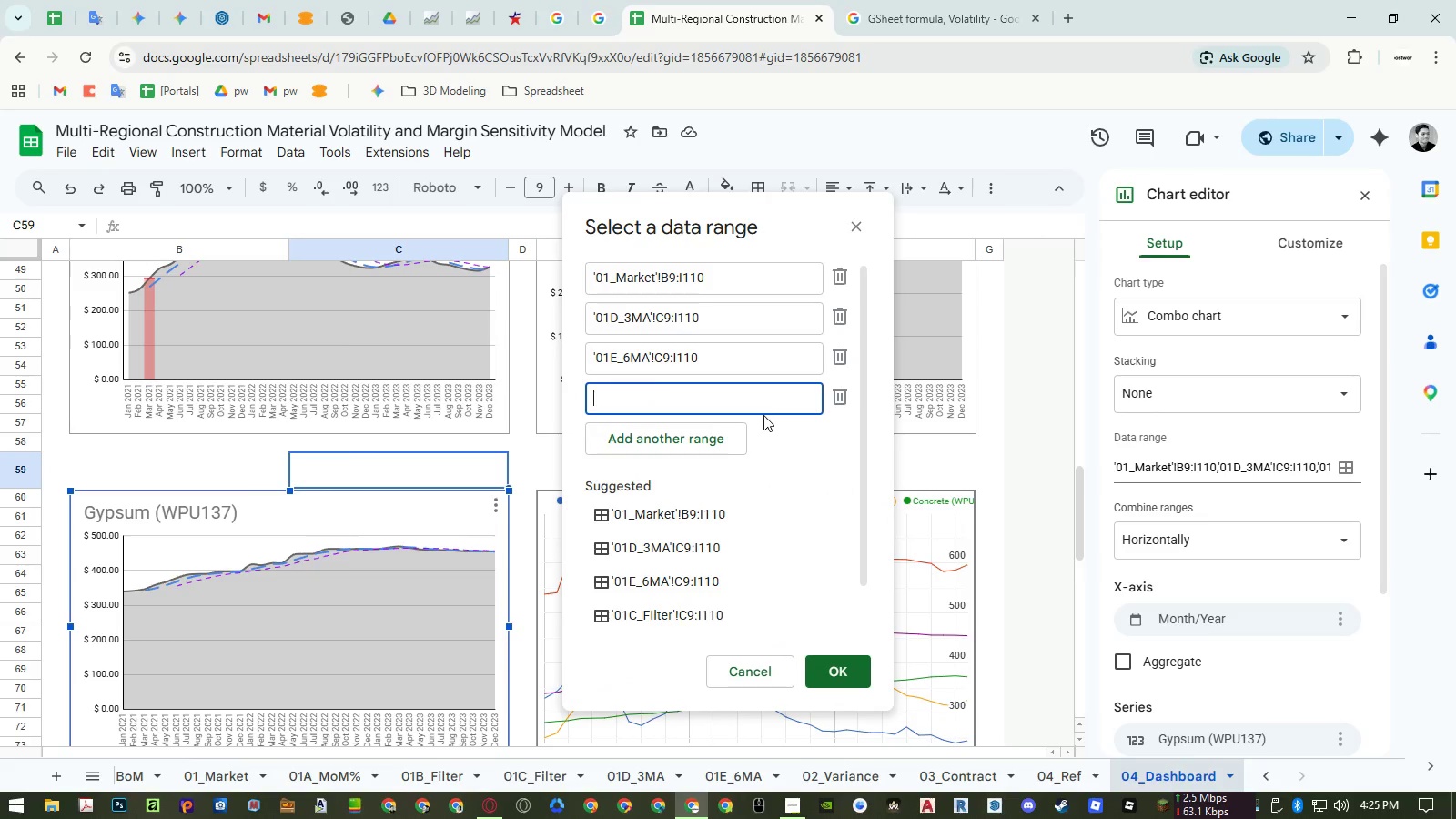 
key(Control+ControlLeft)
 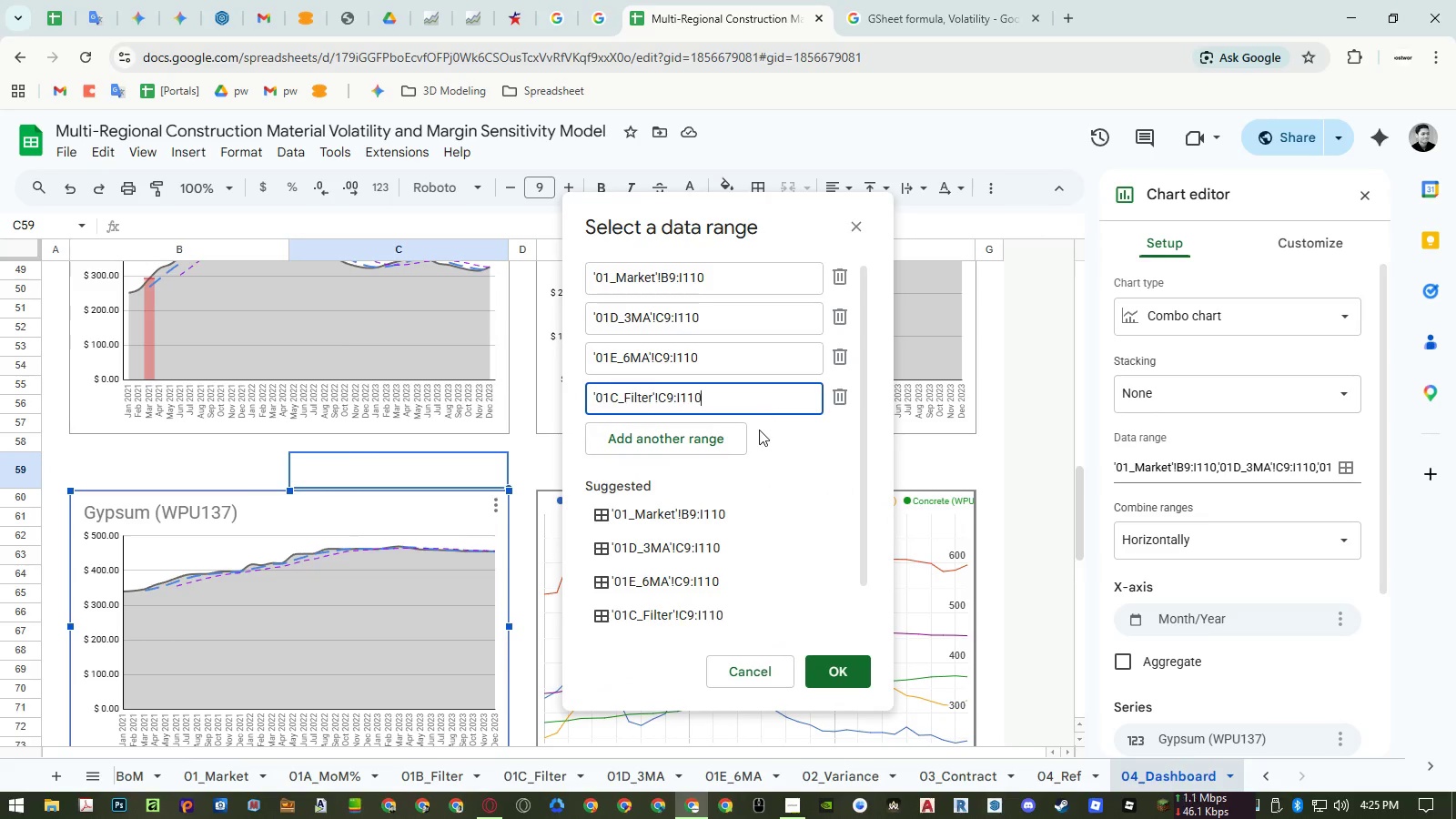 
key(Control+V)
 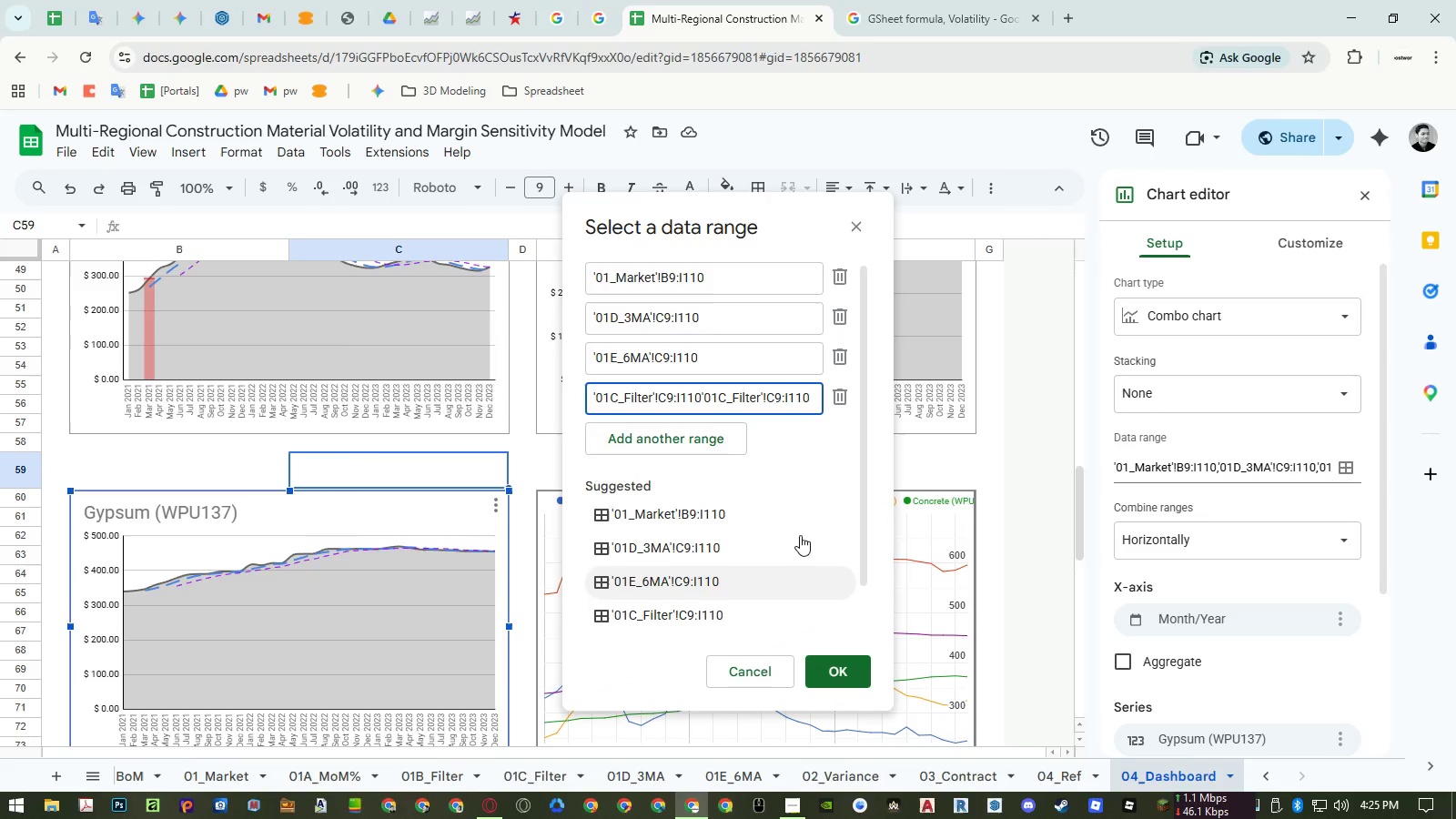 
key(Control+ControlLeft)
 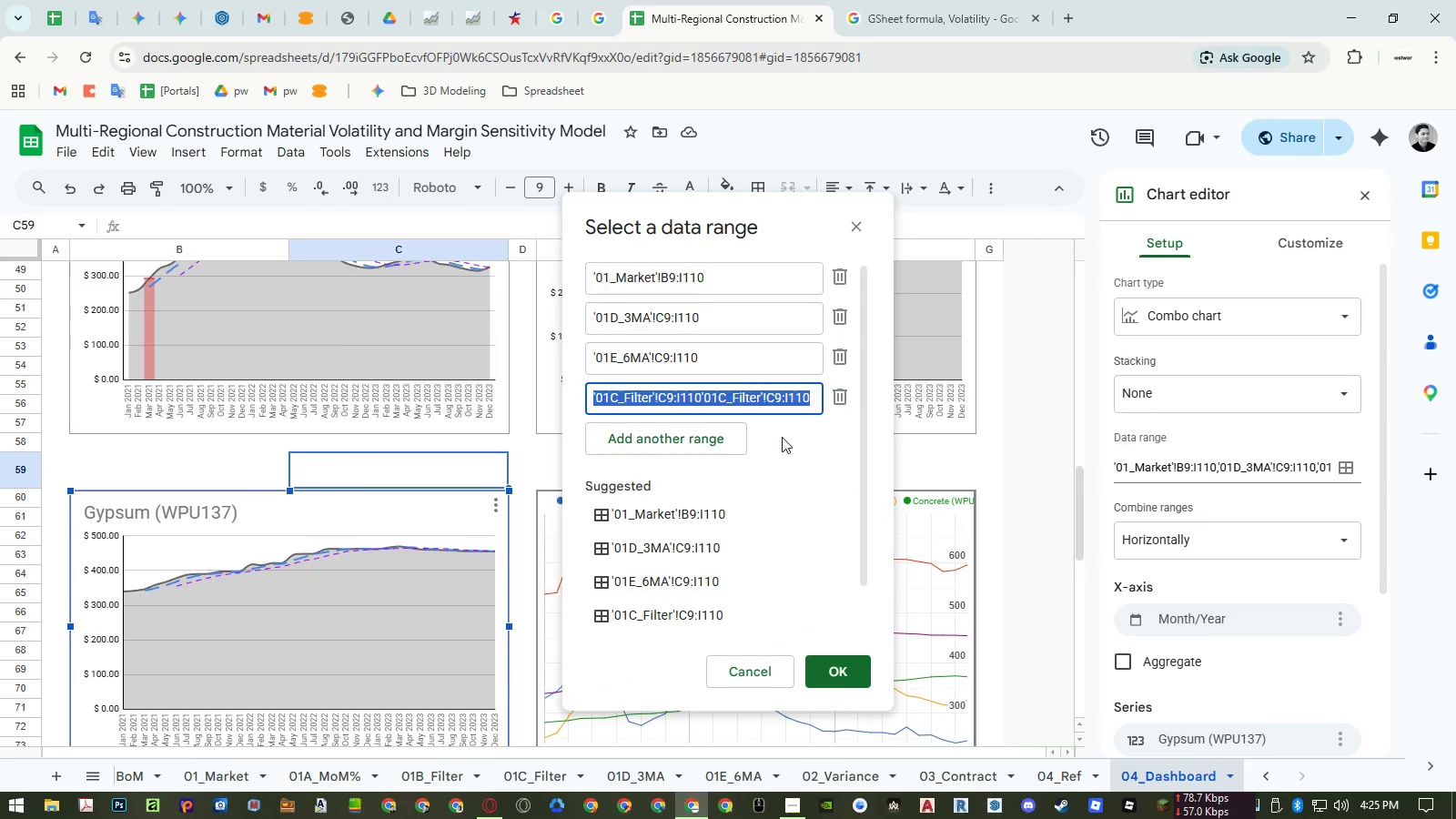 
key(Control+A)
 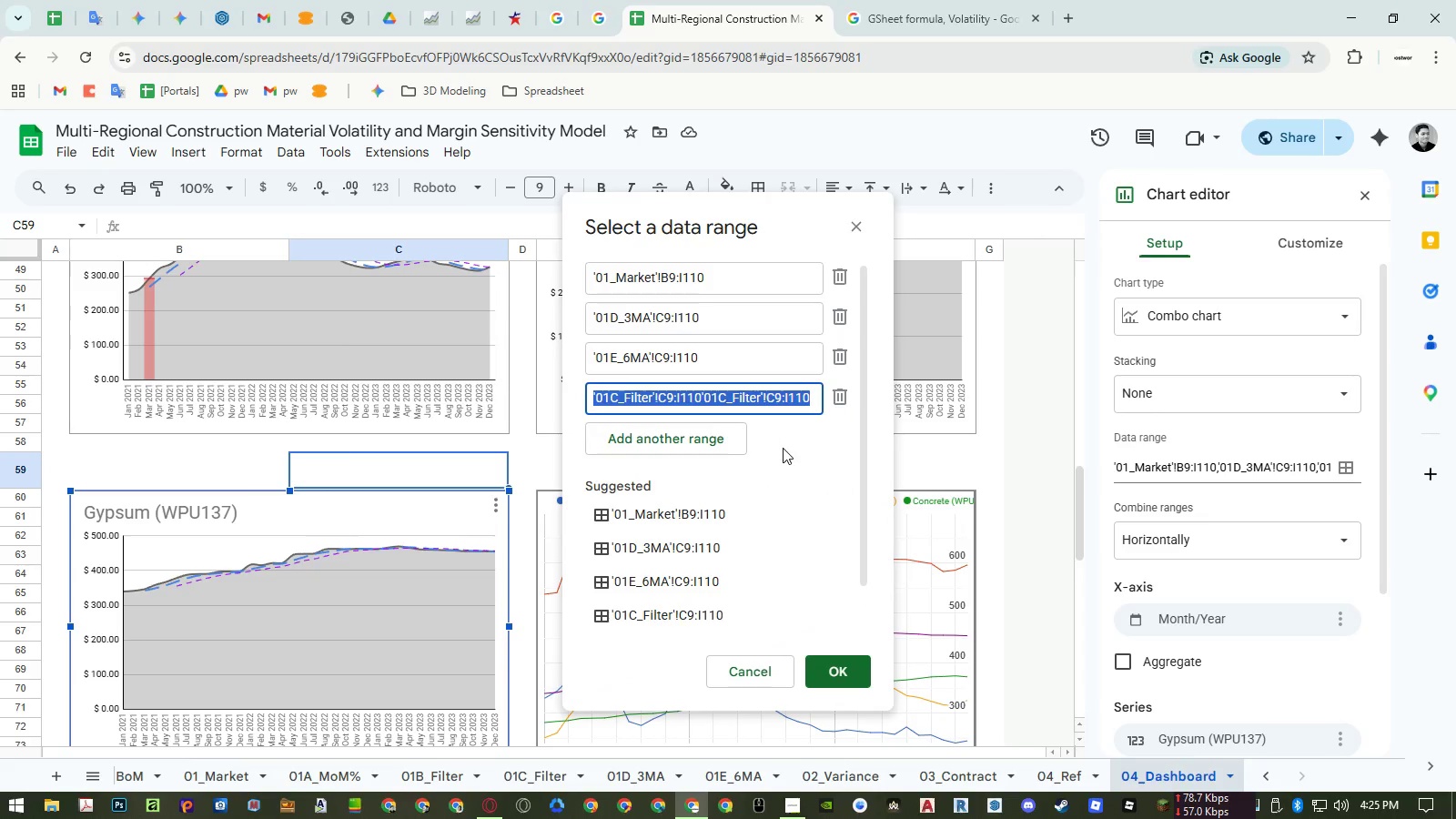 
key(Control+ControlLeft)
 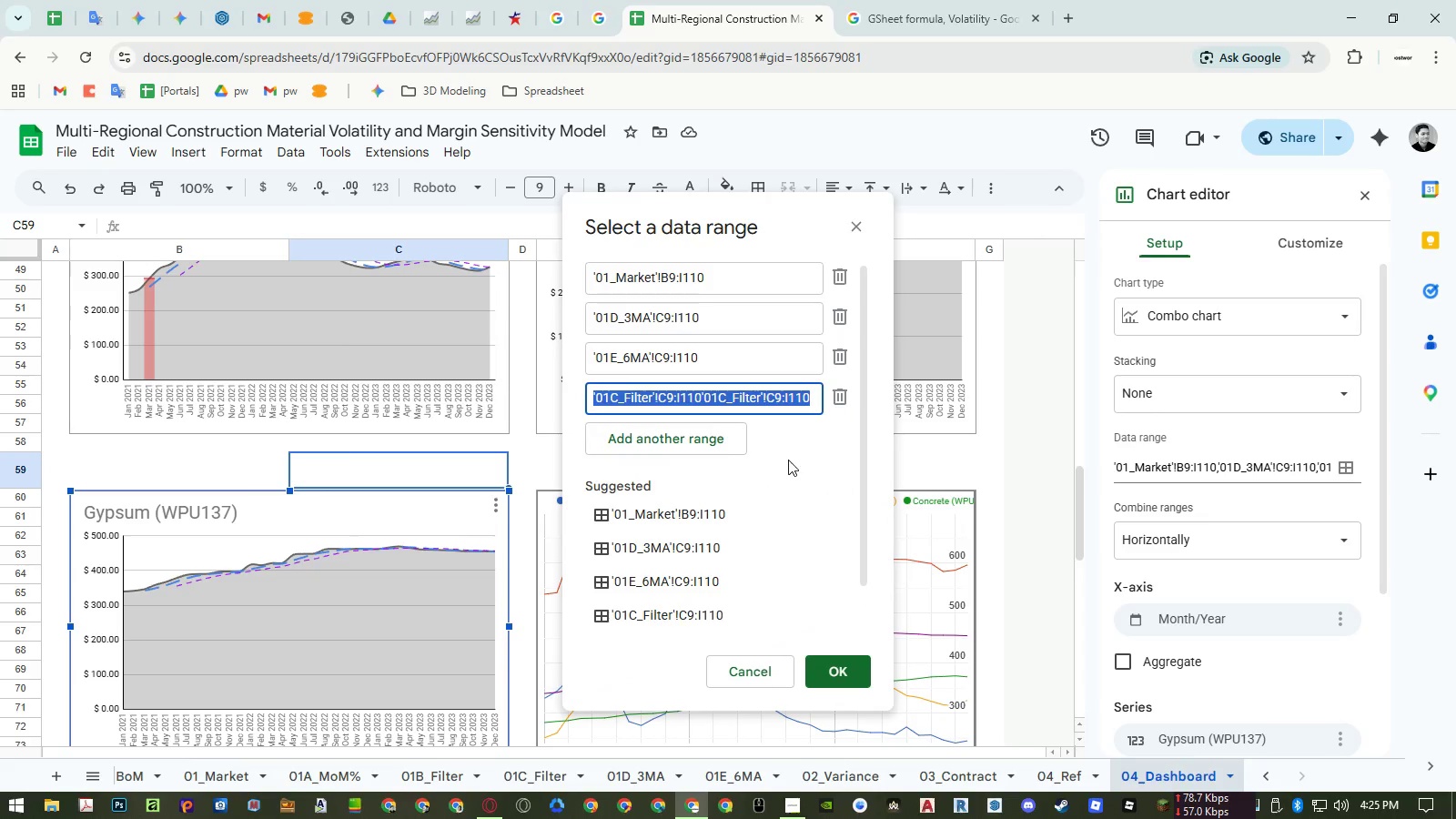 
key(Control+V)
 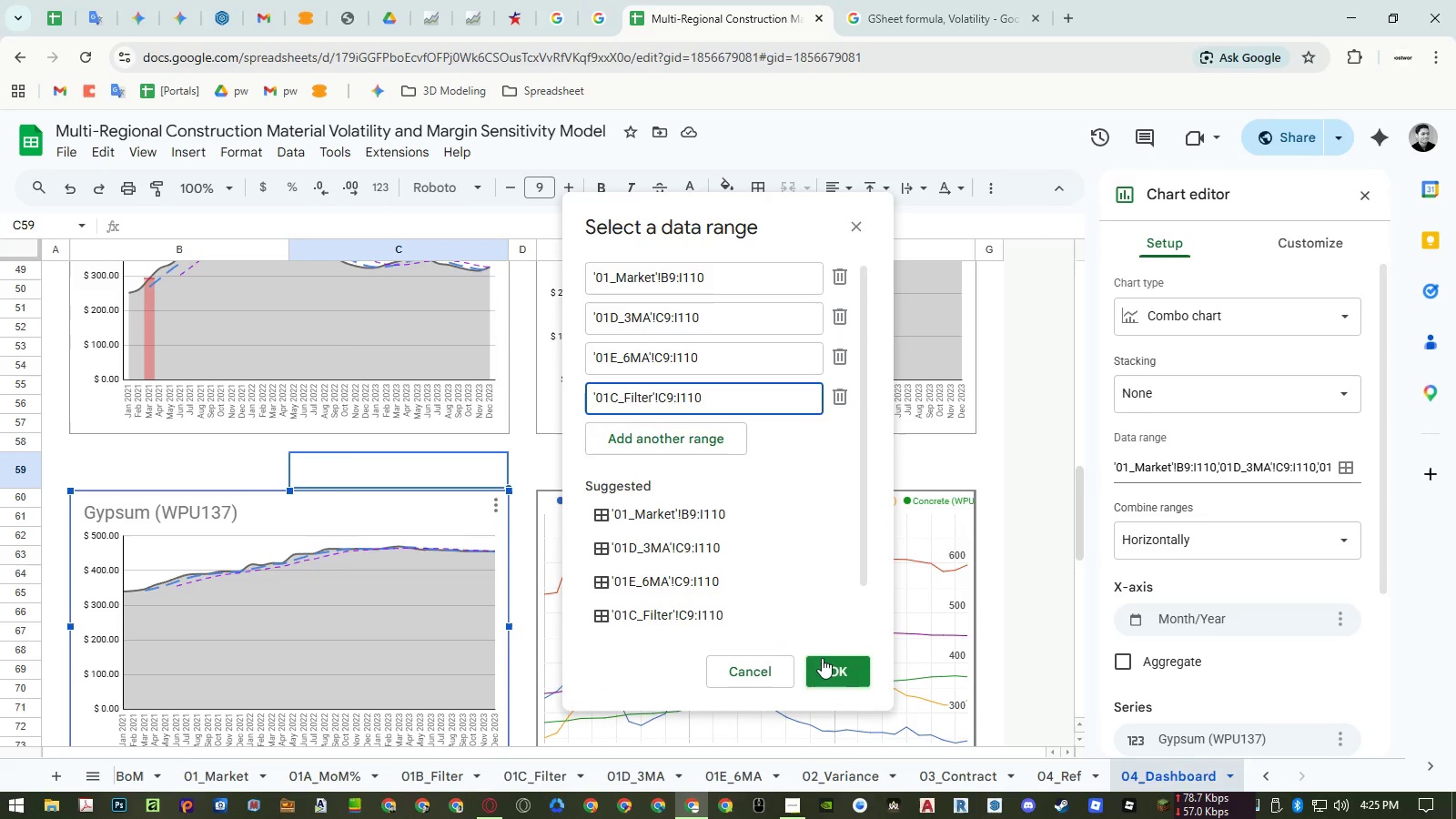 
left_click([824, 659])
 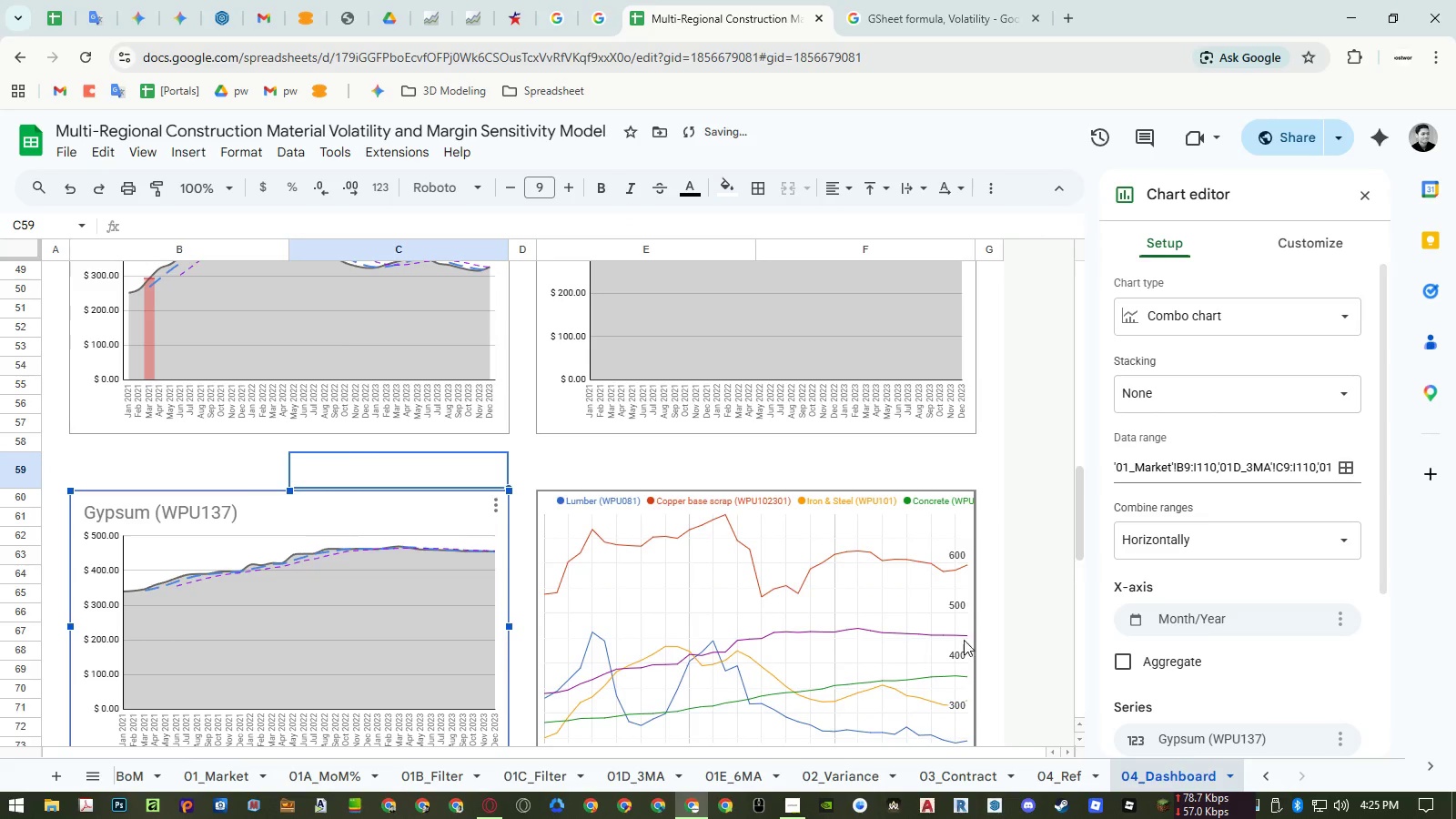 
scroll: coordinate [1255, 659], scroll_direction: down, amount: 3.0
 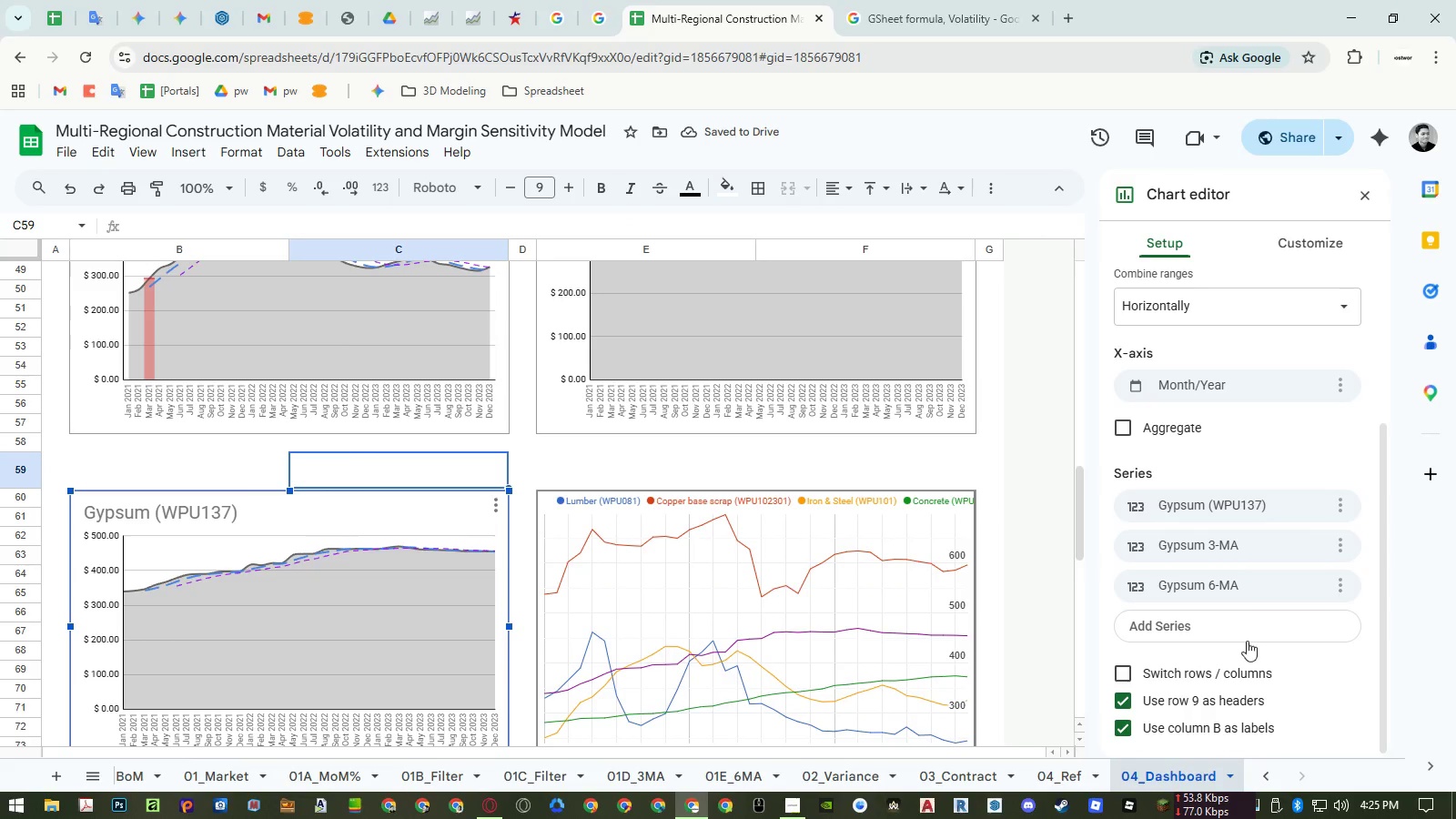 
left_click([1239, 632])
 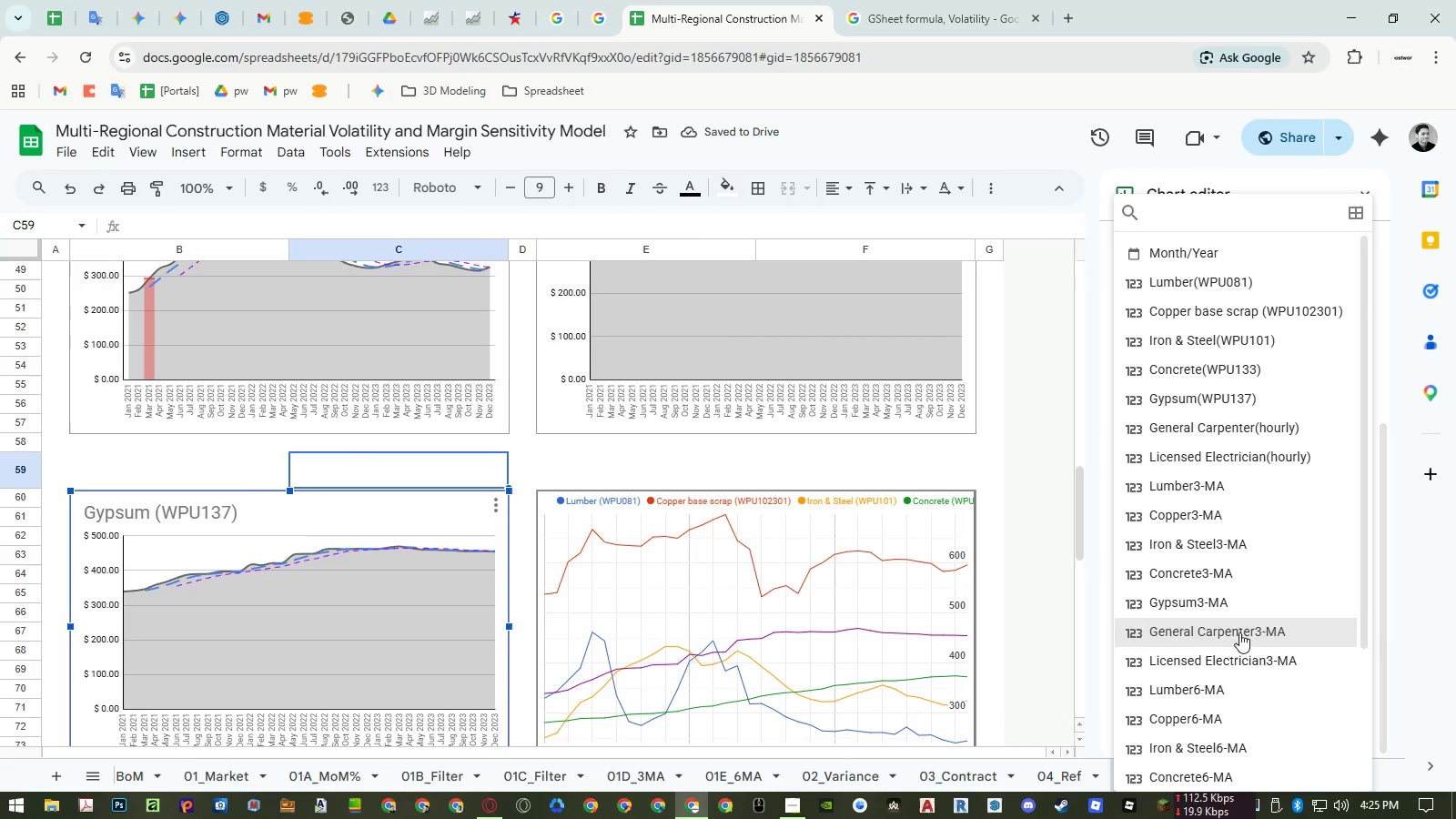 
scroll: coordinate [1243, 633], scroll_direction: down, amount: 7.0
 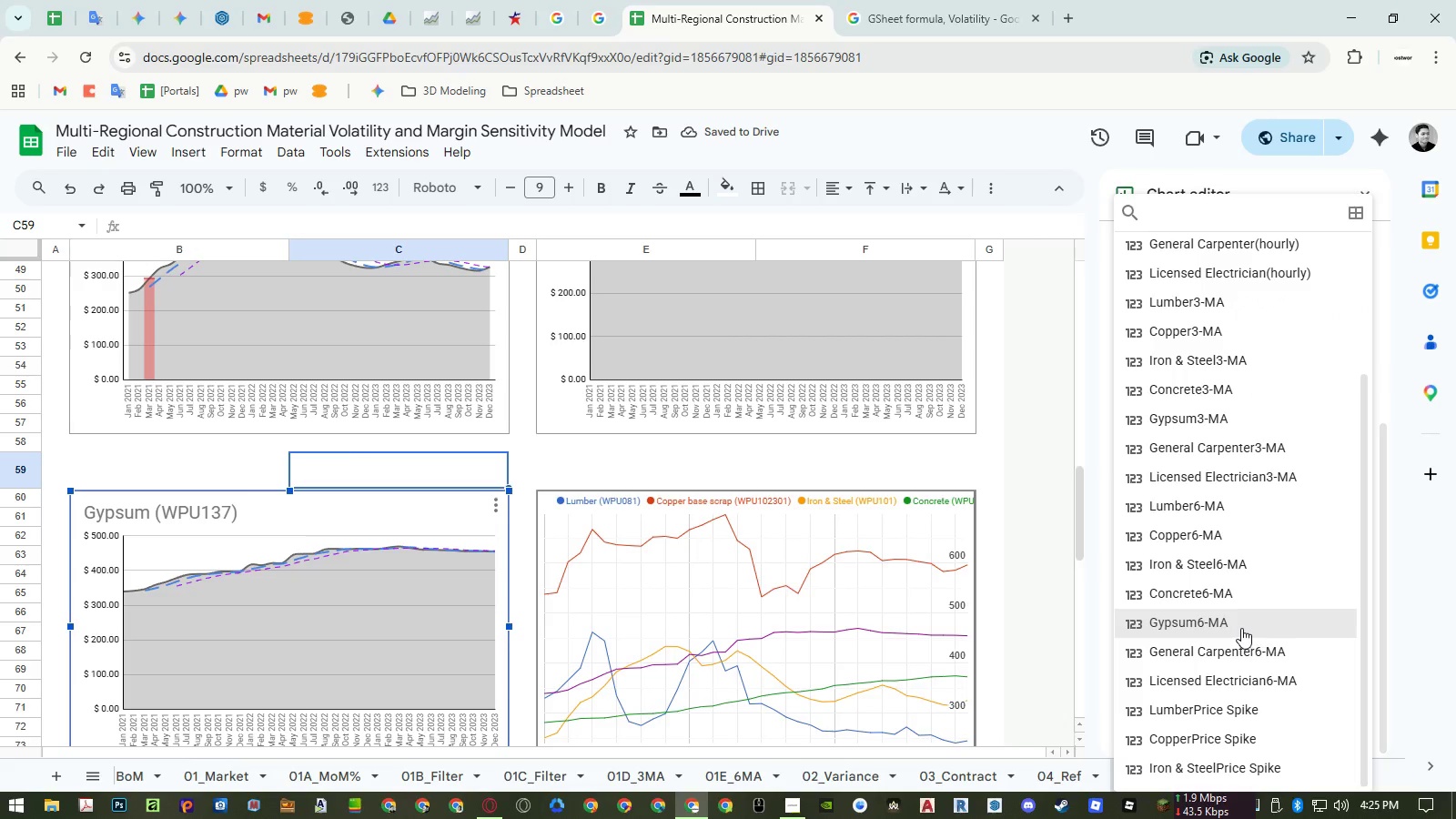 
key(Escape)
 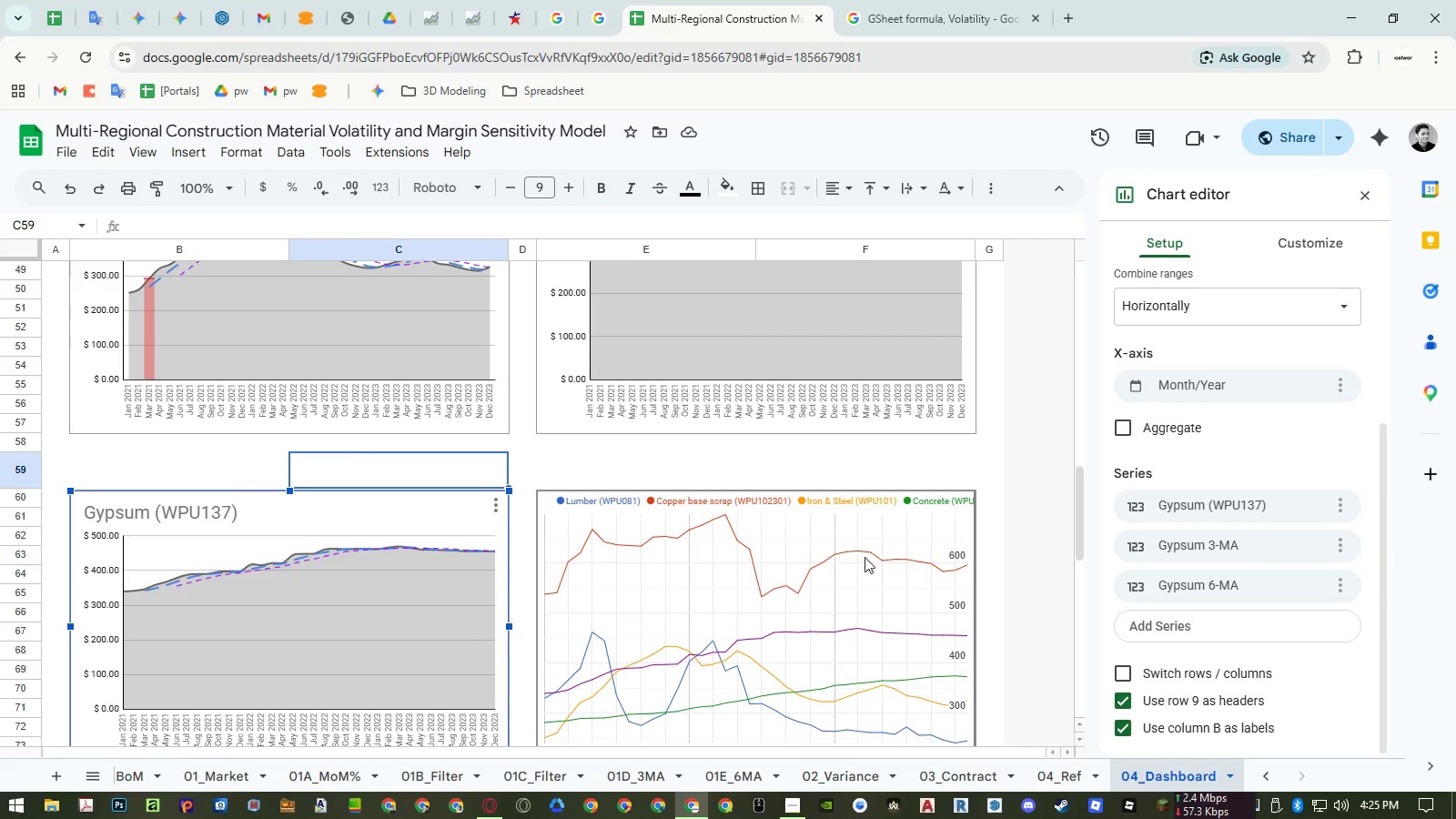 
scroll: coordinate [852, 557], scroll_direction: down, amount: 5.0
 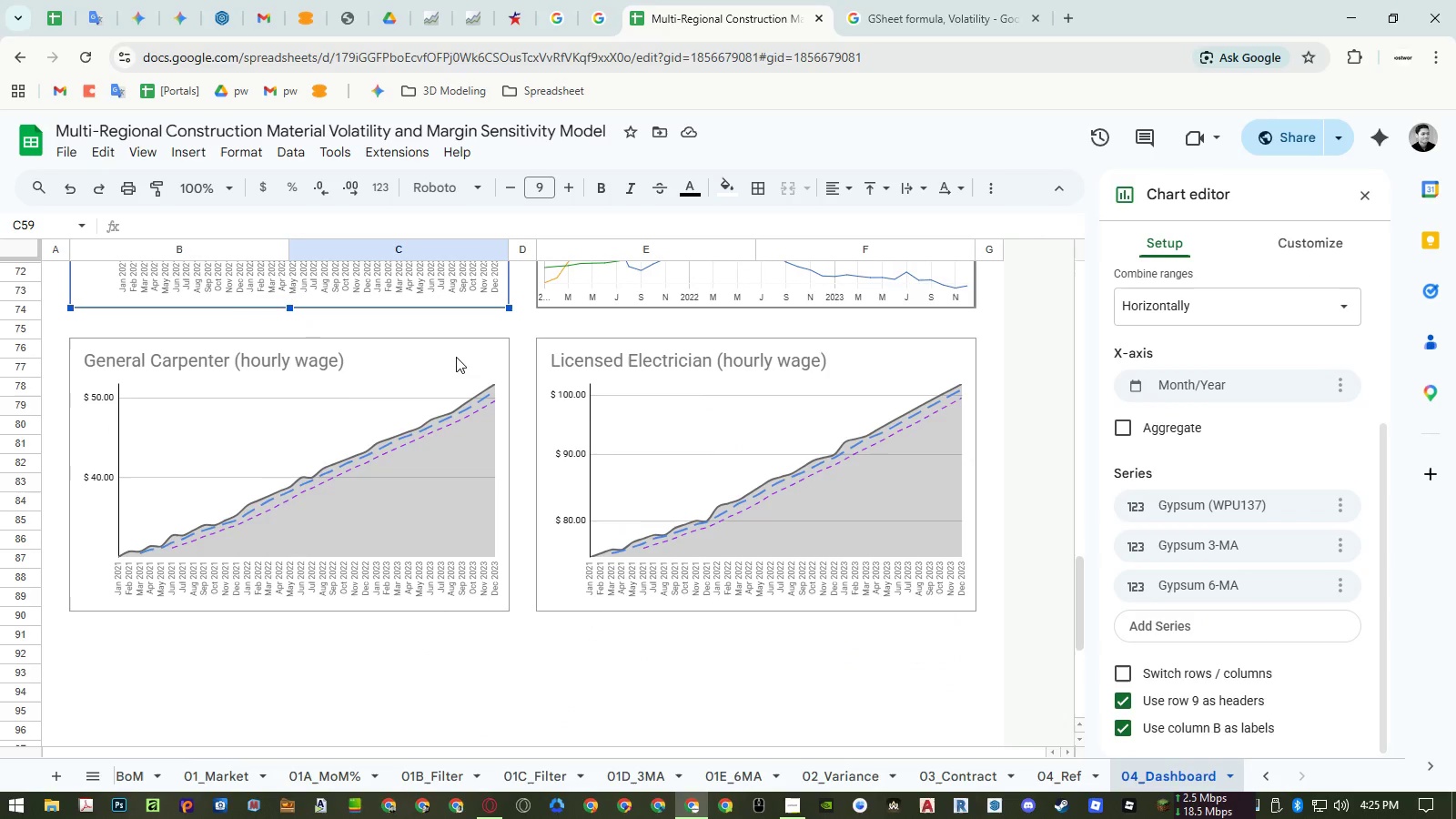 
left_click([451, 356])
 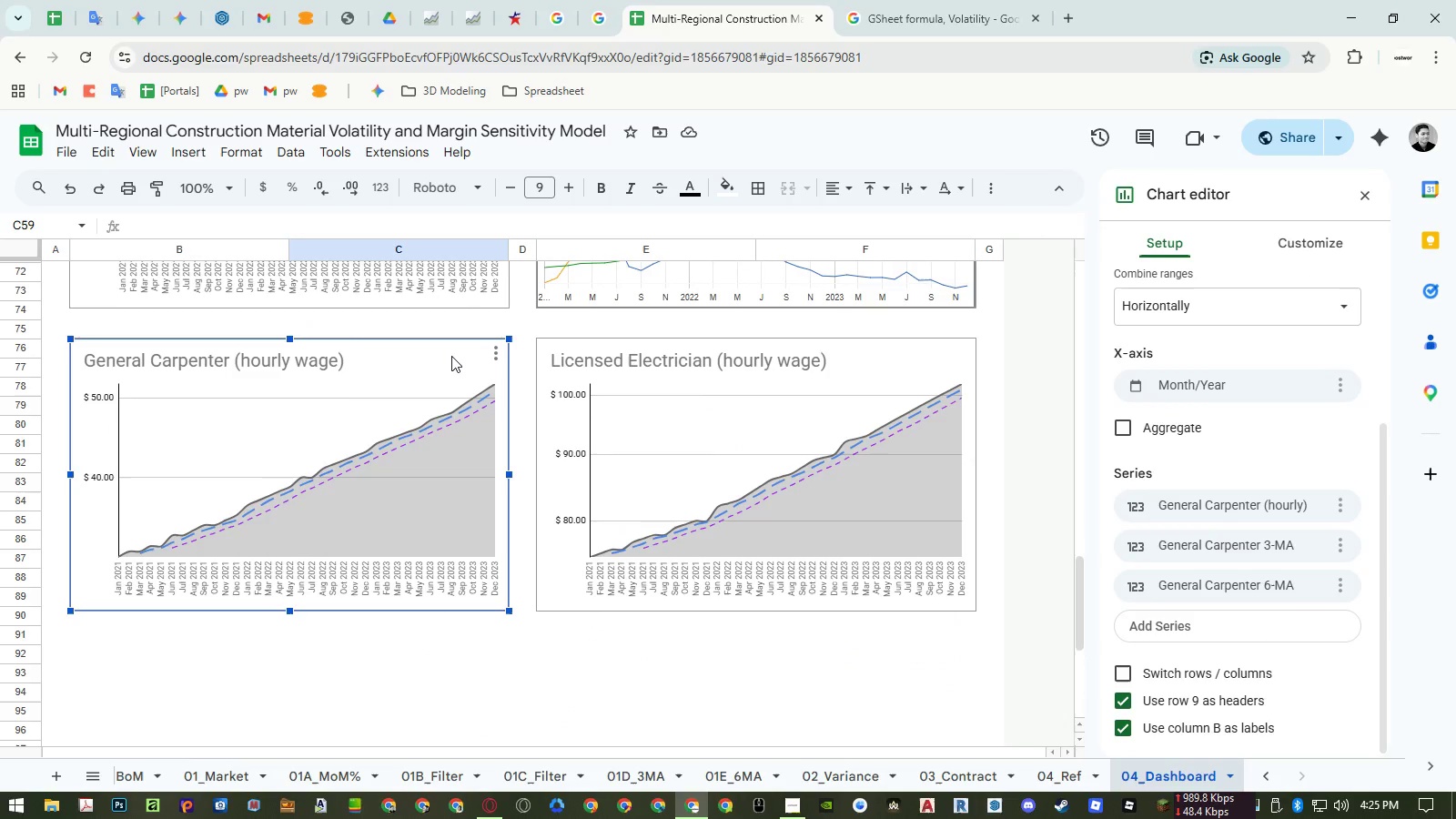 
scroll: coordinate [451, 356], scroll_direction: up, amount: 2.0
 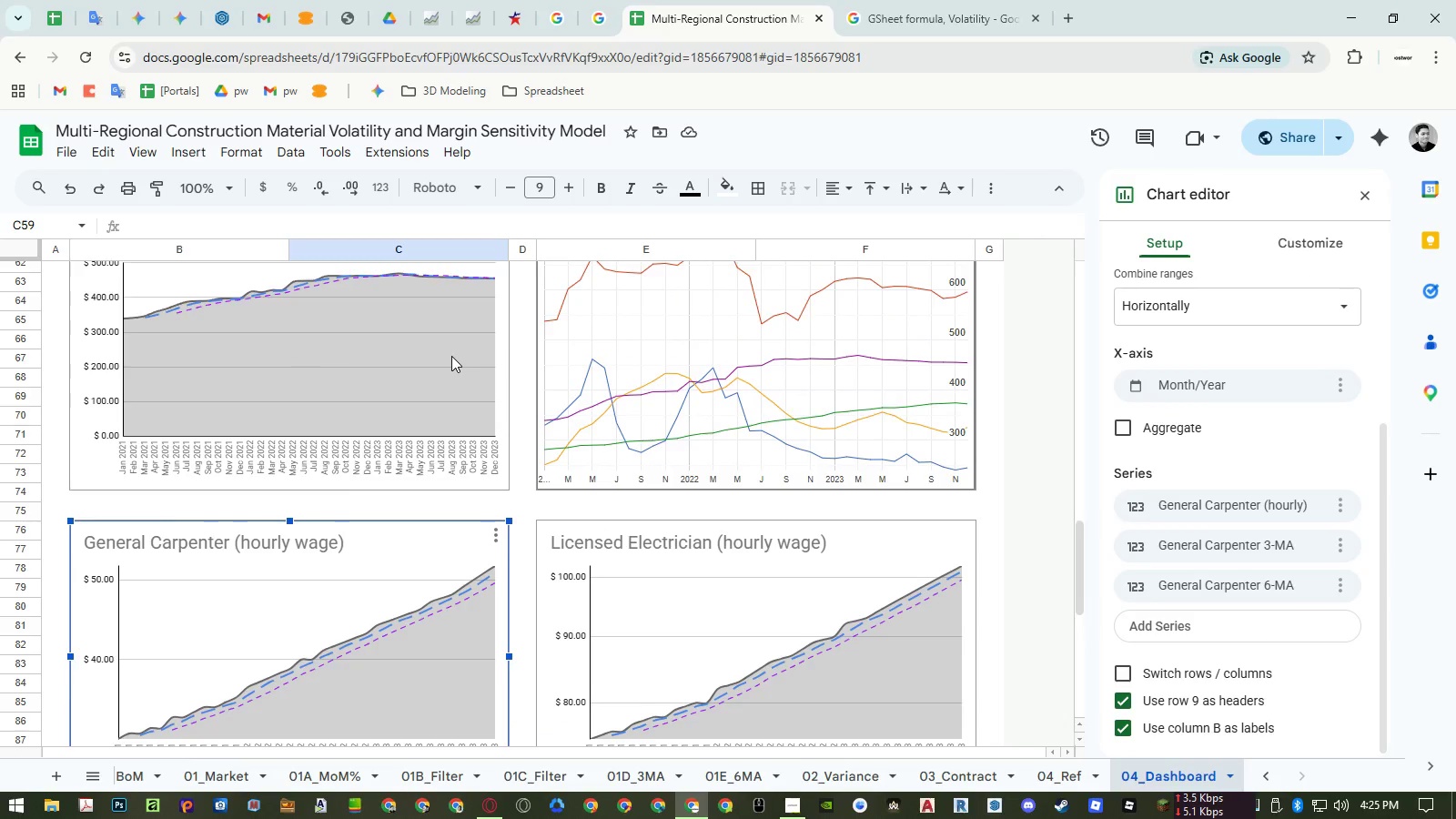 
scroll: coordinate [451, 356], scroll_direction: down, amount: 1.0
 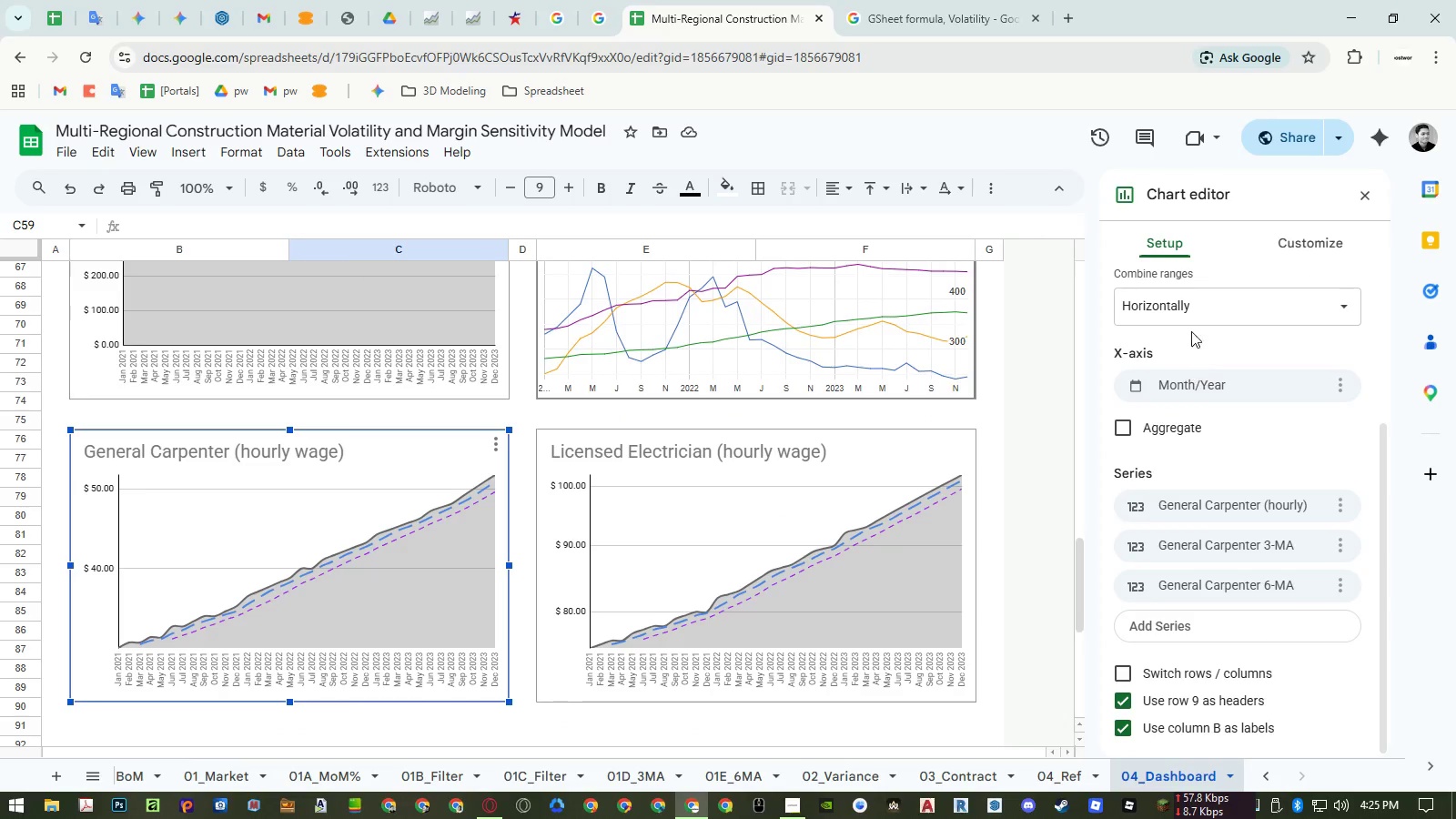 
scroll: coordinate [1255, 308], scroll_direction: up, amount: 2.0
 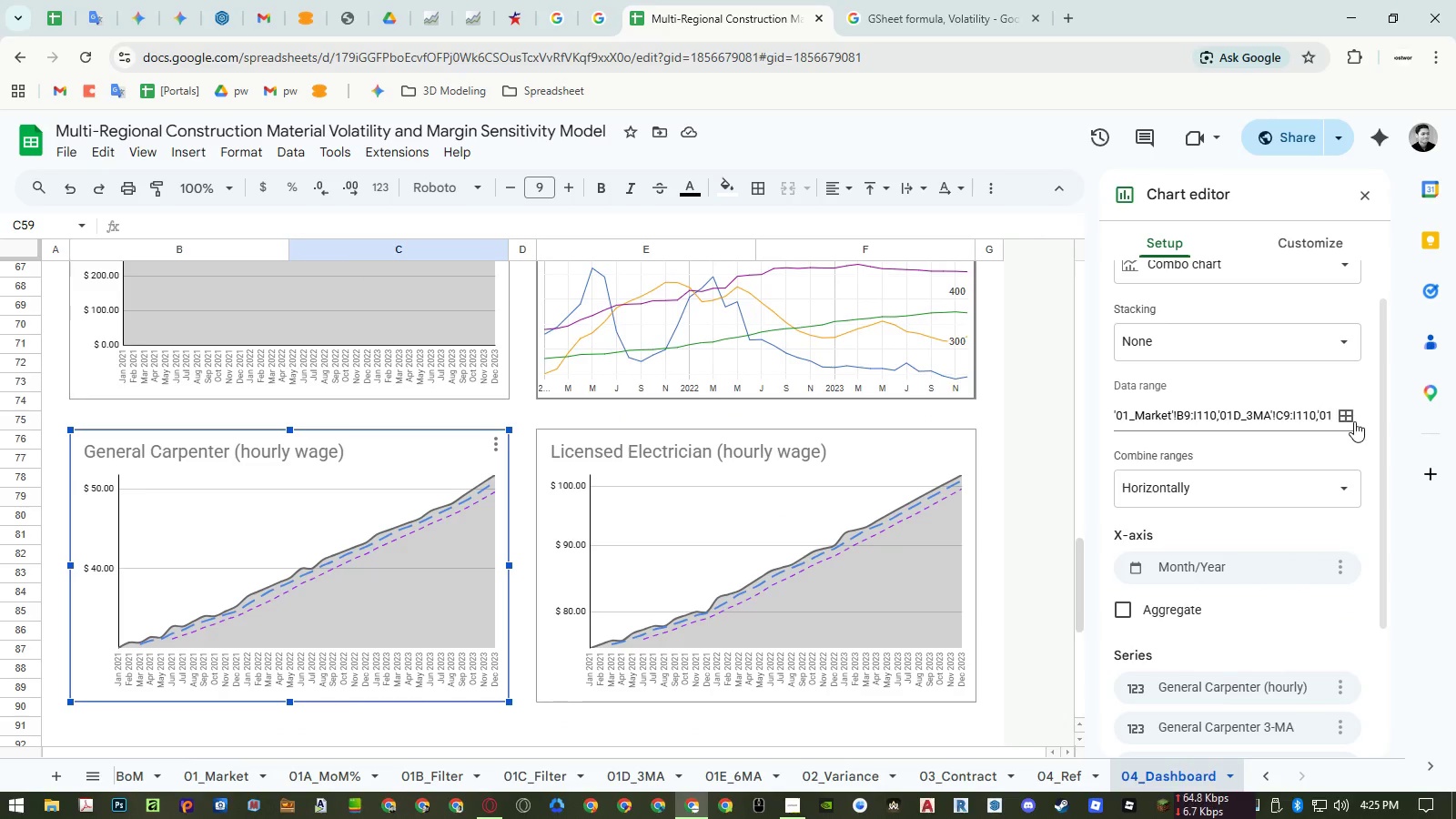 
left_click([1353, 418])
 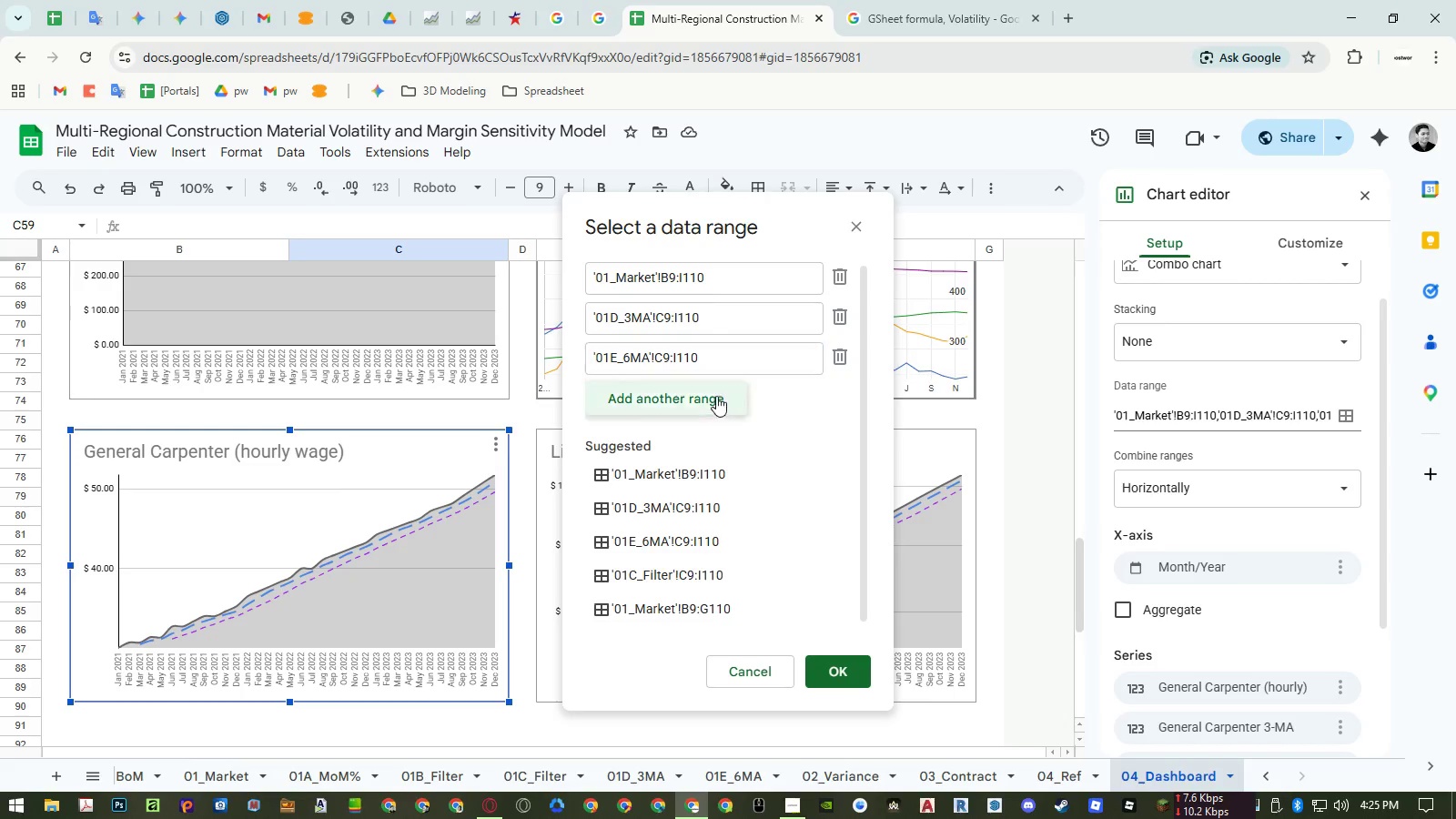 
key(Control+ControlLeft)
 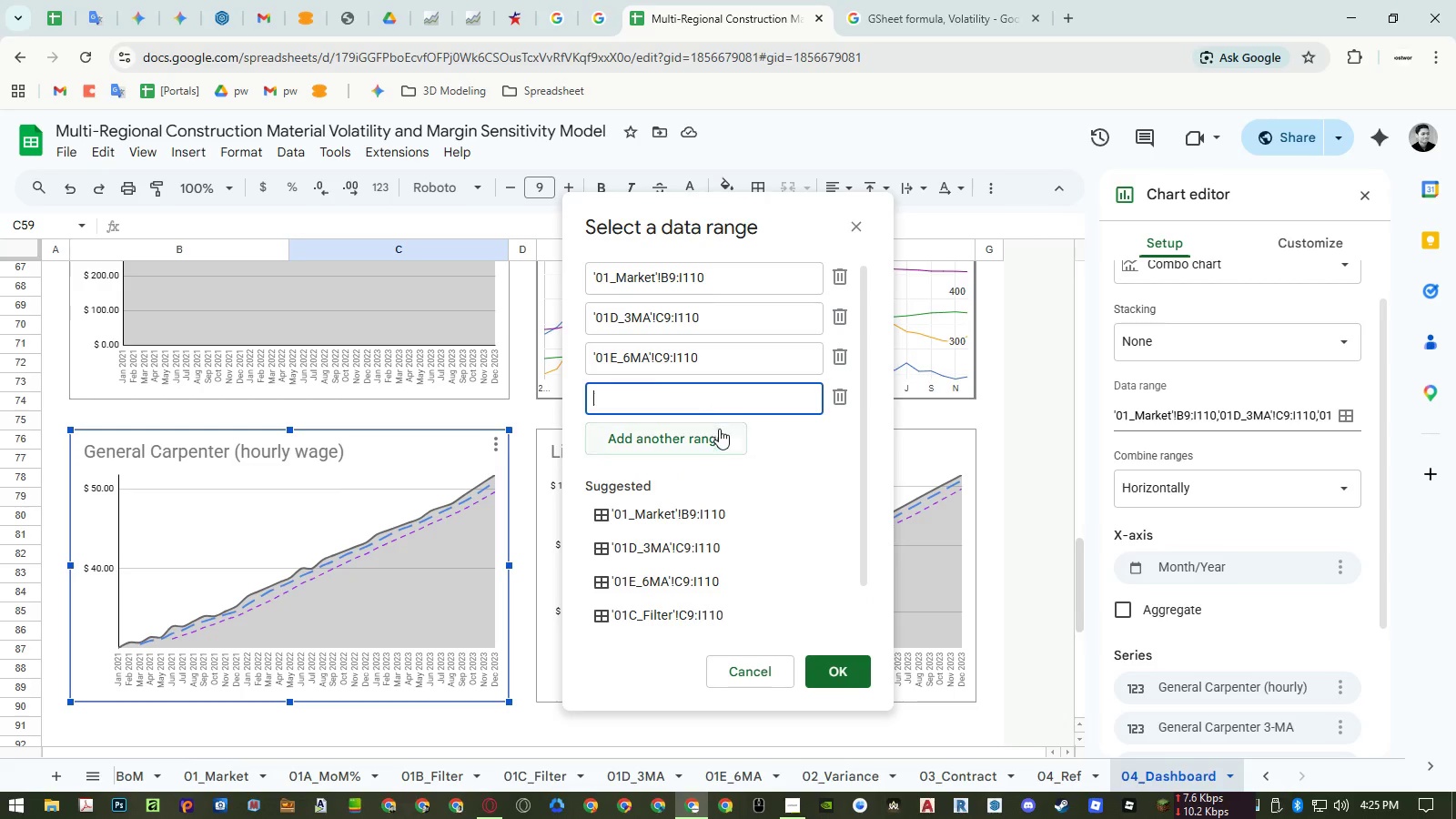 
key(Control+V)
 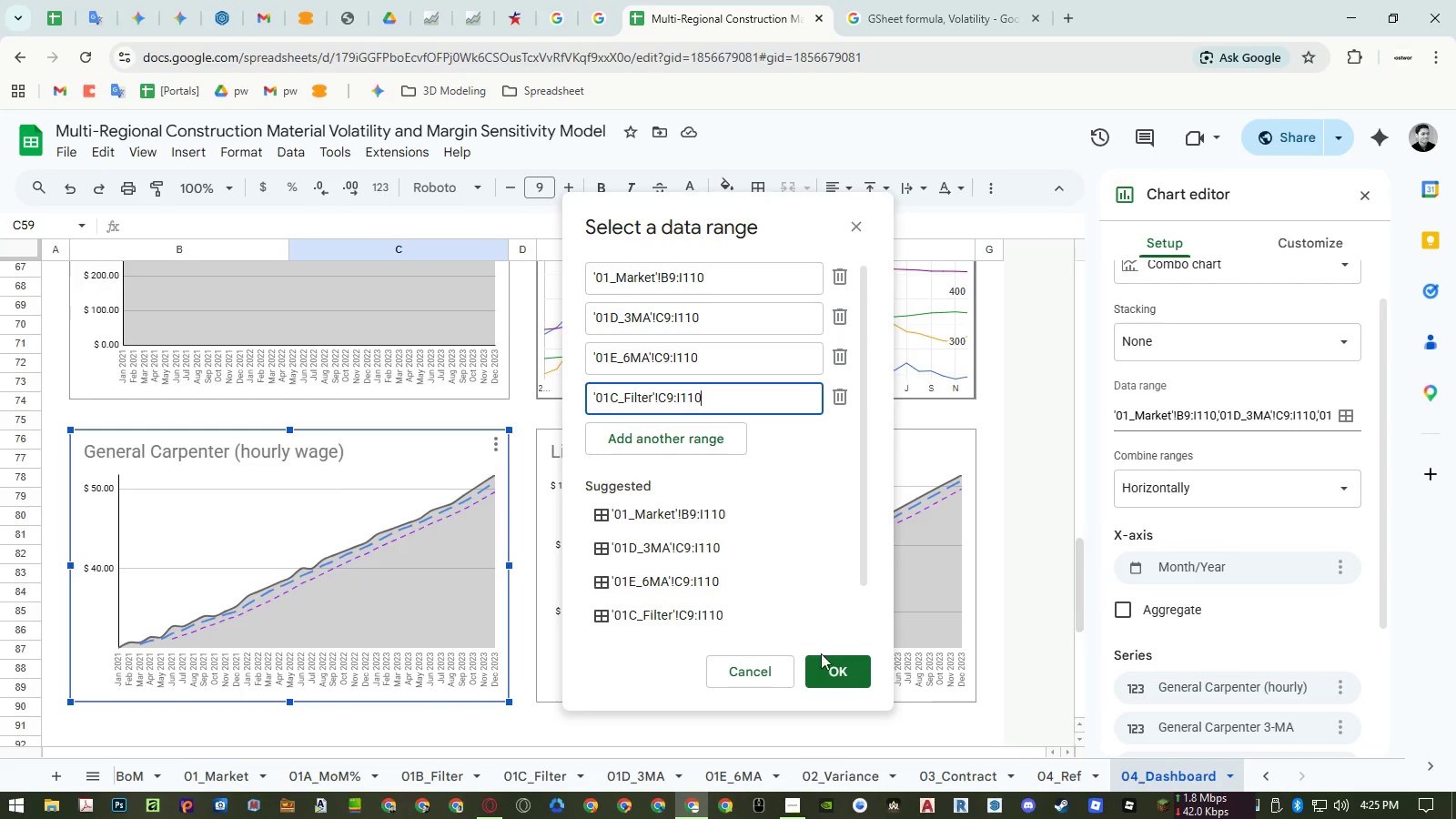 
left_click([831, 662])
 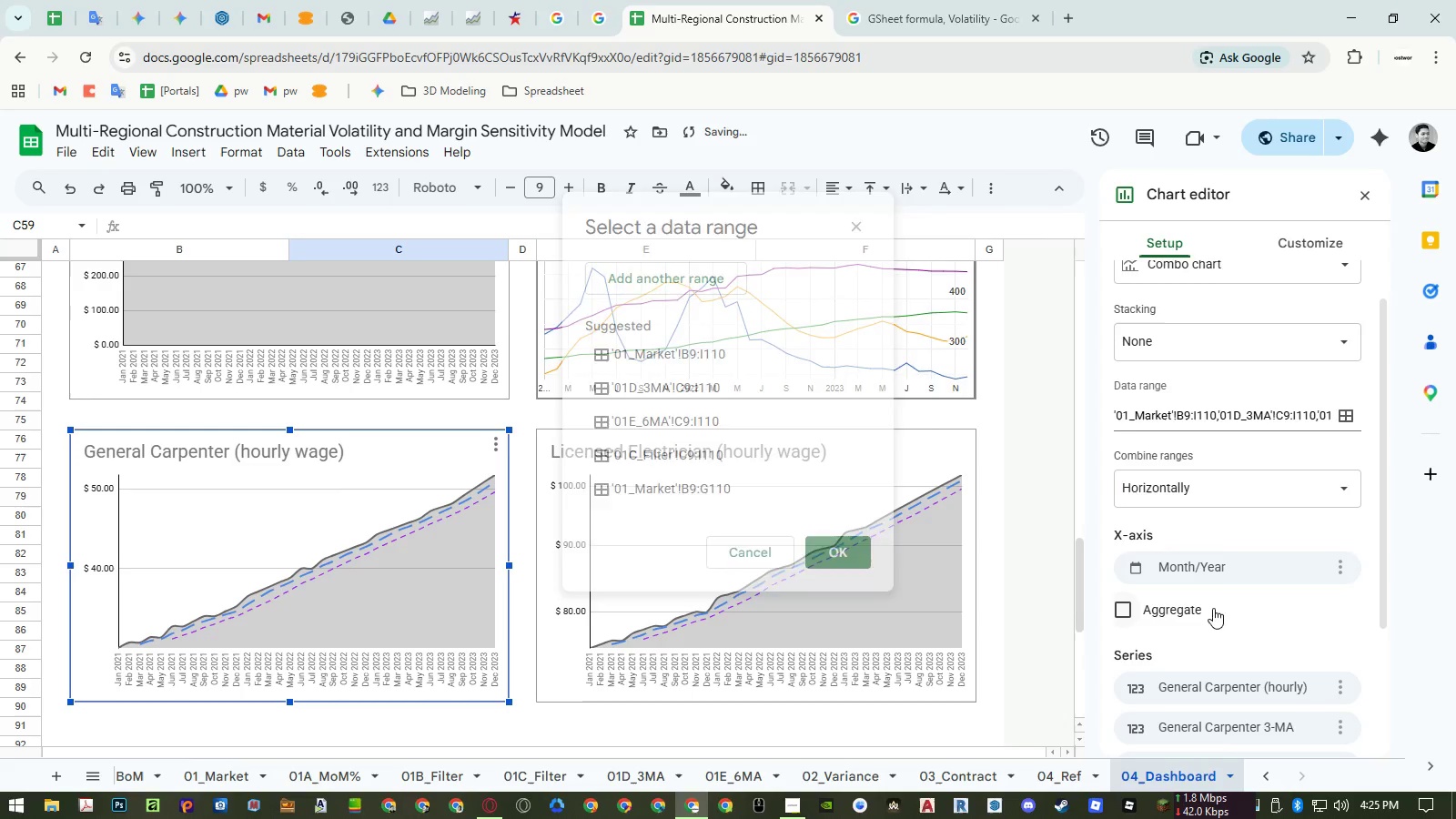 
scroll: coordinate [1233, 607], scroll_direction: down, amount: 3.0
 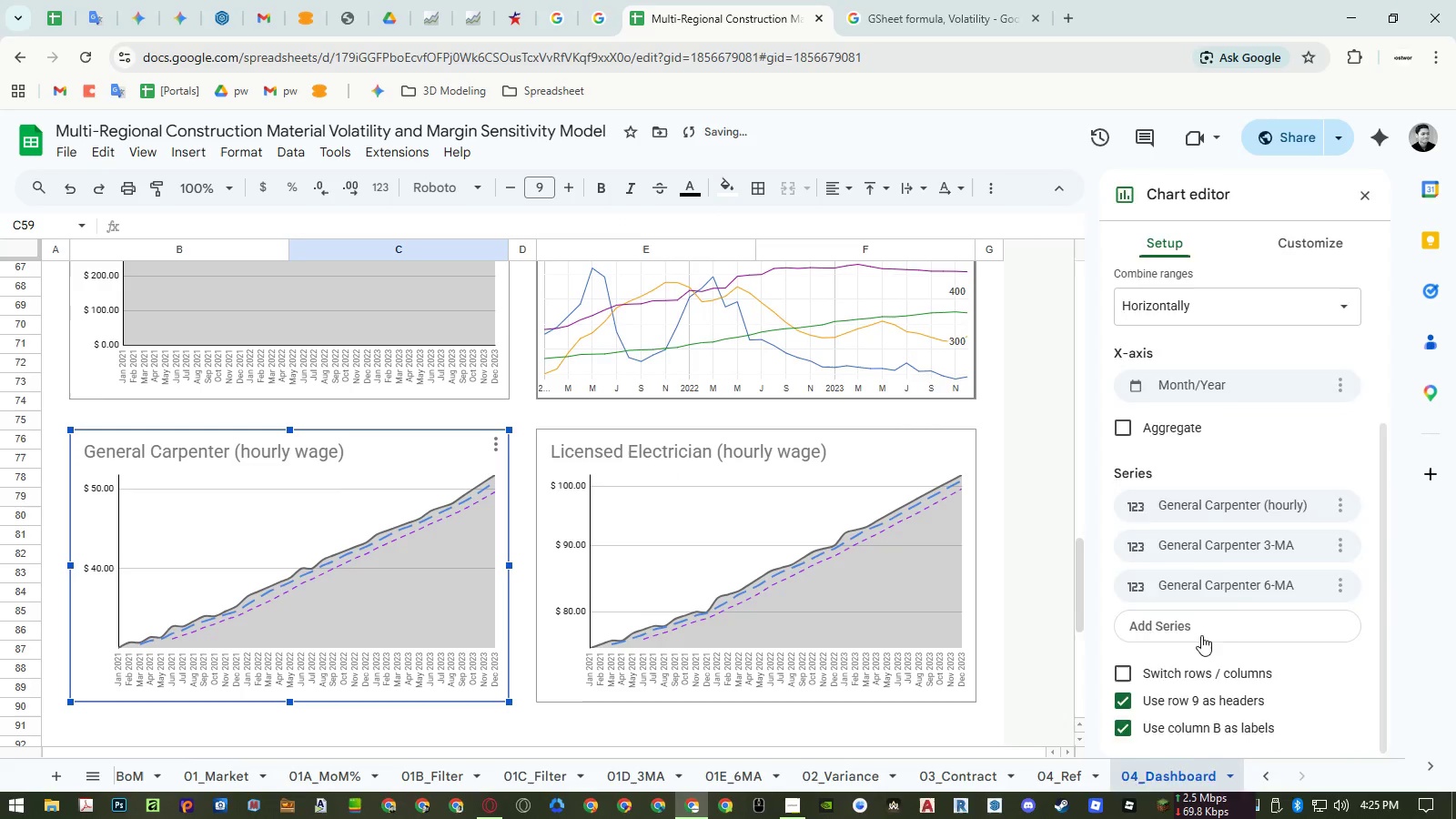 
left_click([1201, 635])
 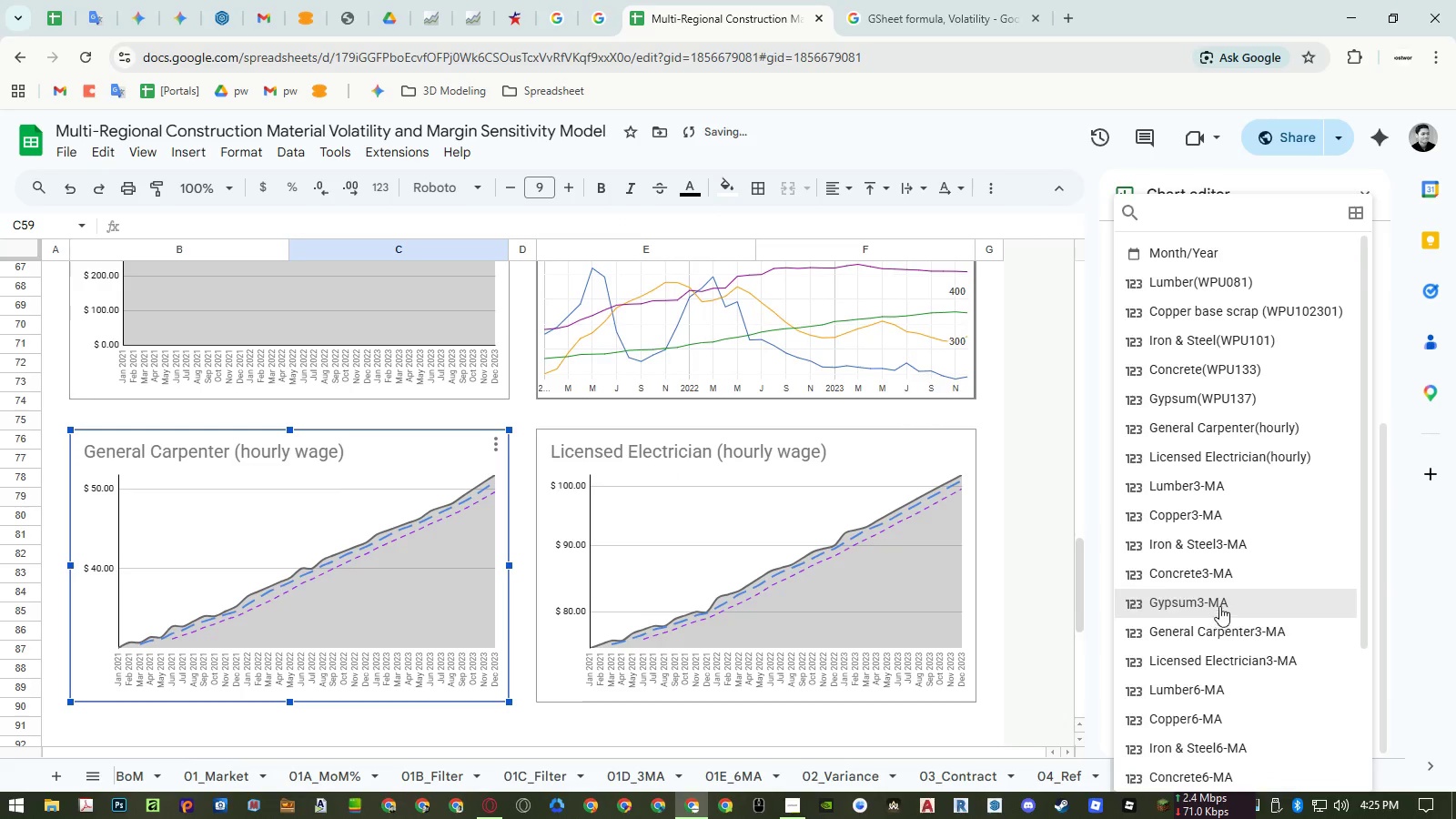 
scroll: coordinate [1219, 606], scroll_direction: down, amount: 10.0
 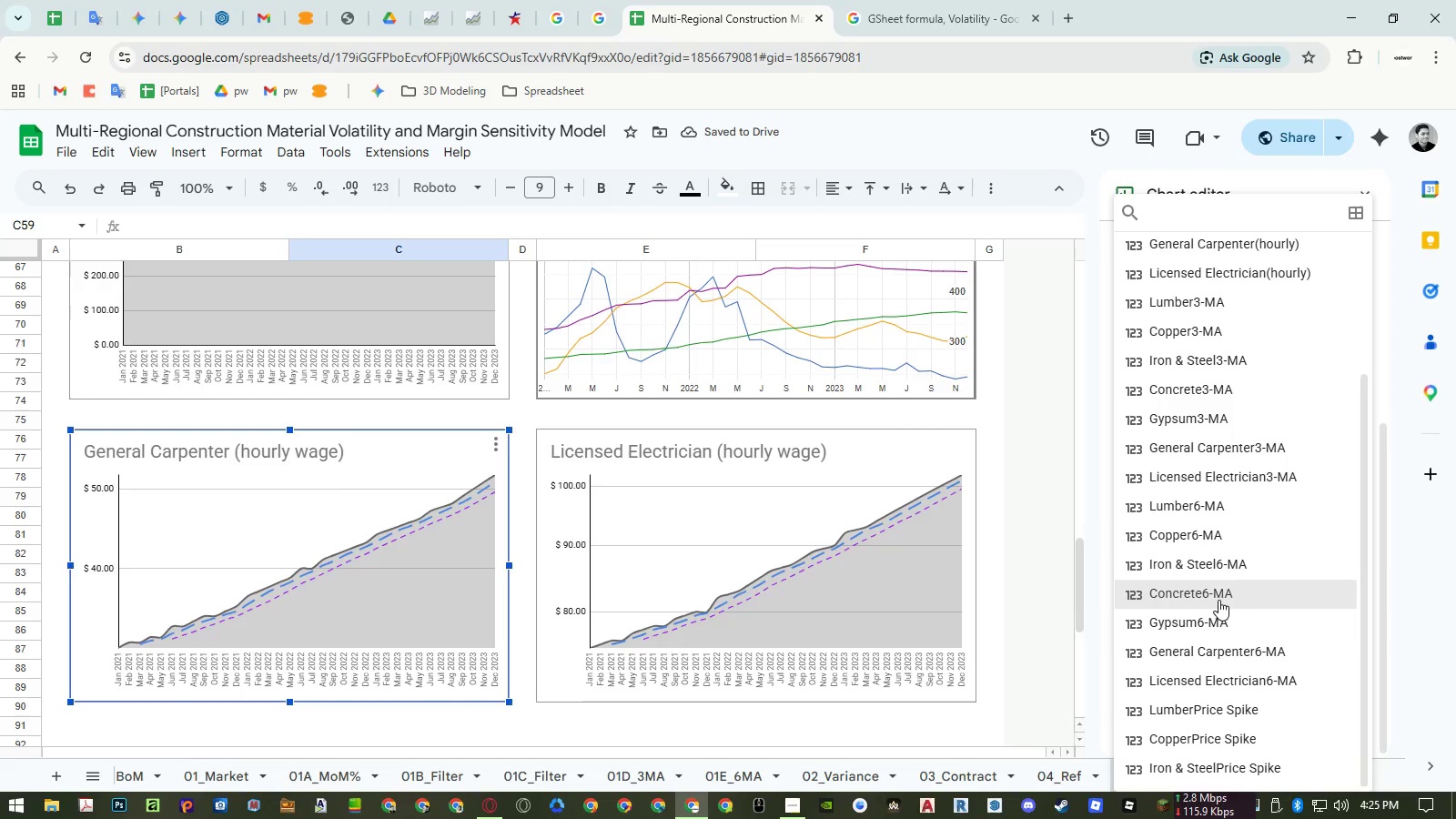 
key(Escape)
 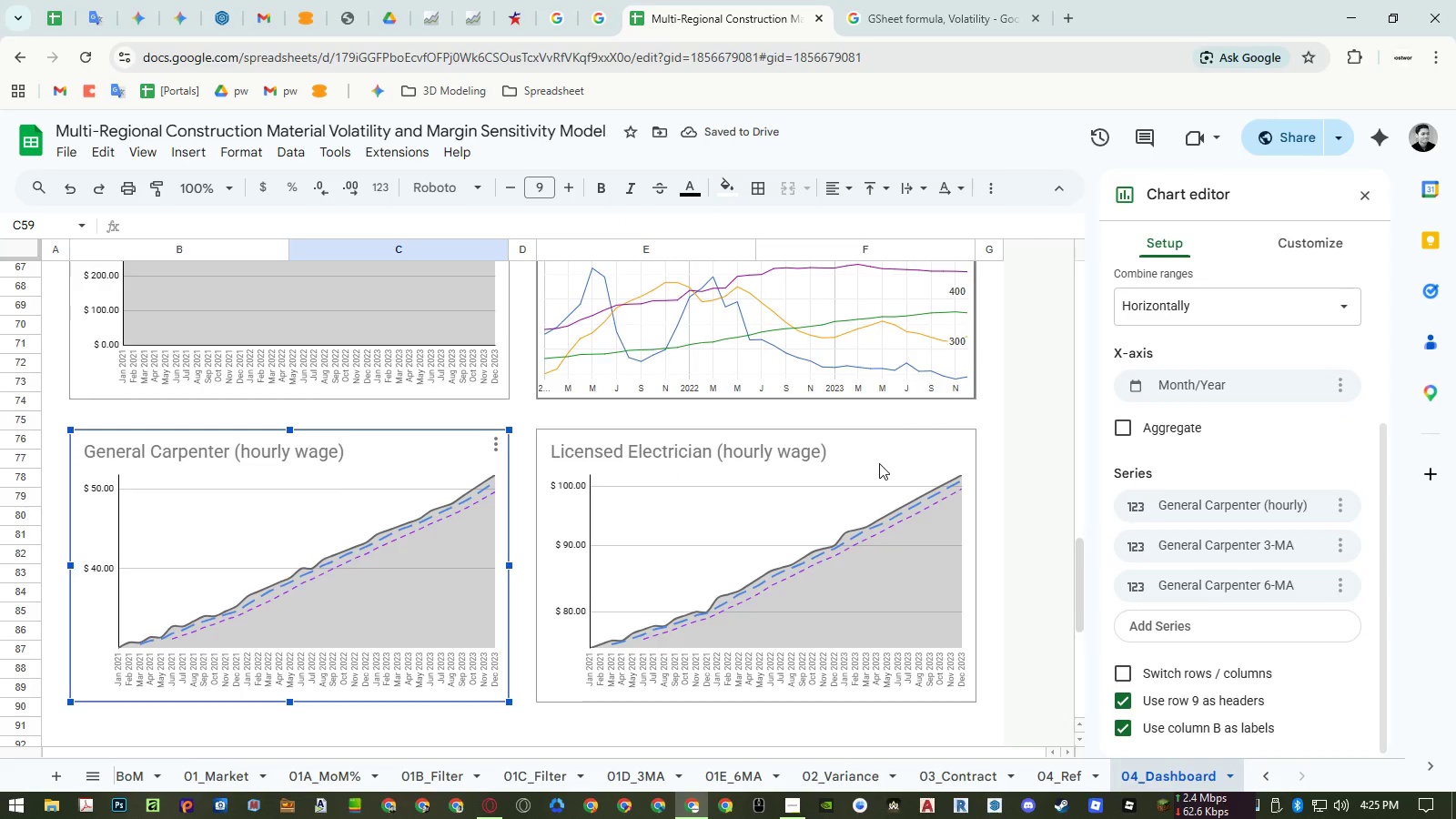 
left_click([879, 463])
 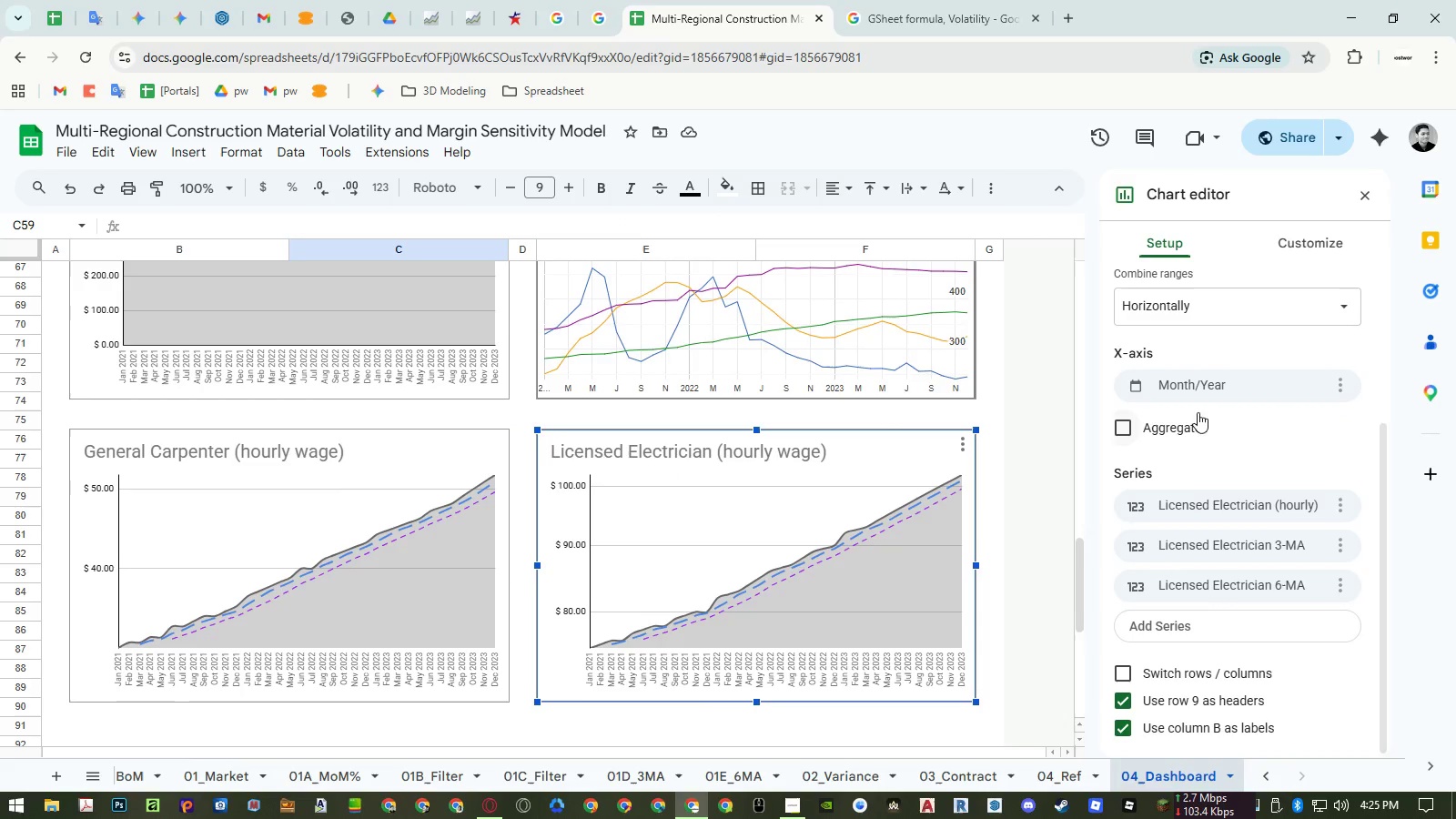 
scroll: coordinate [1238, 419], scroll_direction: up, amount: 3.0
 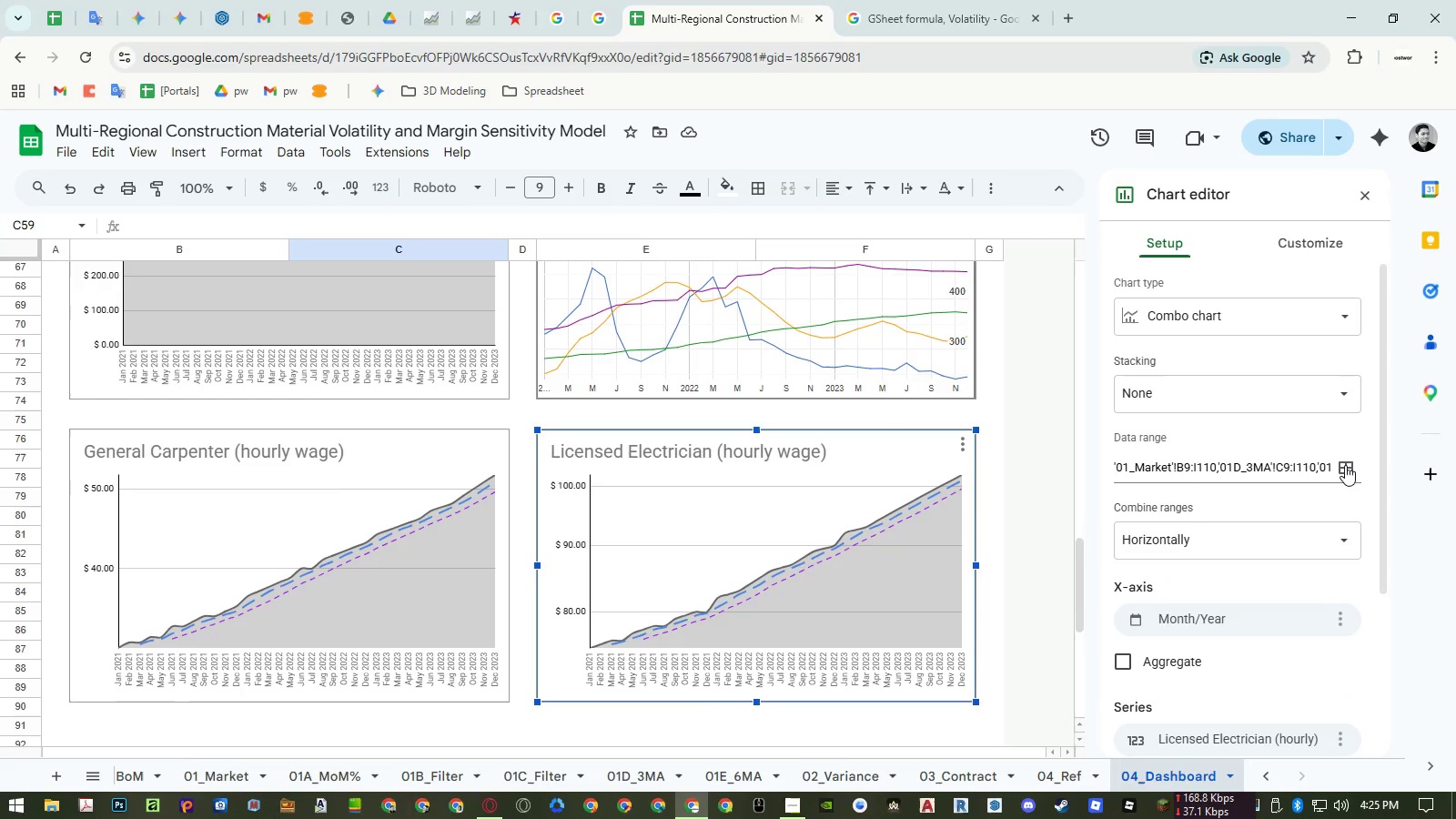 
left_click([1345, 465])
 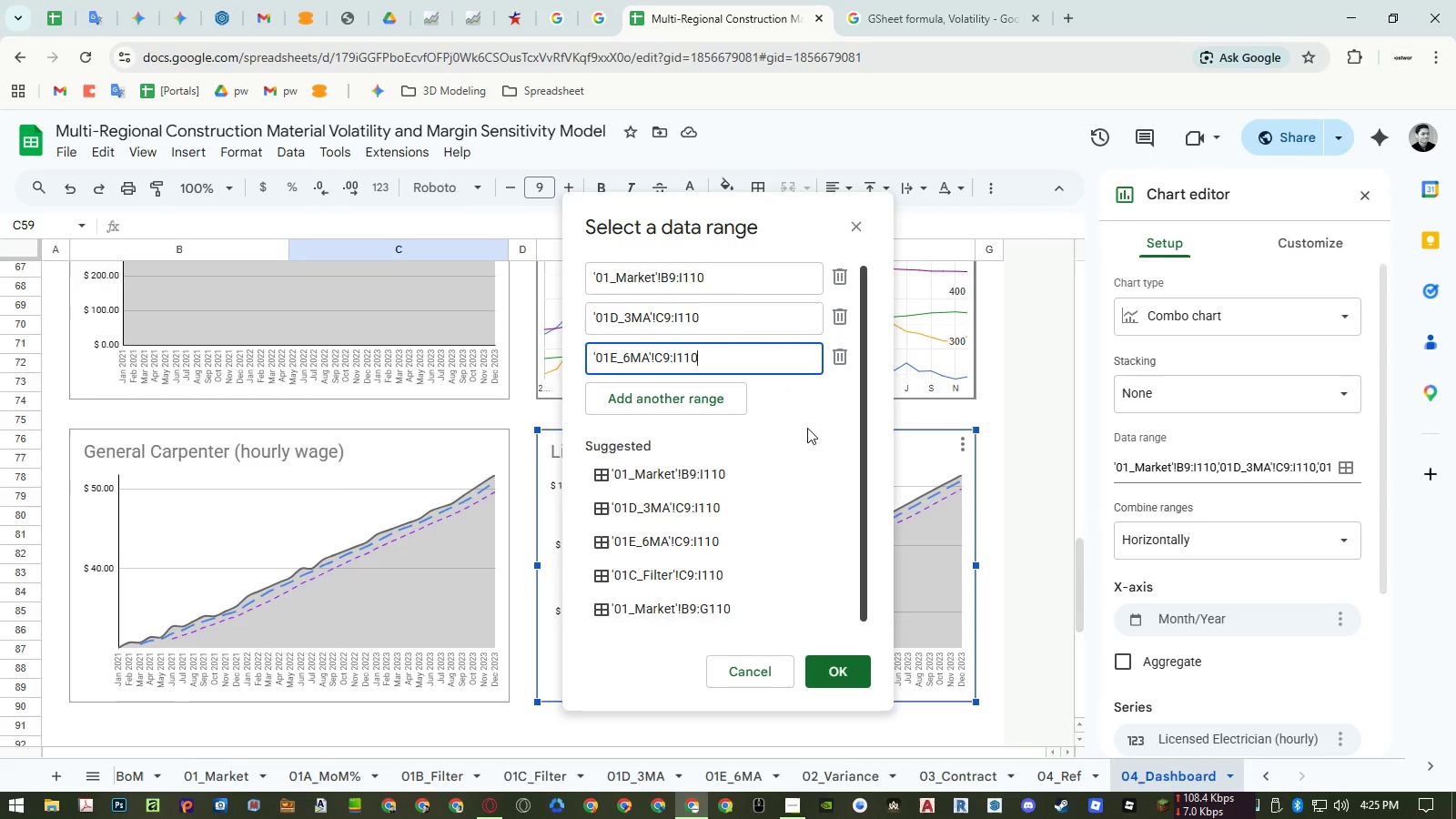 
left_click([693, 403])
 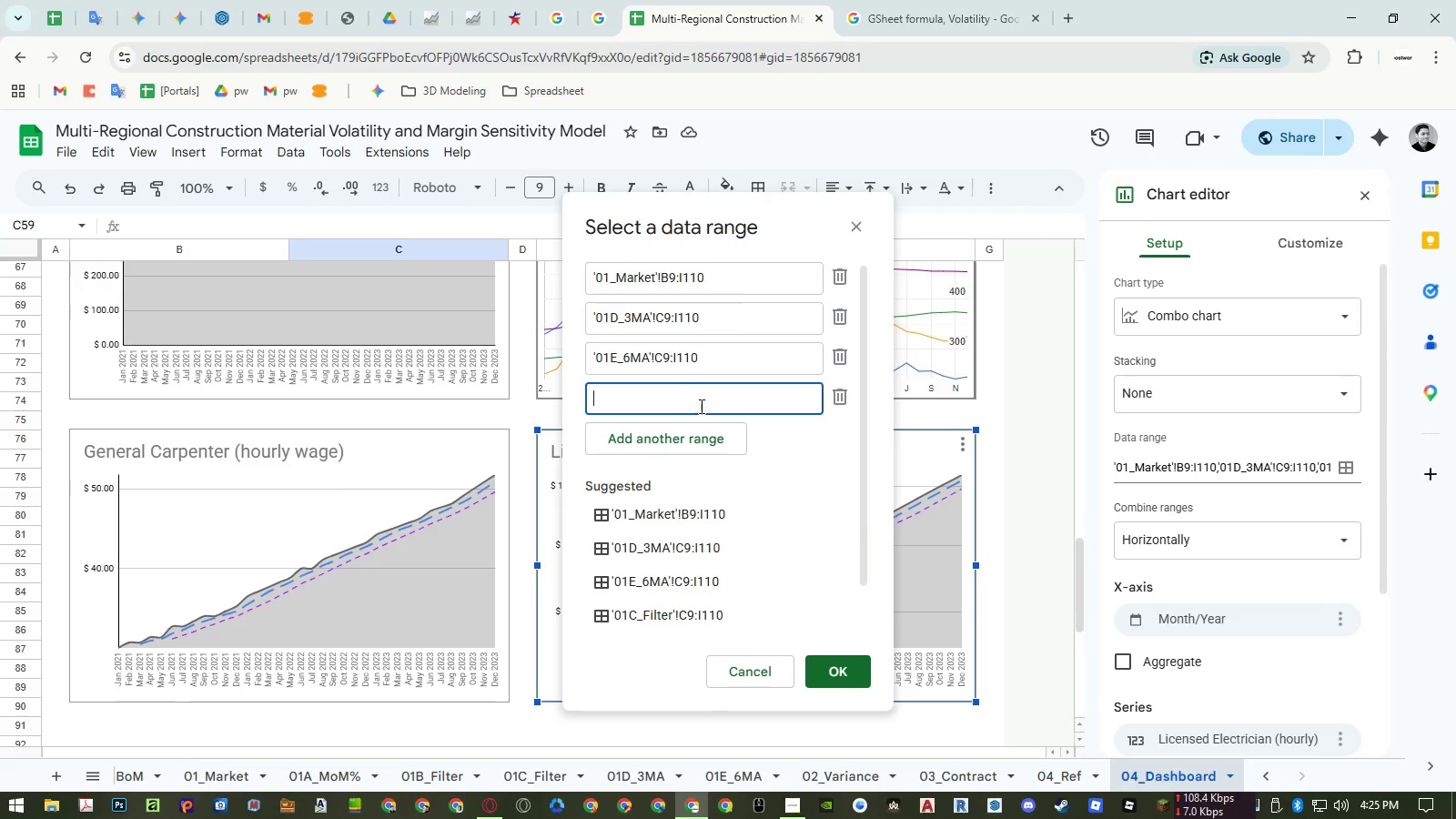 
key(Control+ControlLeft)
 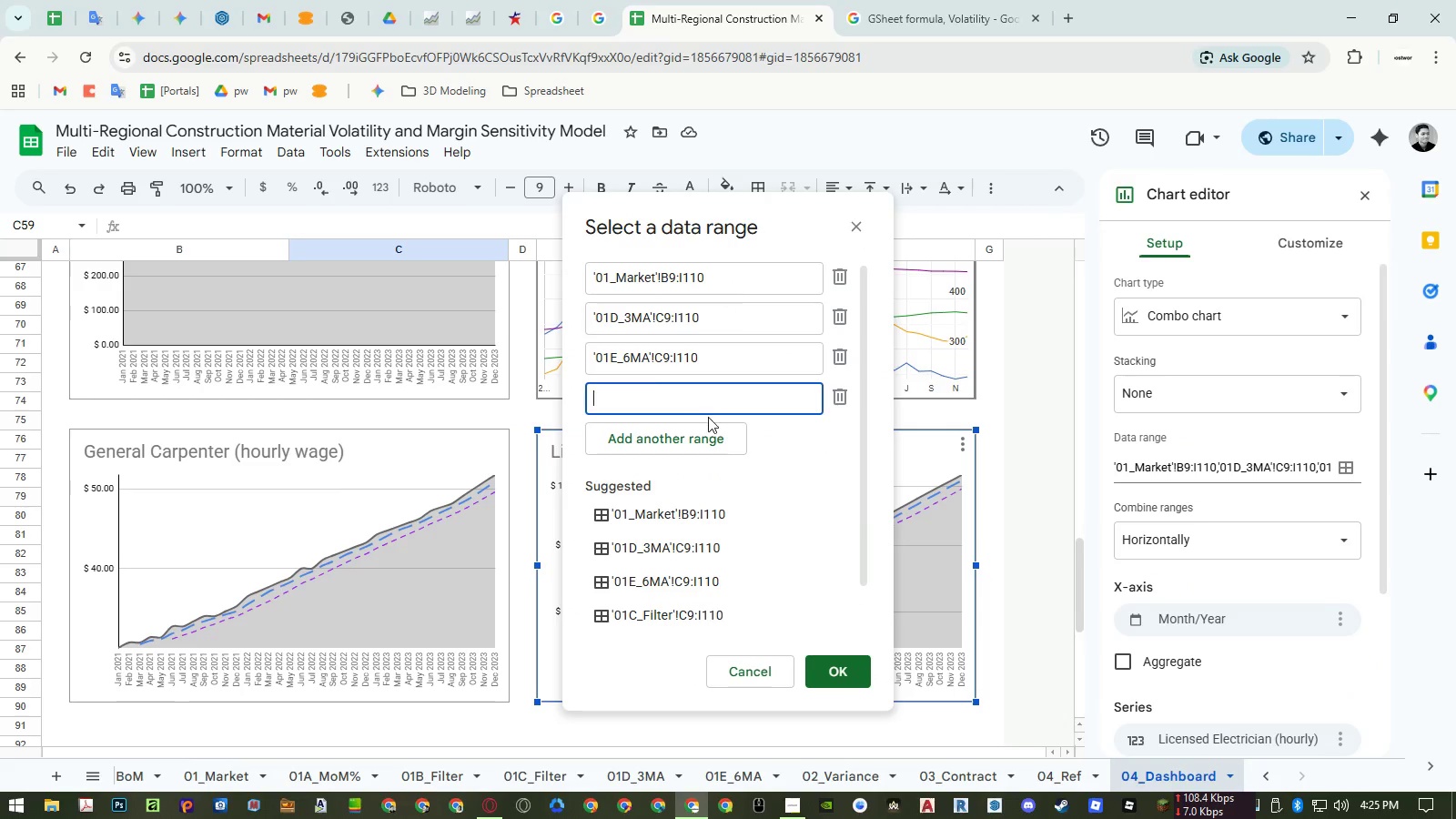 
key(Control+V)
 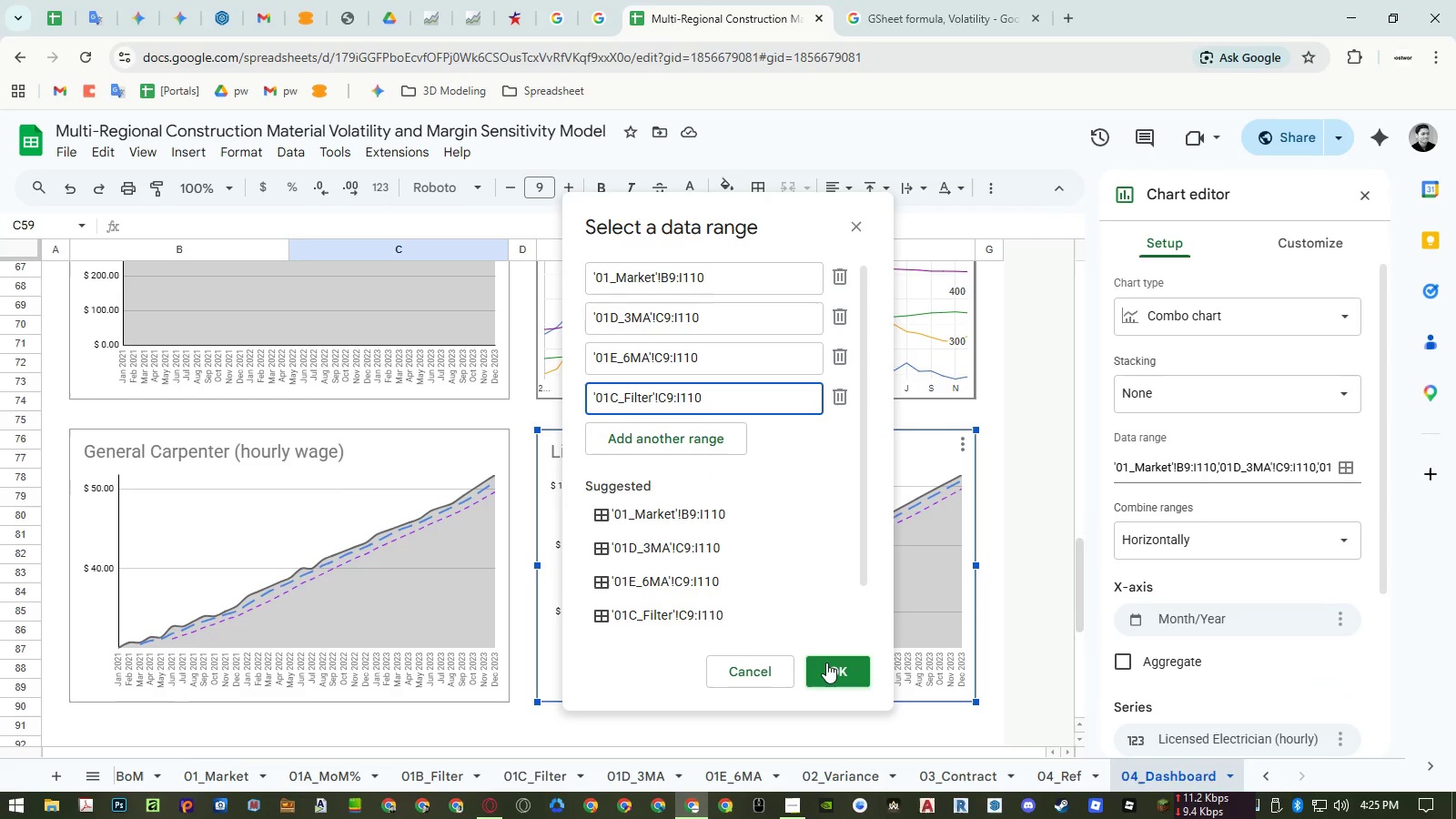 
left_click([826, 662])
 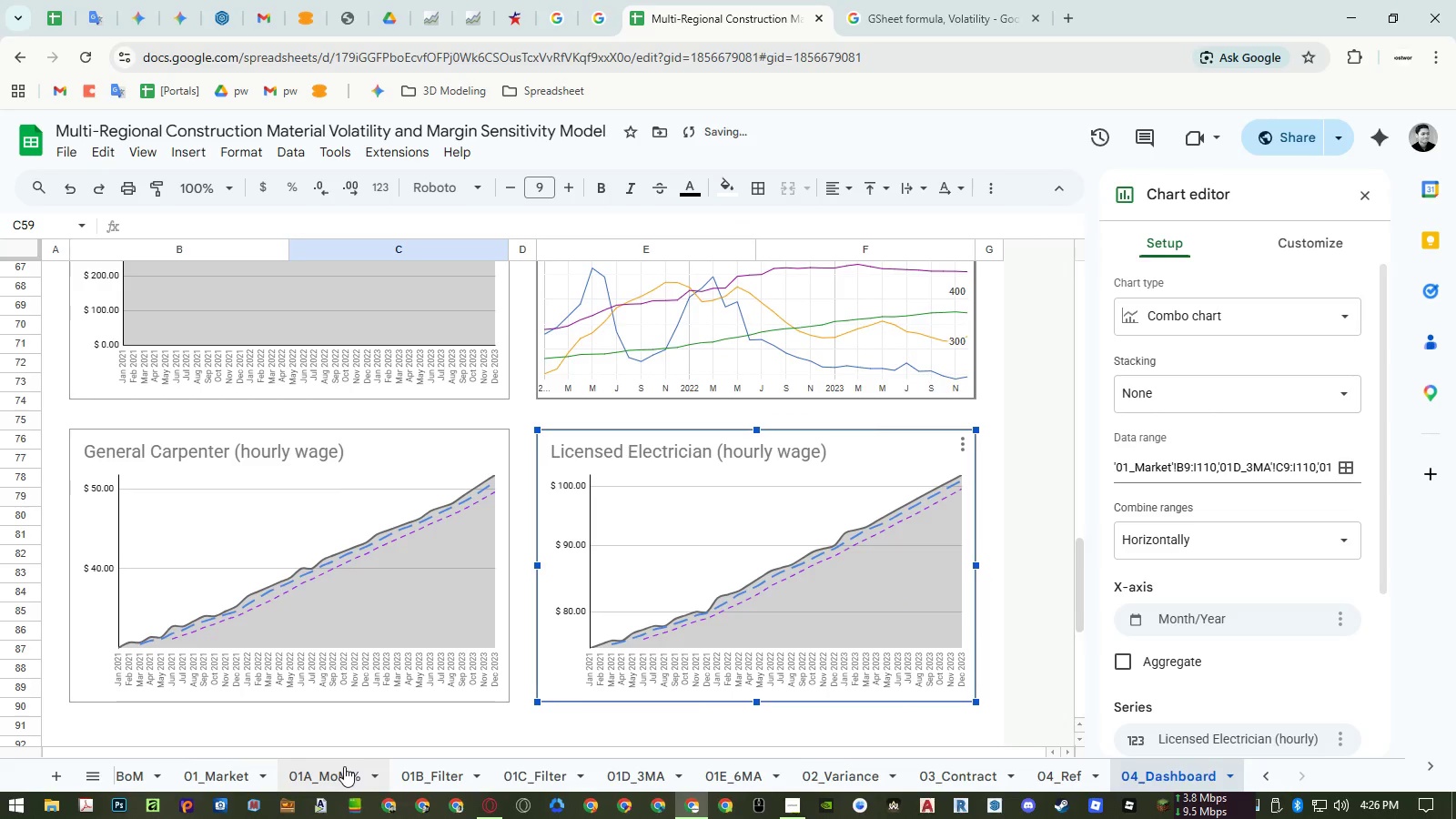 
left_click([232, 769])
 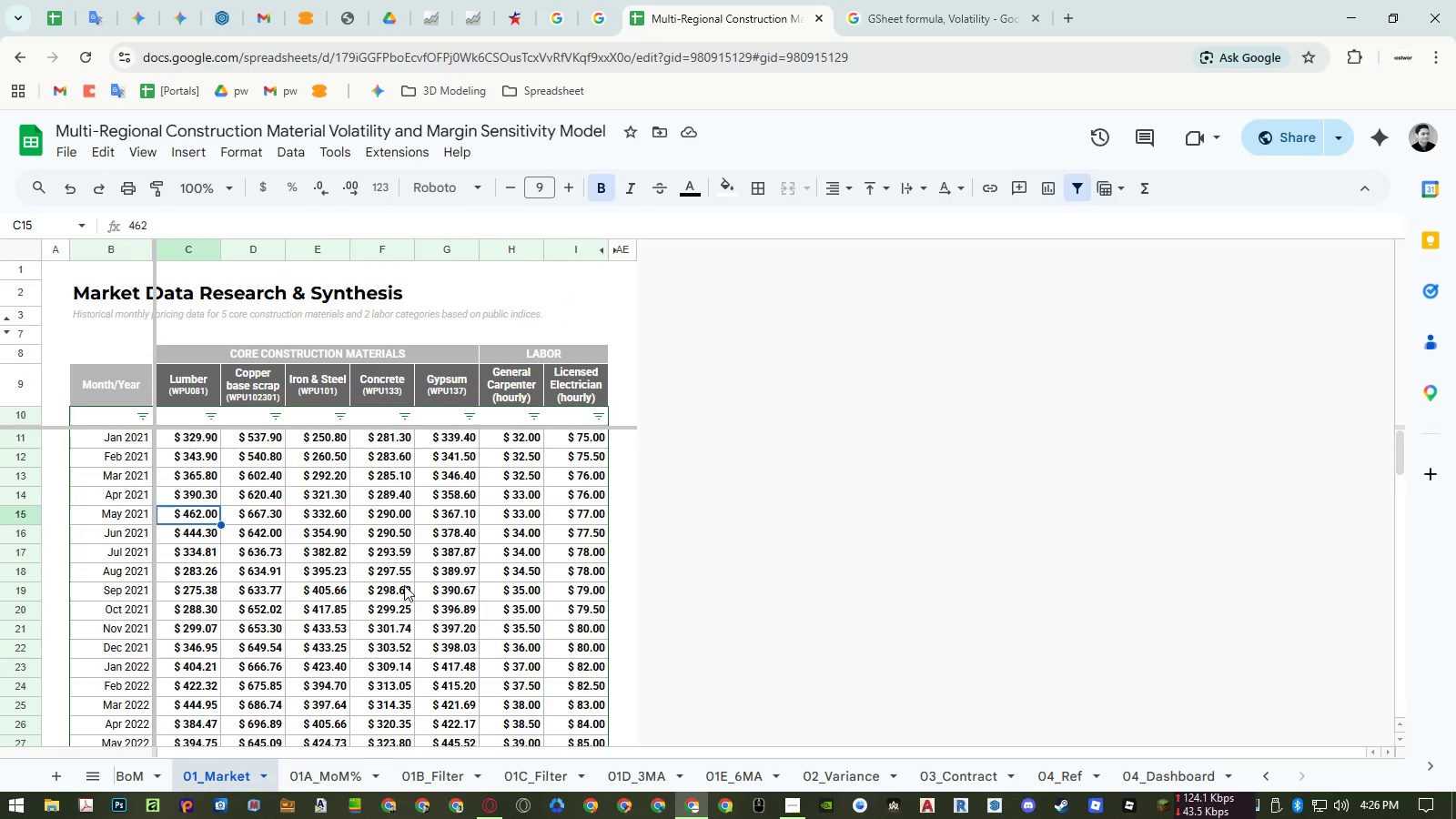 
left_click([393, 460])
 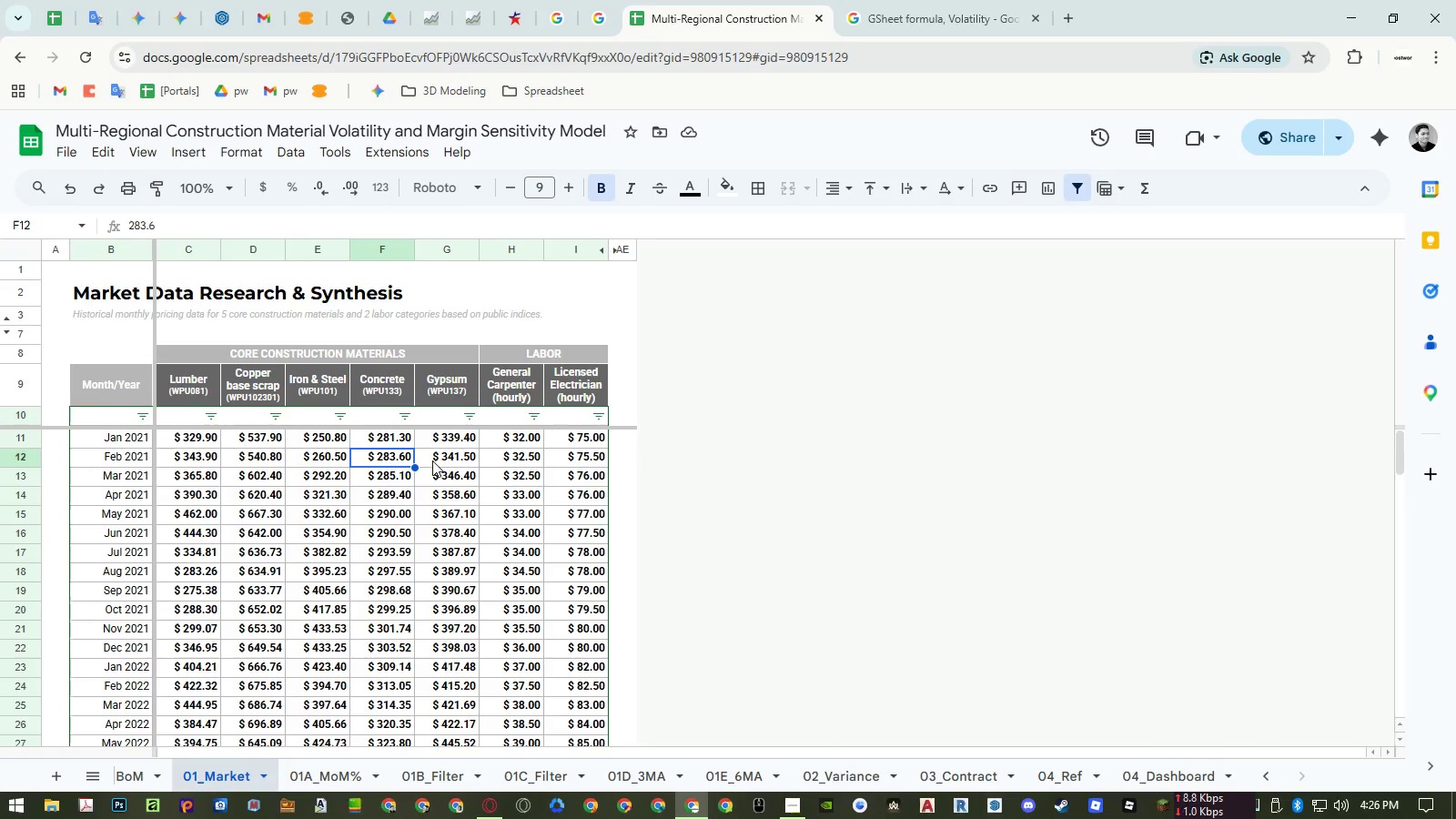 
left_click_drag(start_coordinate=[390, 457], to_coordinate=[575, 455])
 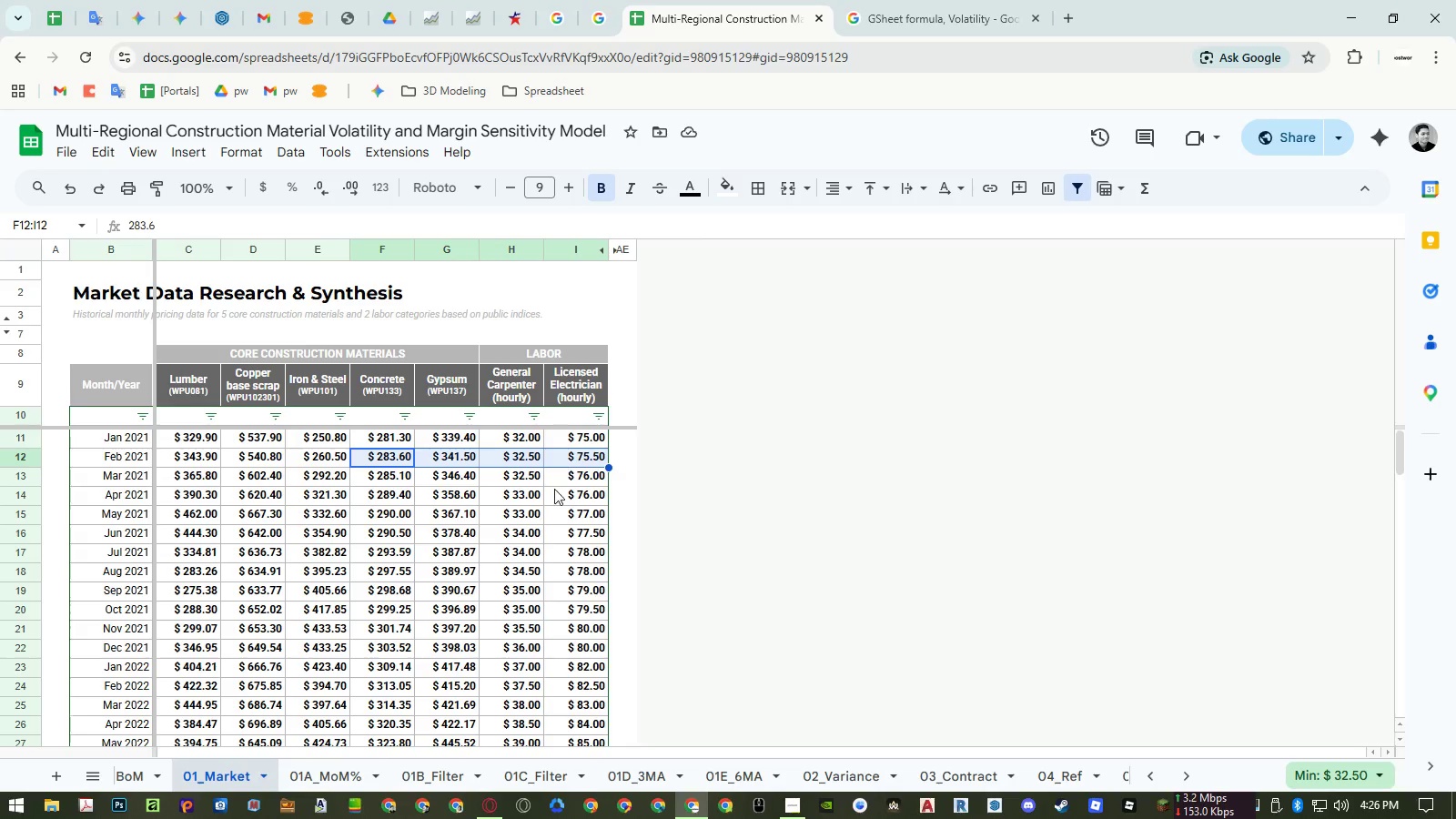 
key(Control+ControlLeft)
 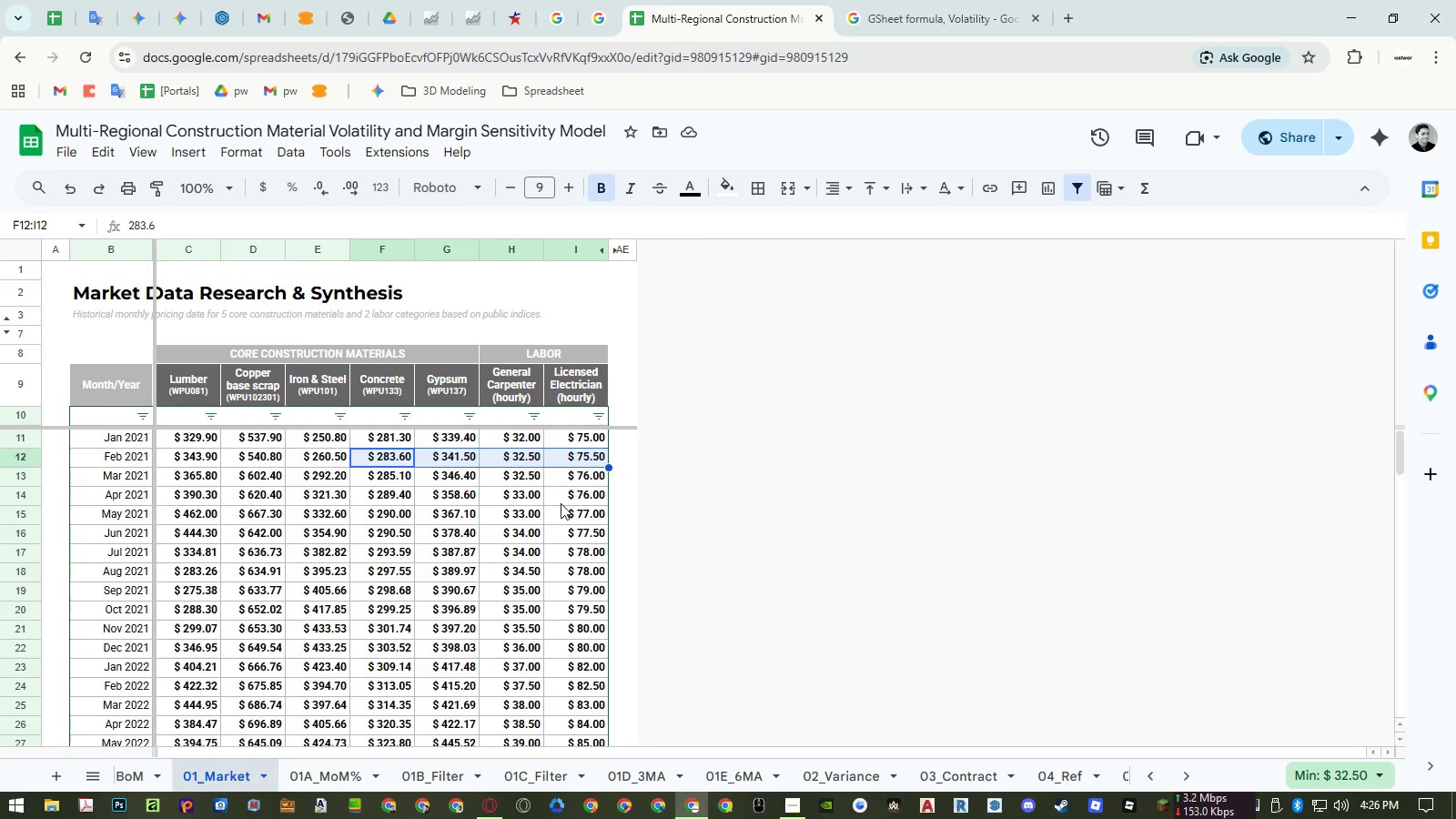 
key(Control+C)
 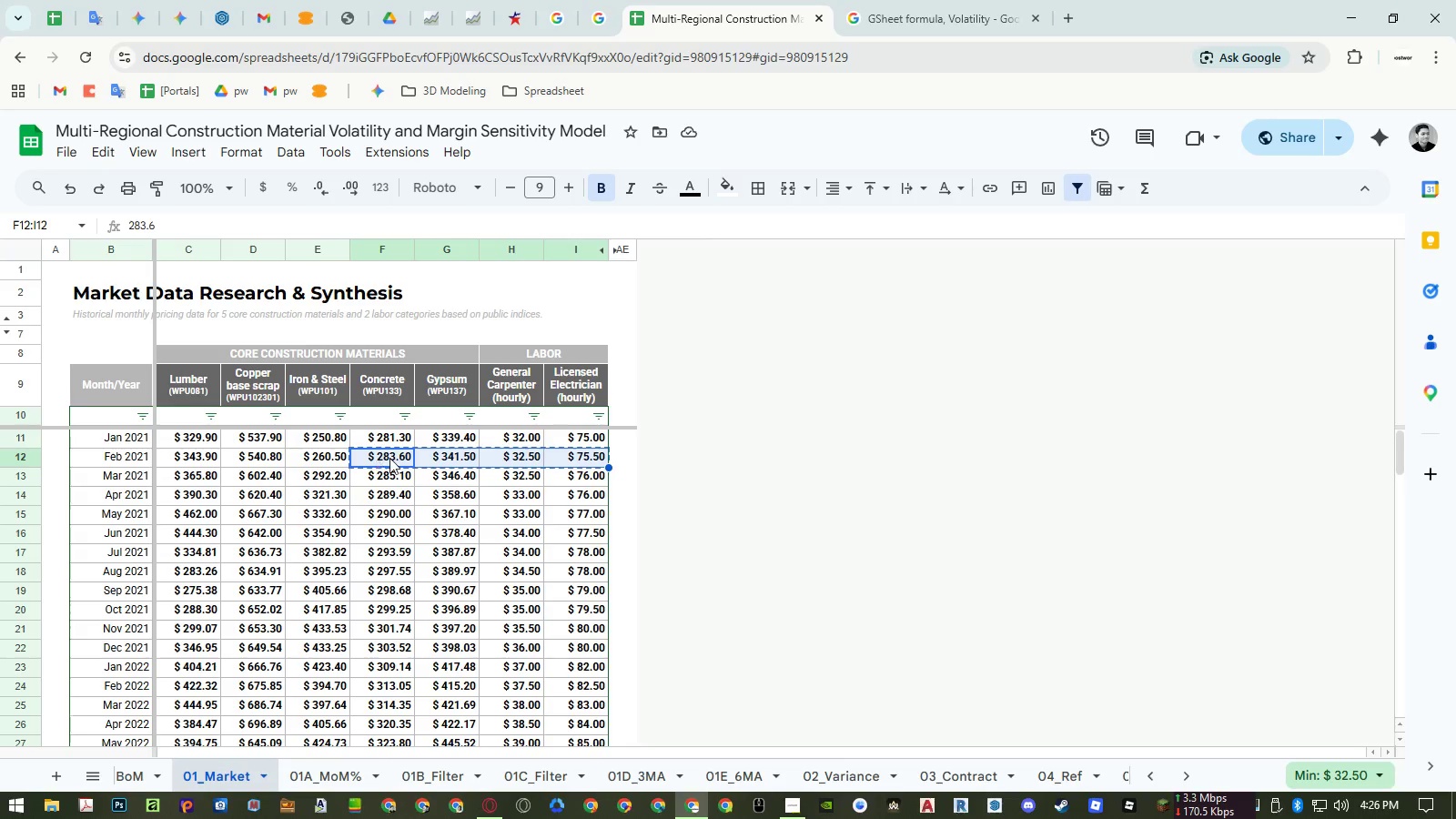 
left_click([389, 458])
 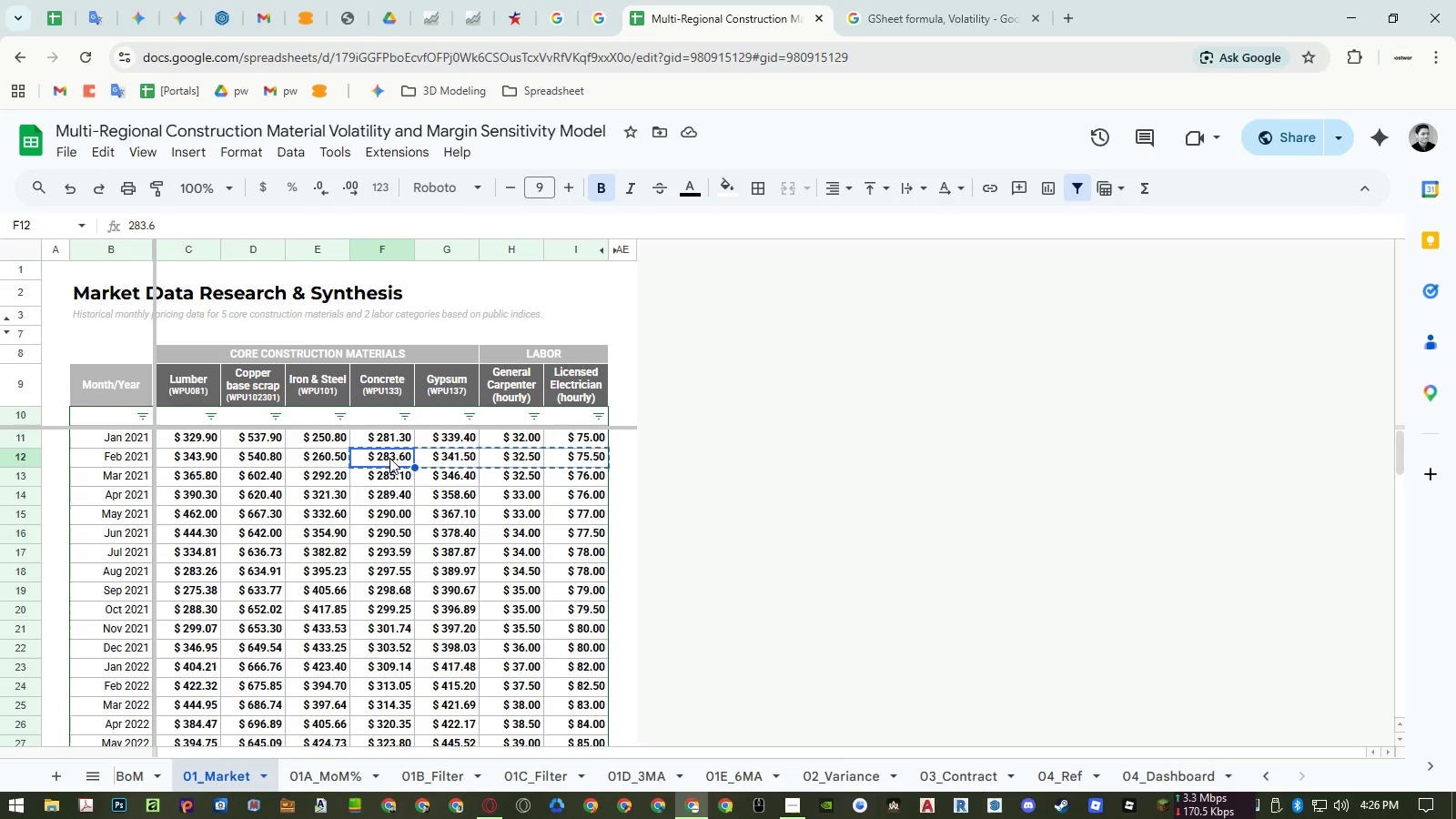 
key(Numpad3)
 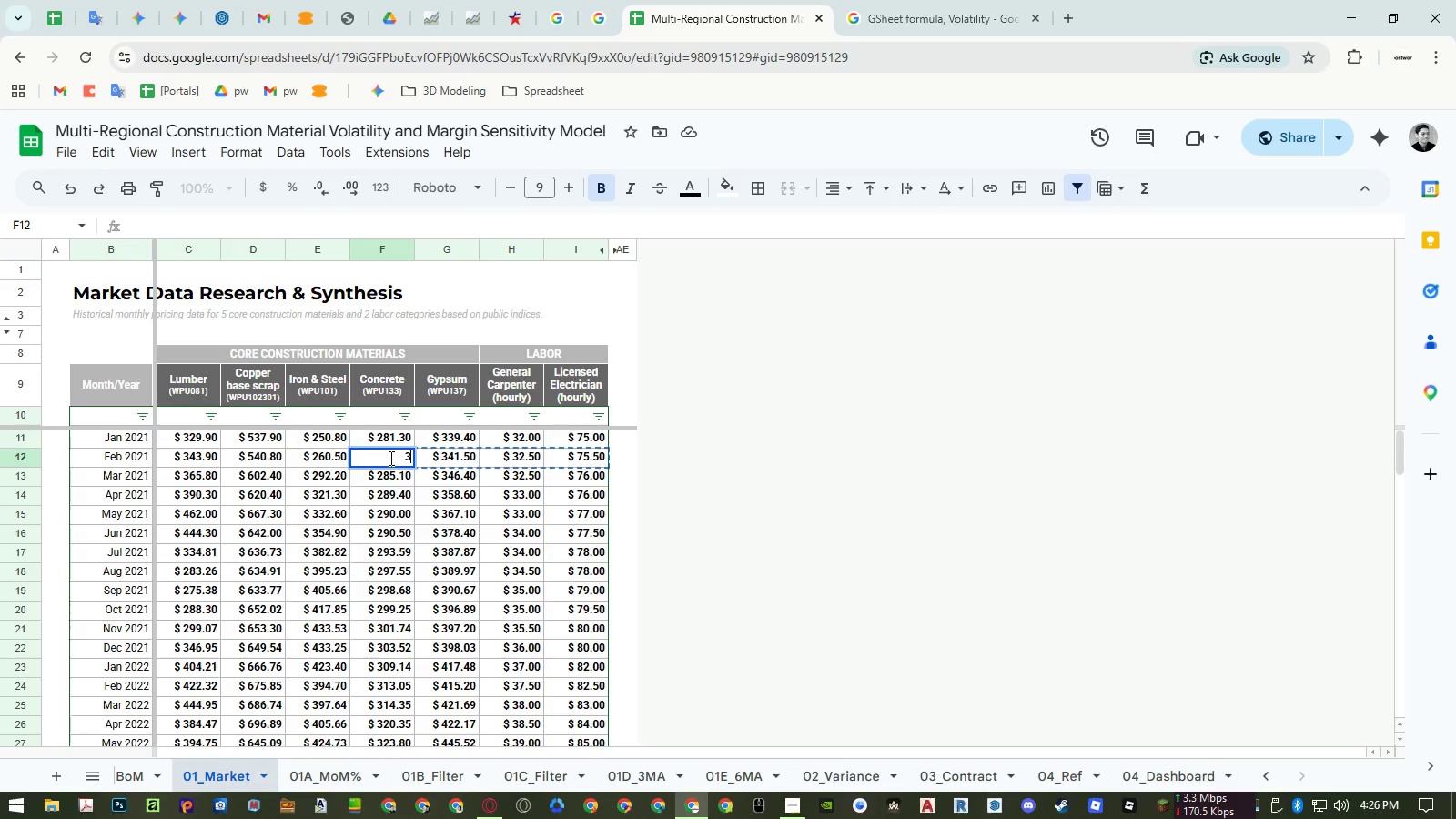 
key(Numpad0)
 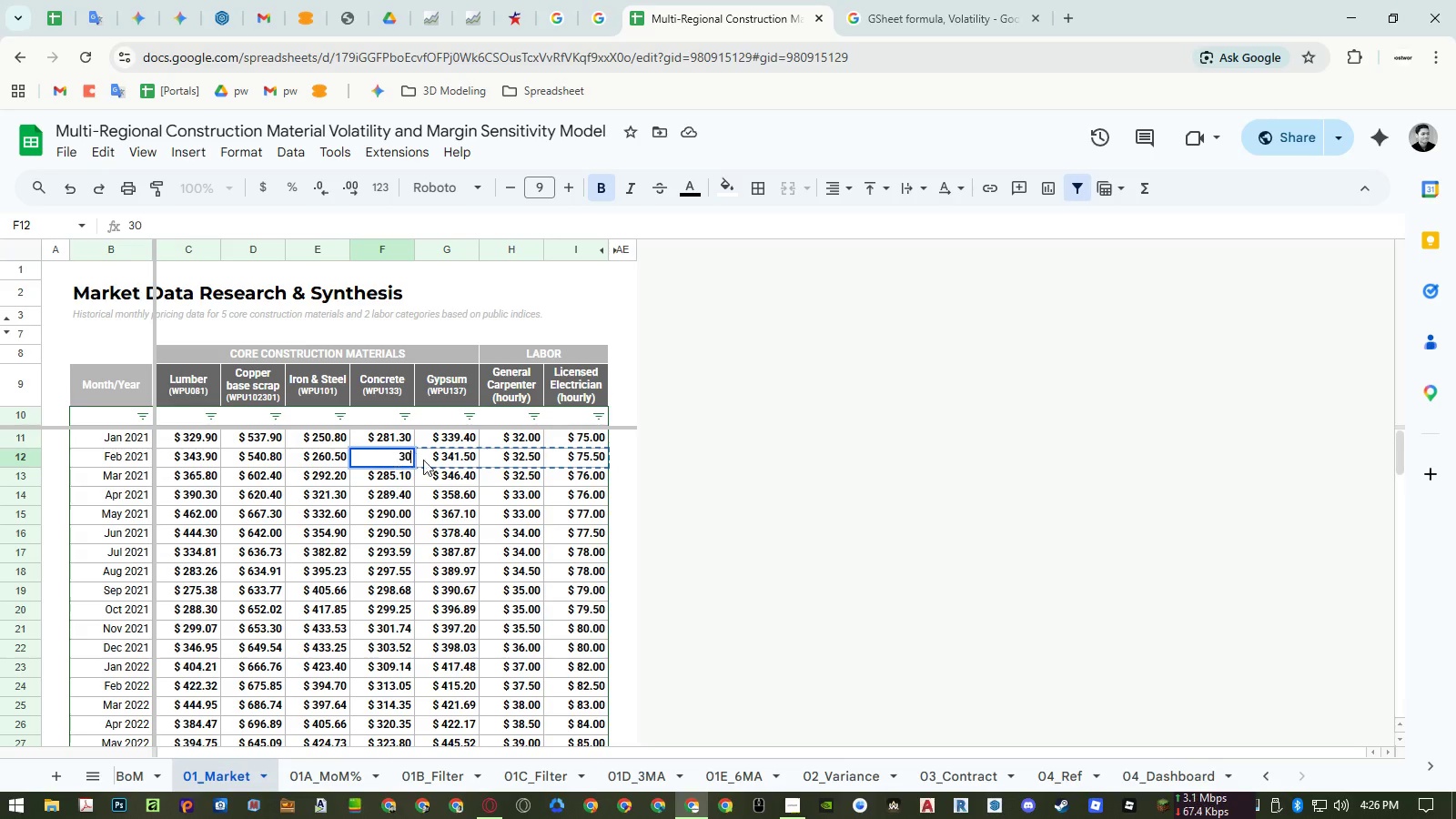 
key(Numpad0)
 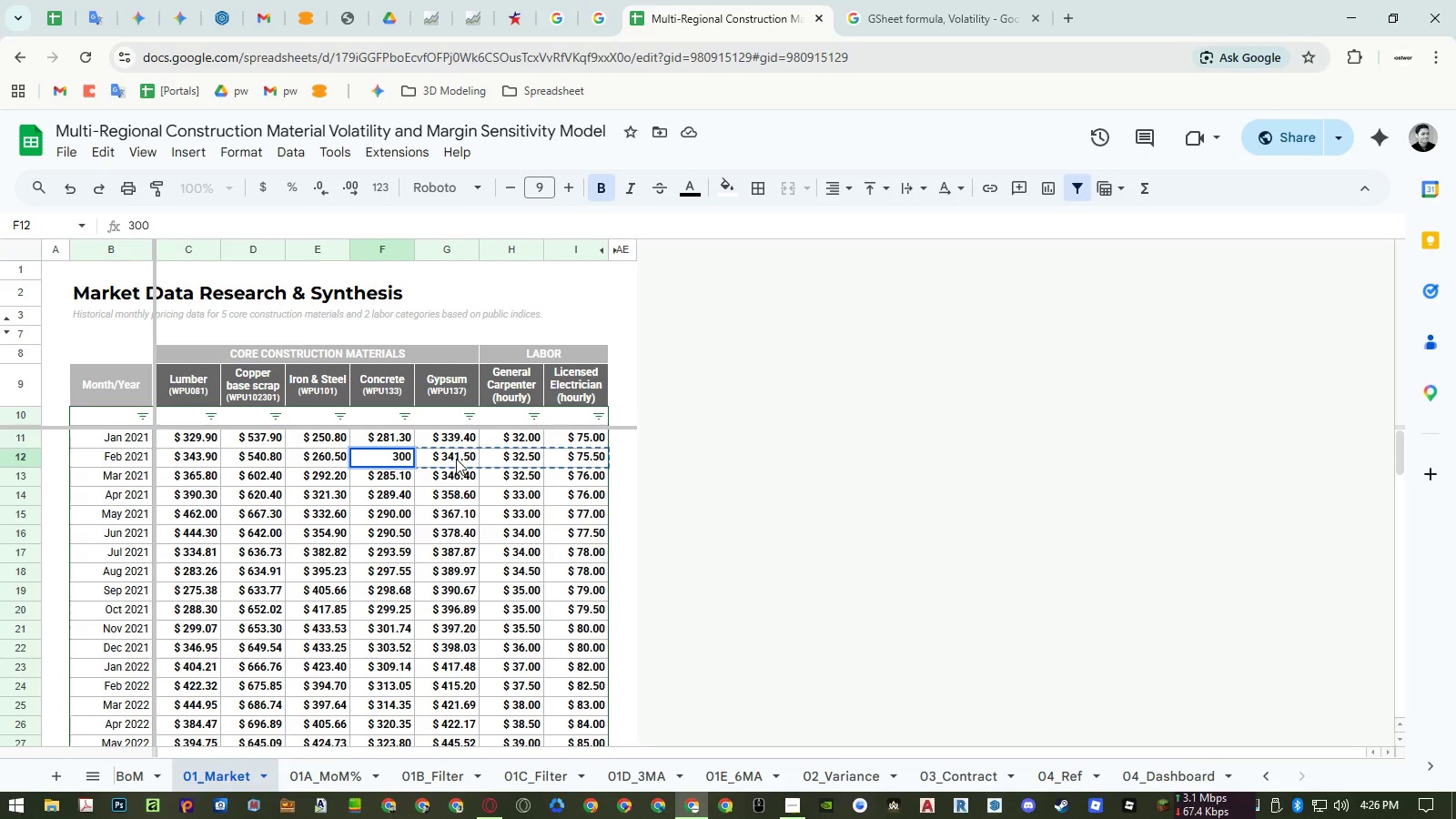 
left_click([457, 459])
 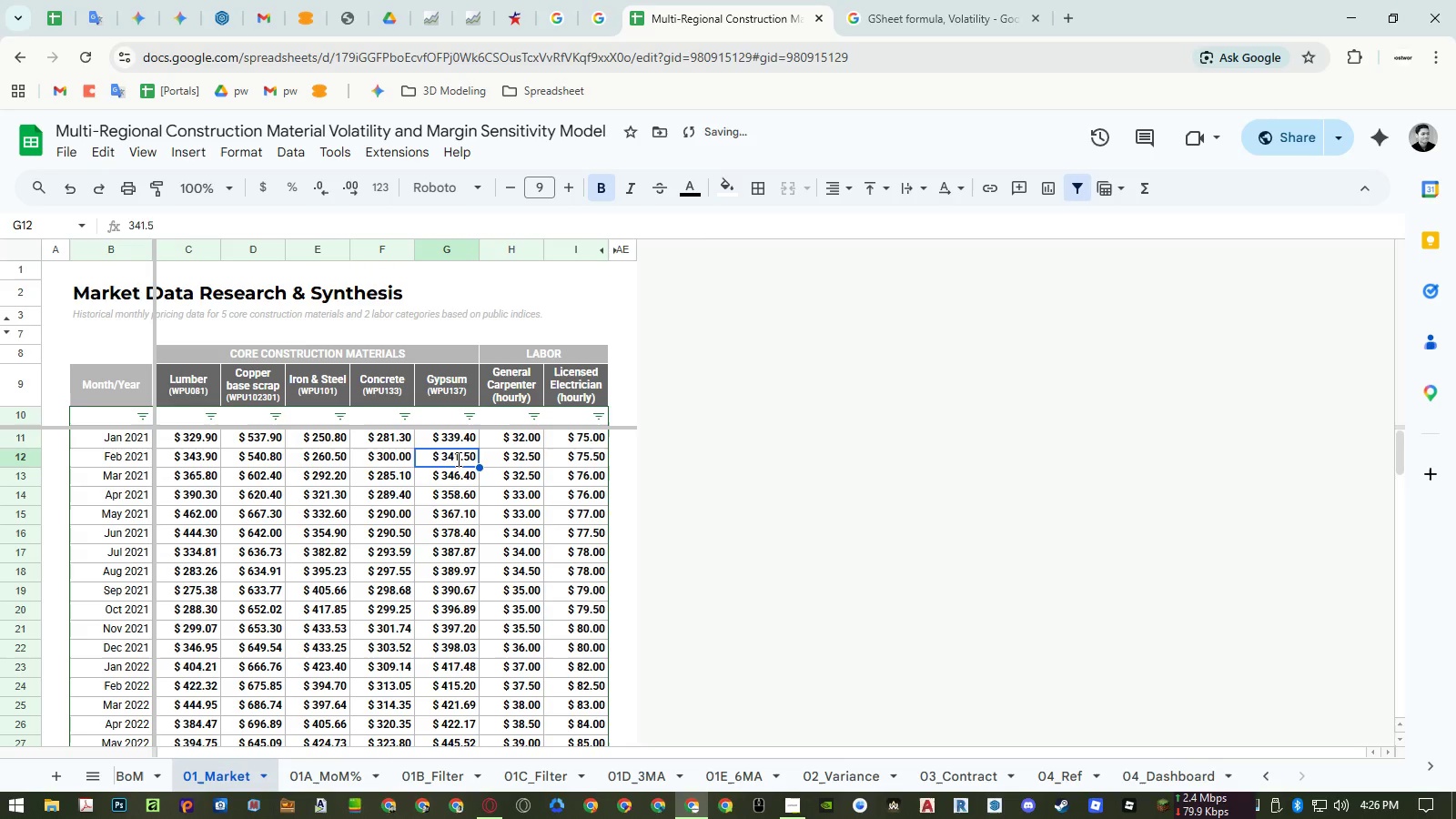 
key(Numpad4)
 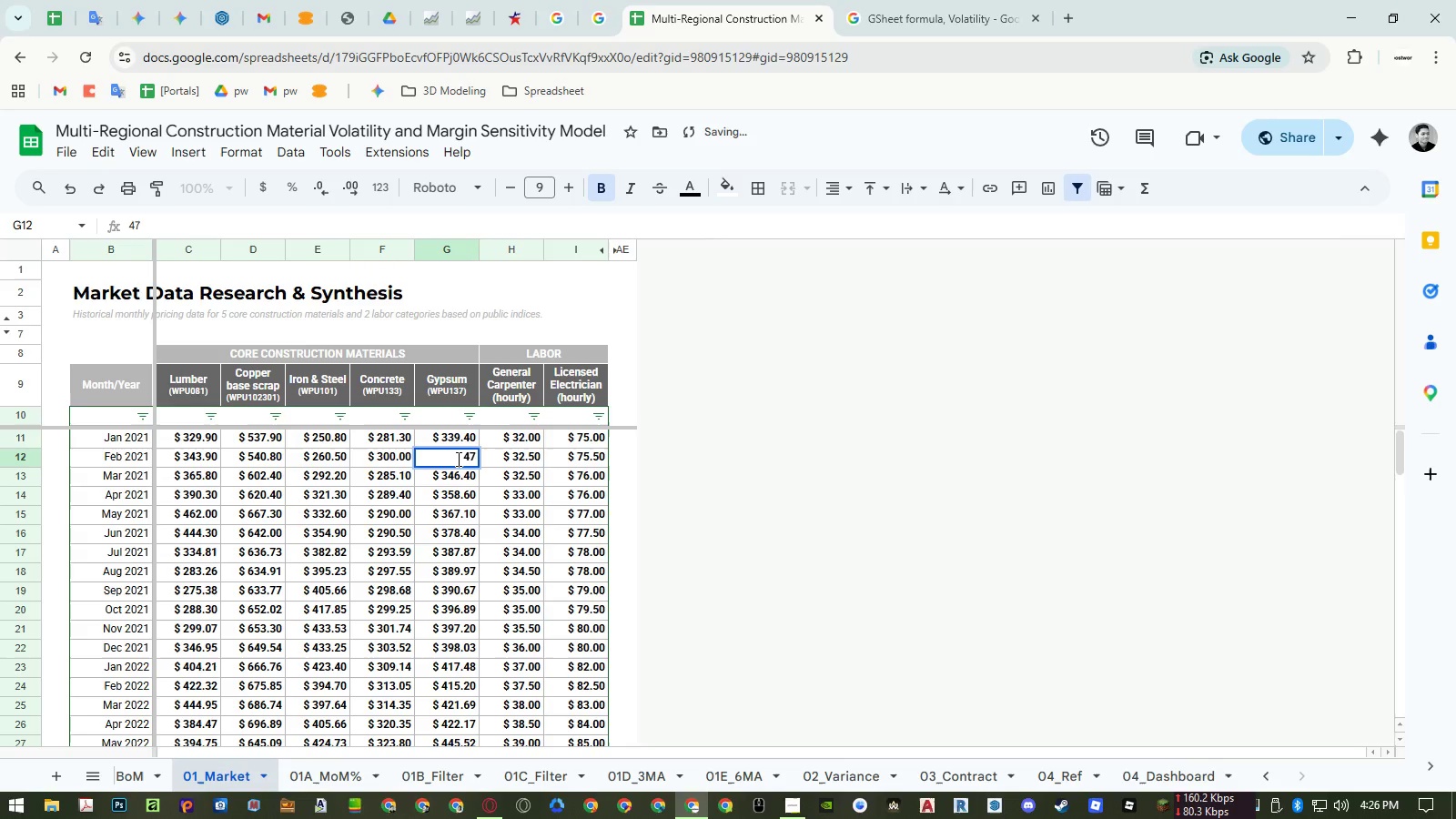 
key(Numpad7)
 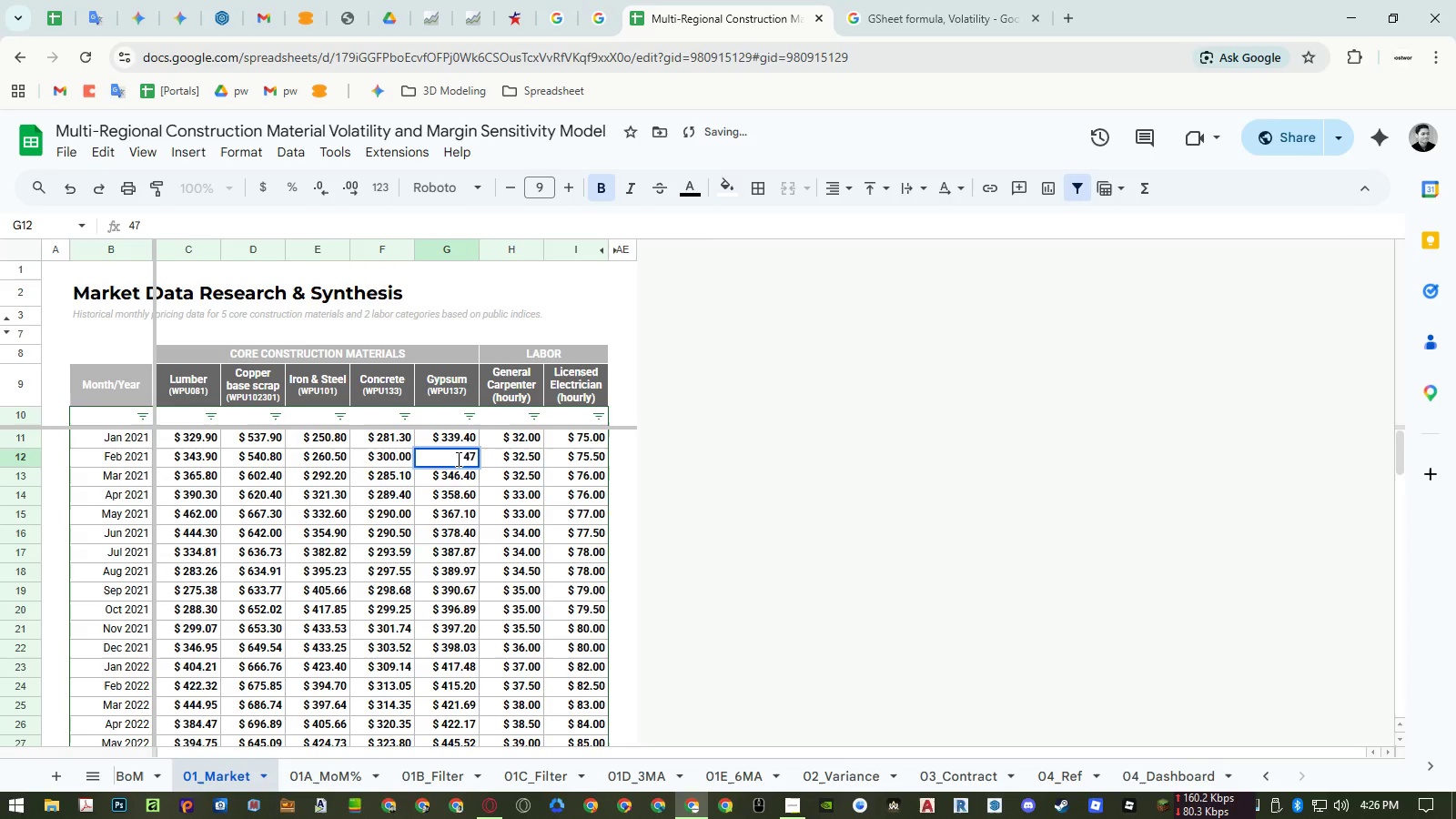 
key(Backspace)
 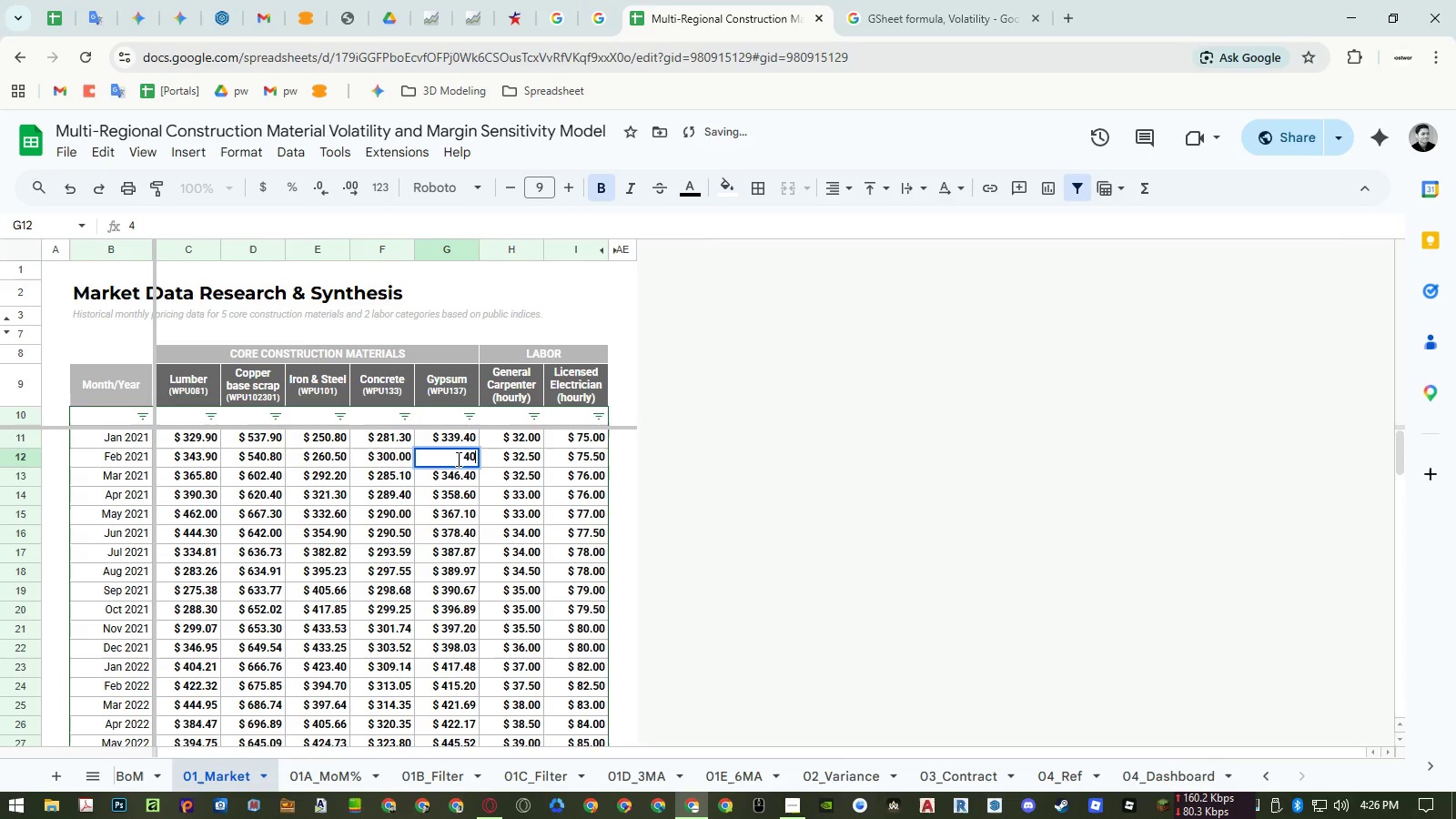 
key(Numpad0)
 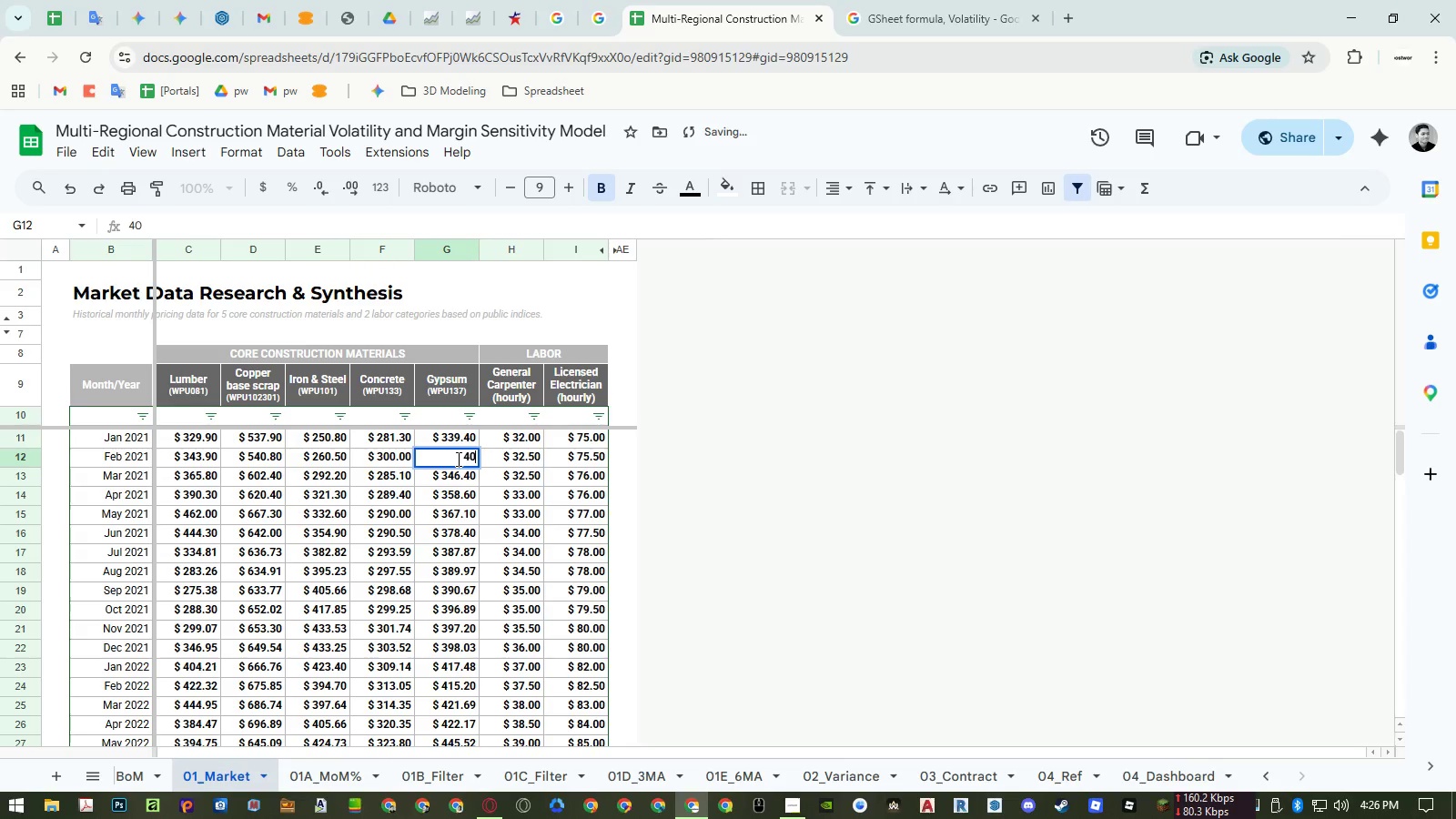 
key(Numpad0)
 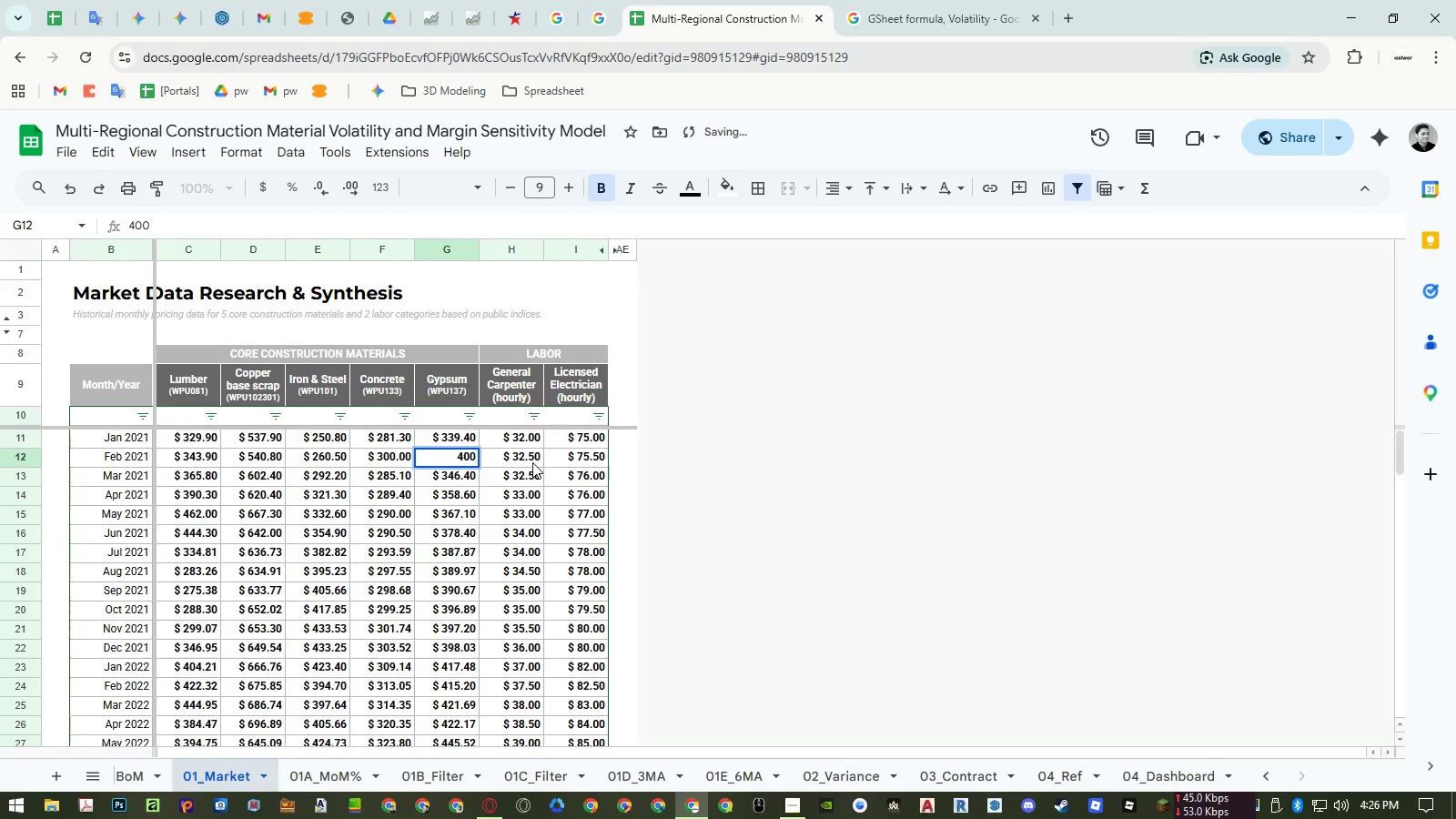 
left_click([532, 462])
 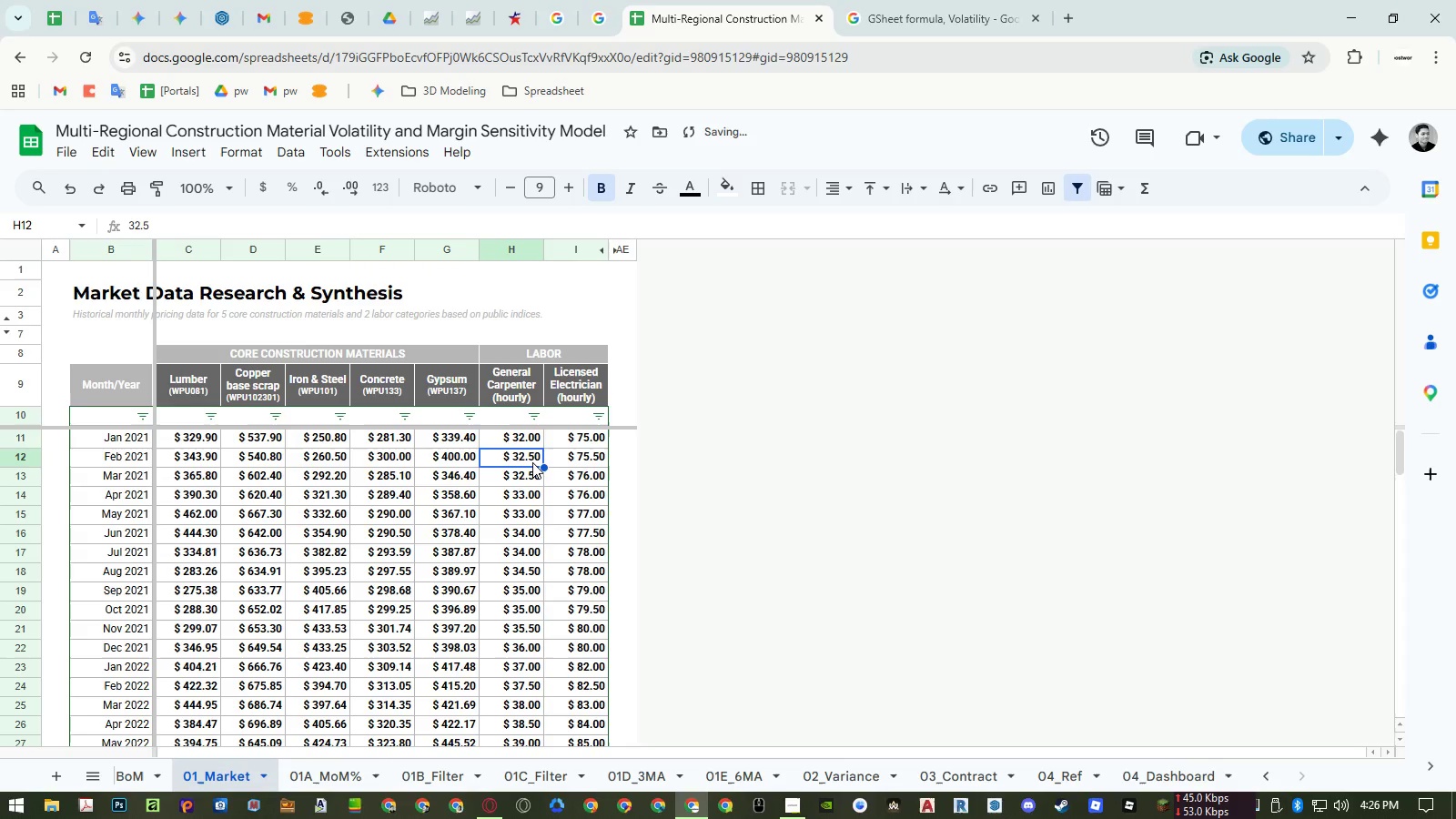 
key(Numpad4)
 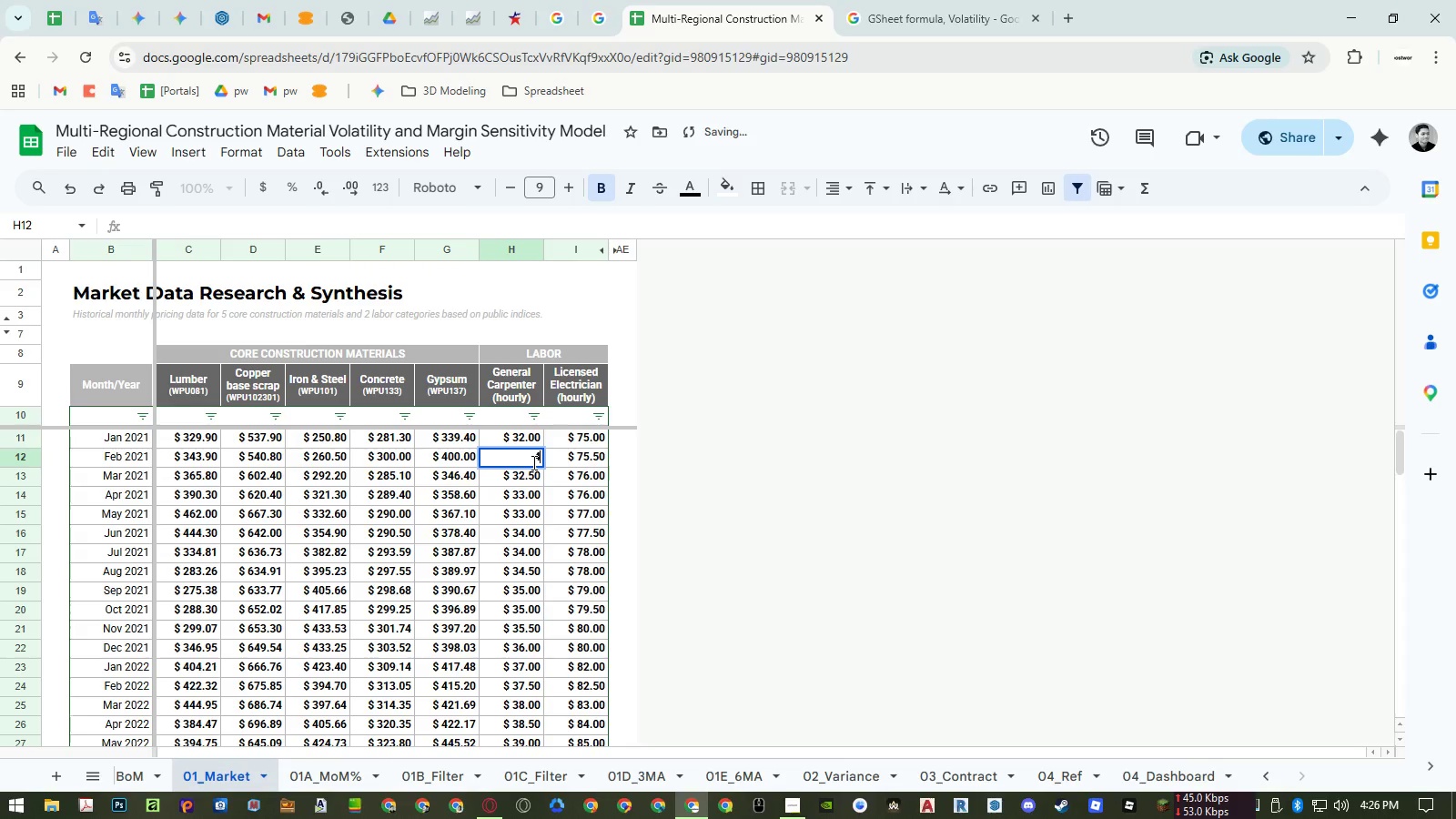 
key(Numpad0)
 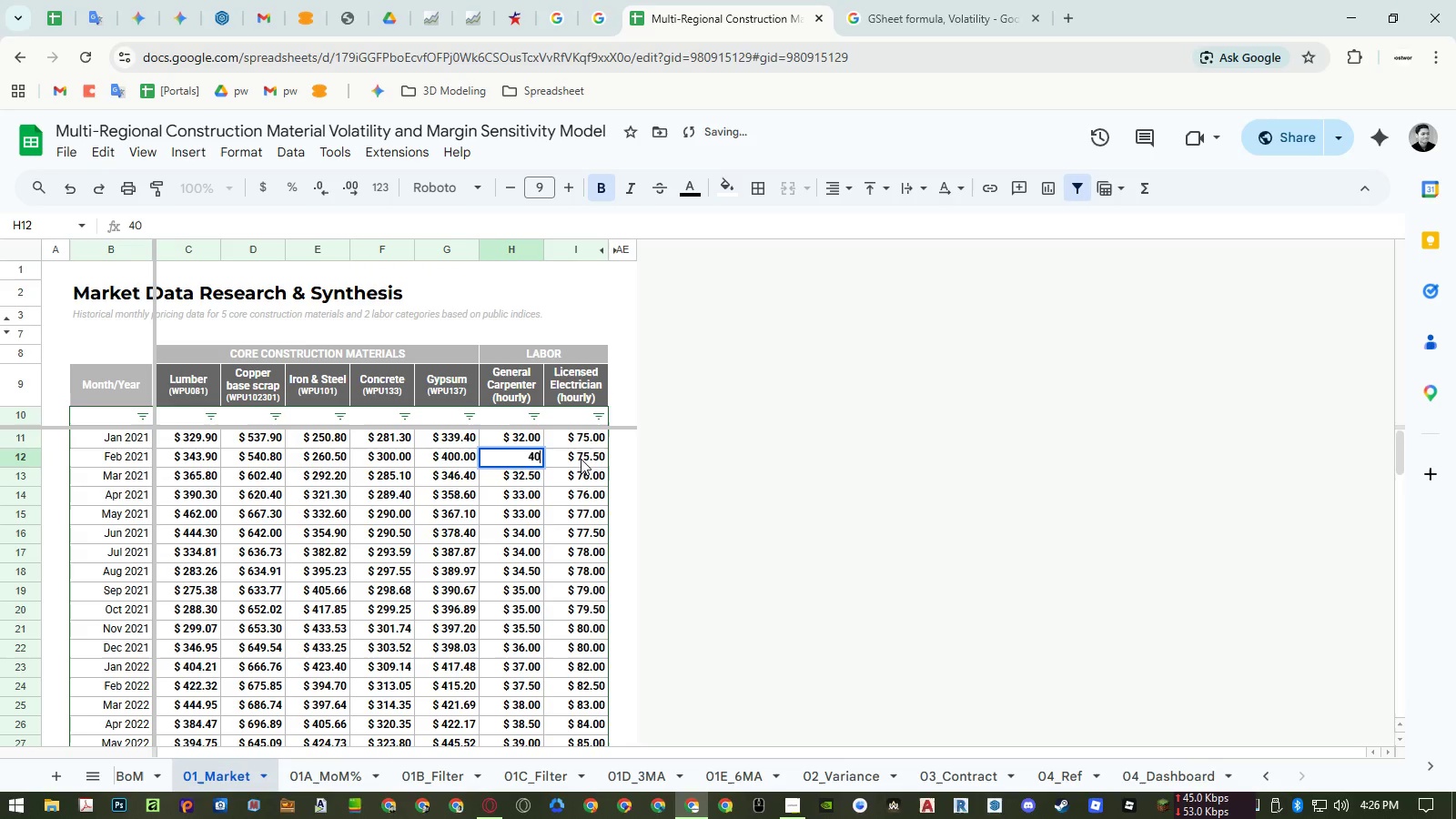 
left_click([581, 459])
 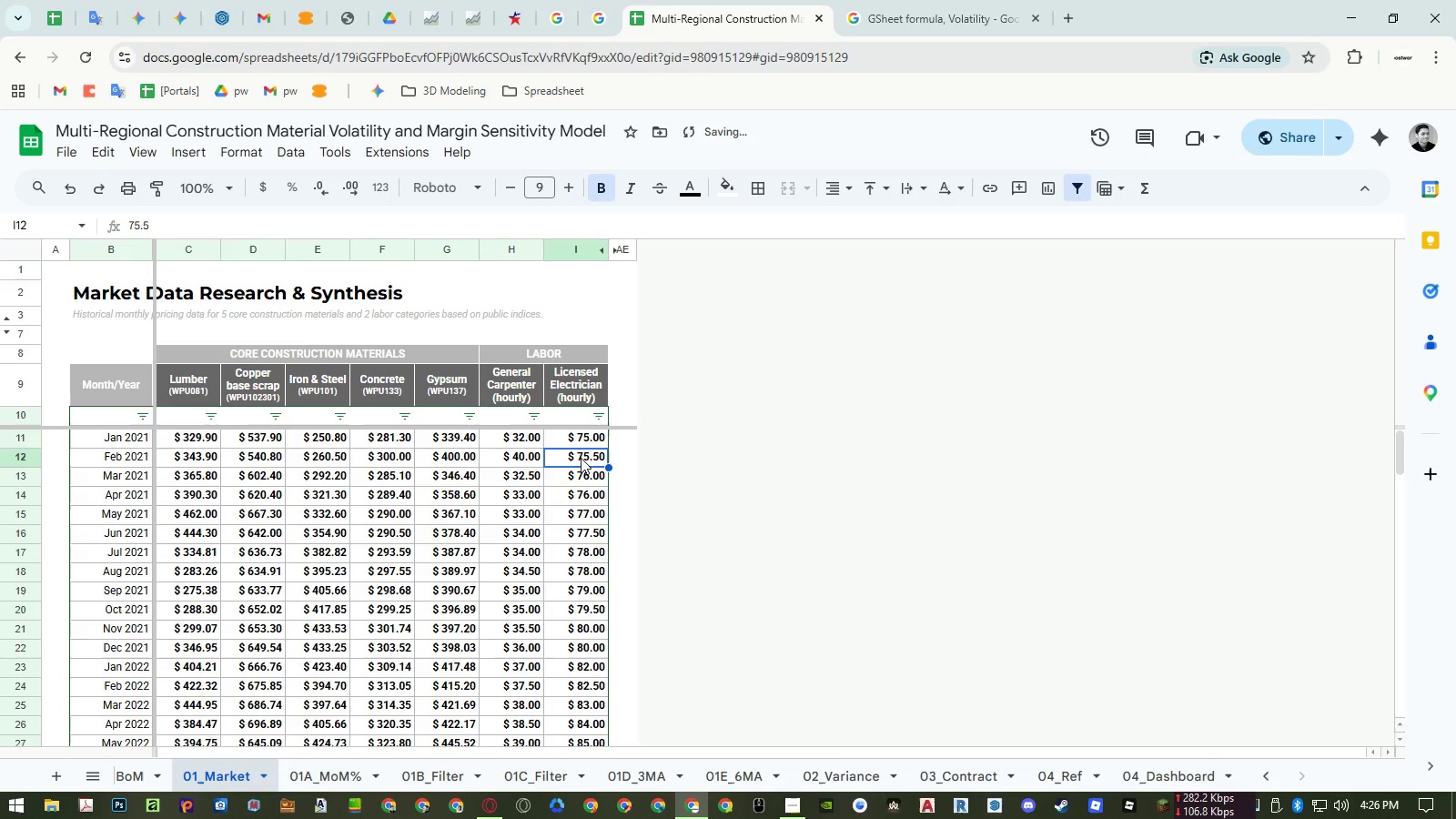 
key(Numpad9)
 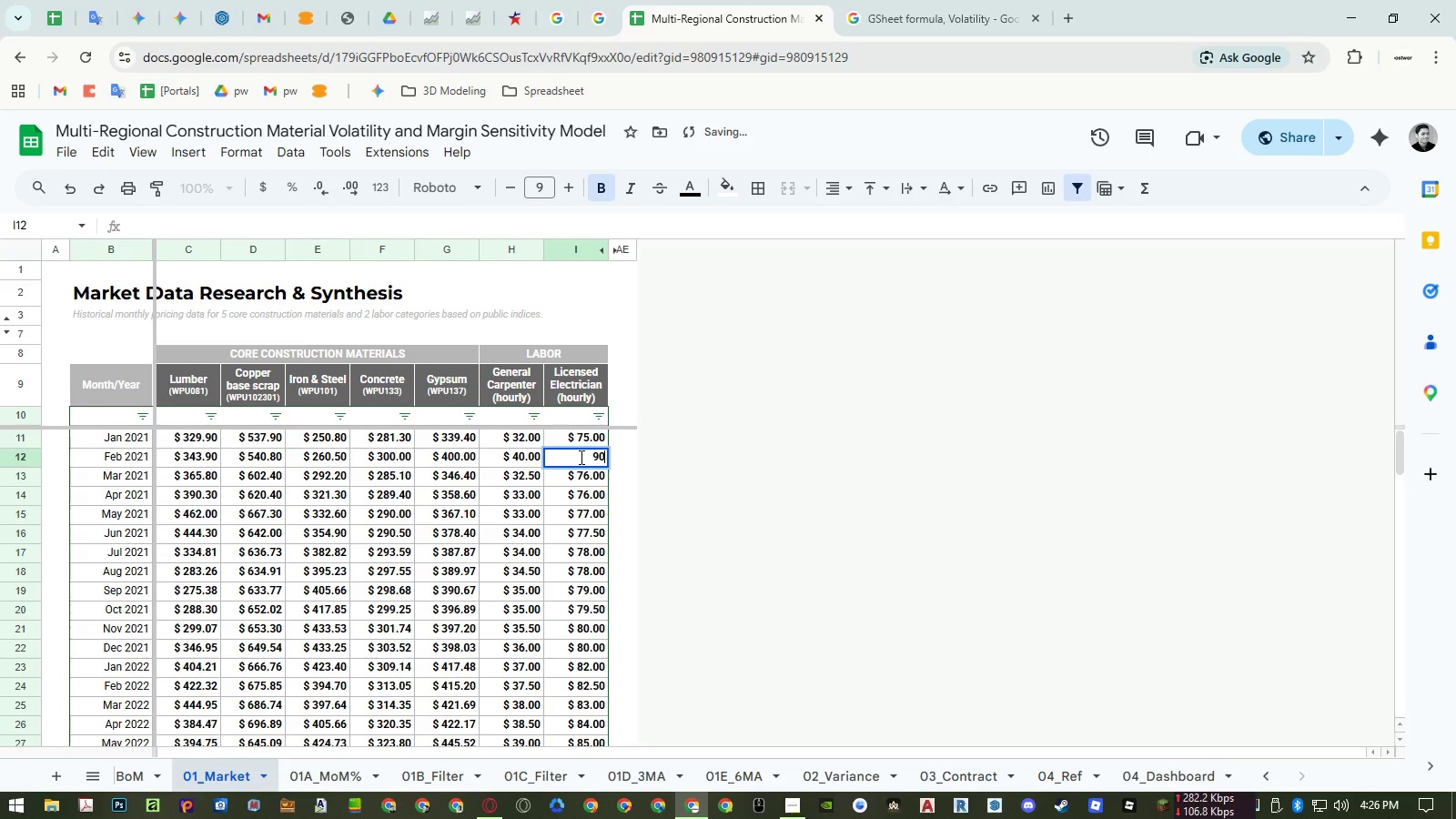 
key(Numpad0)
 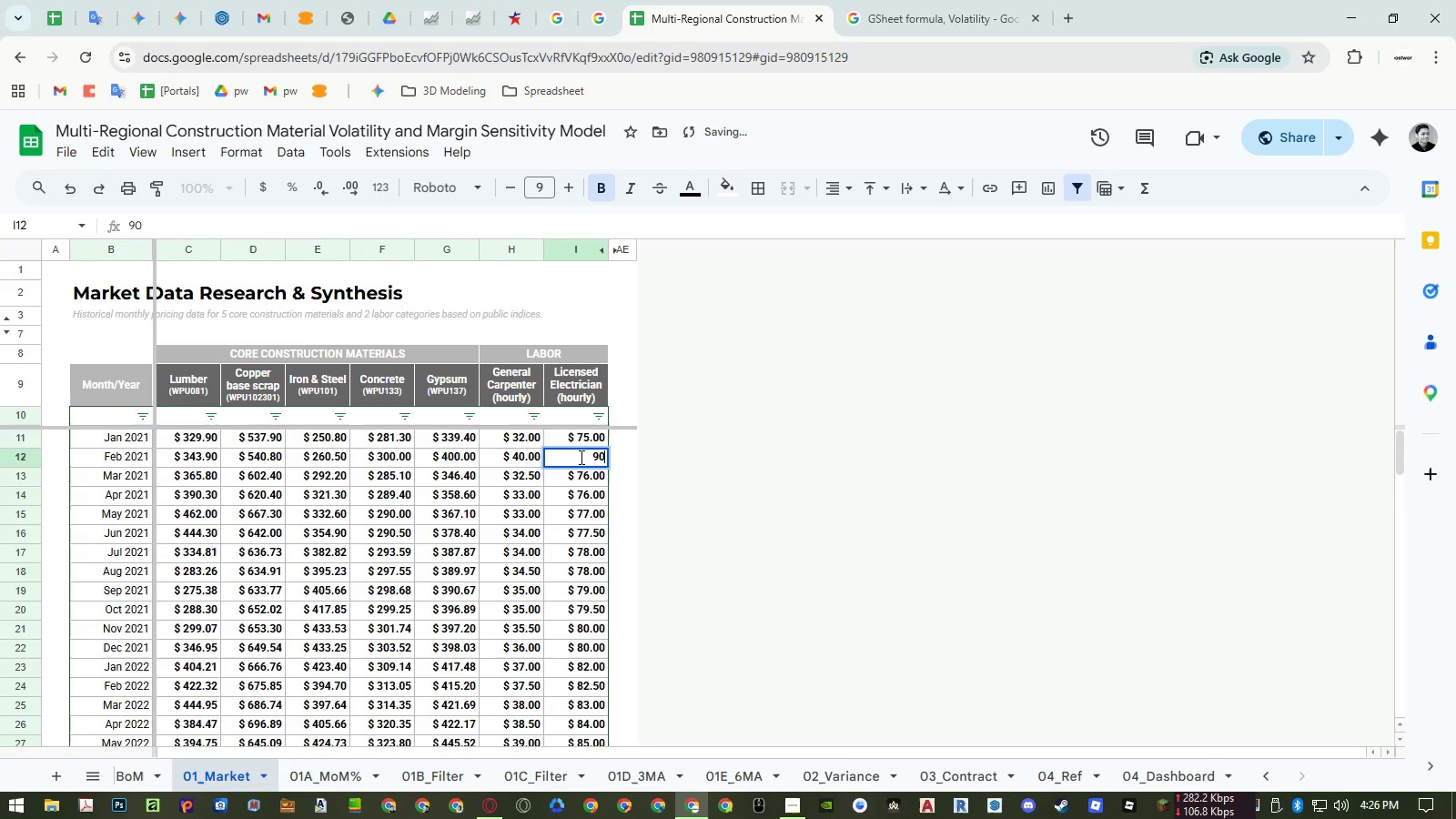 
key(NumpadEnter)
 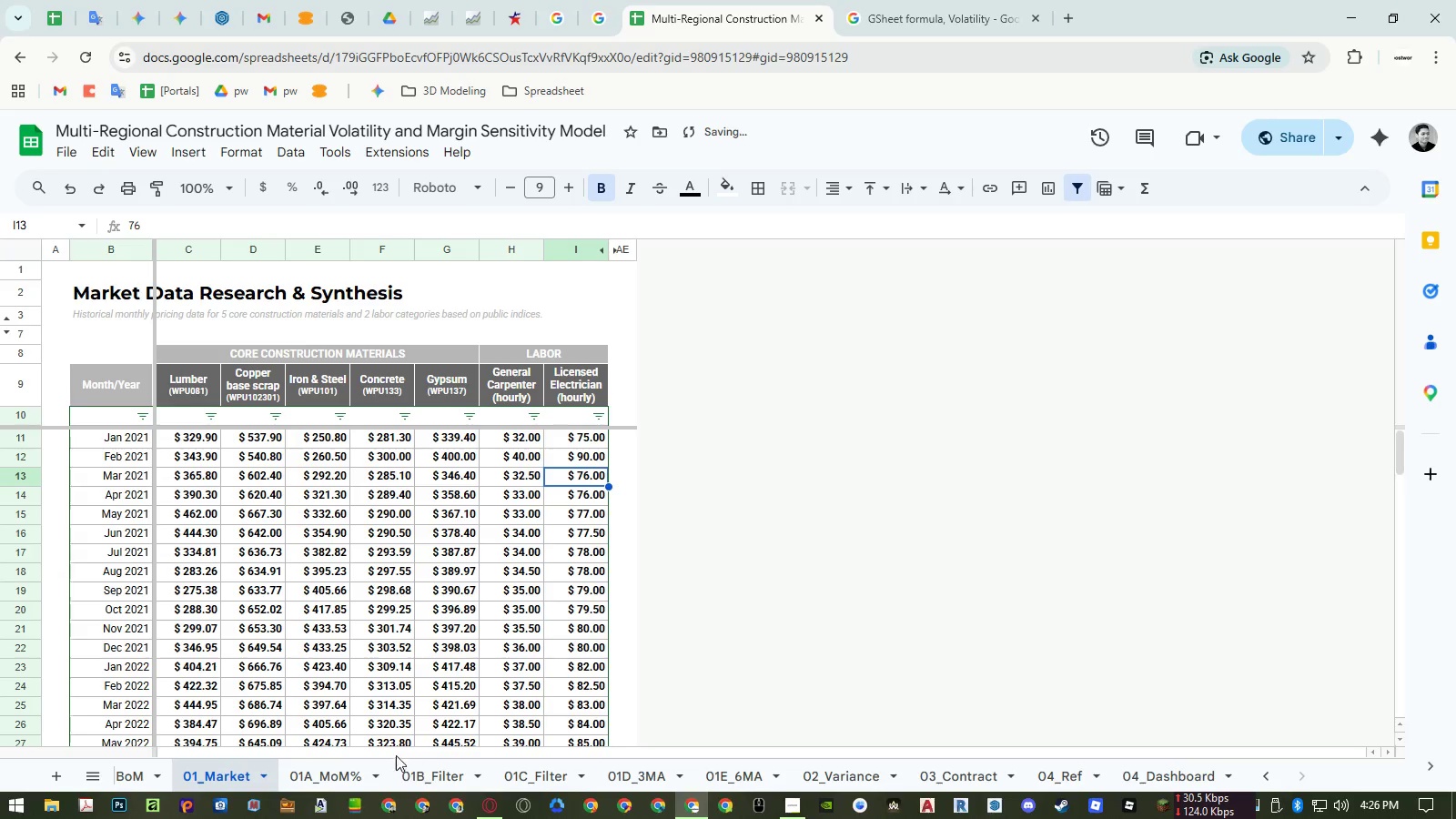 
left_click([434, 766])
 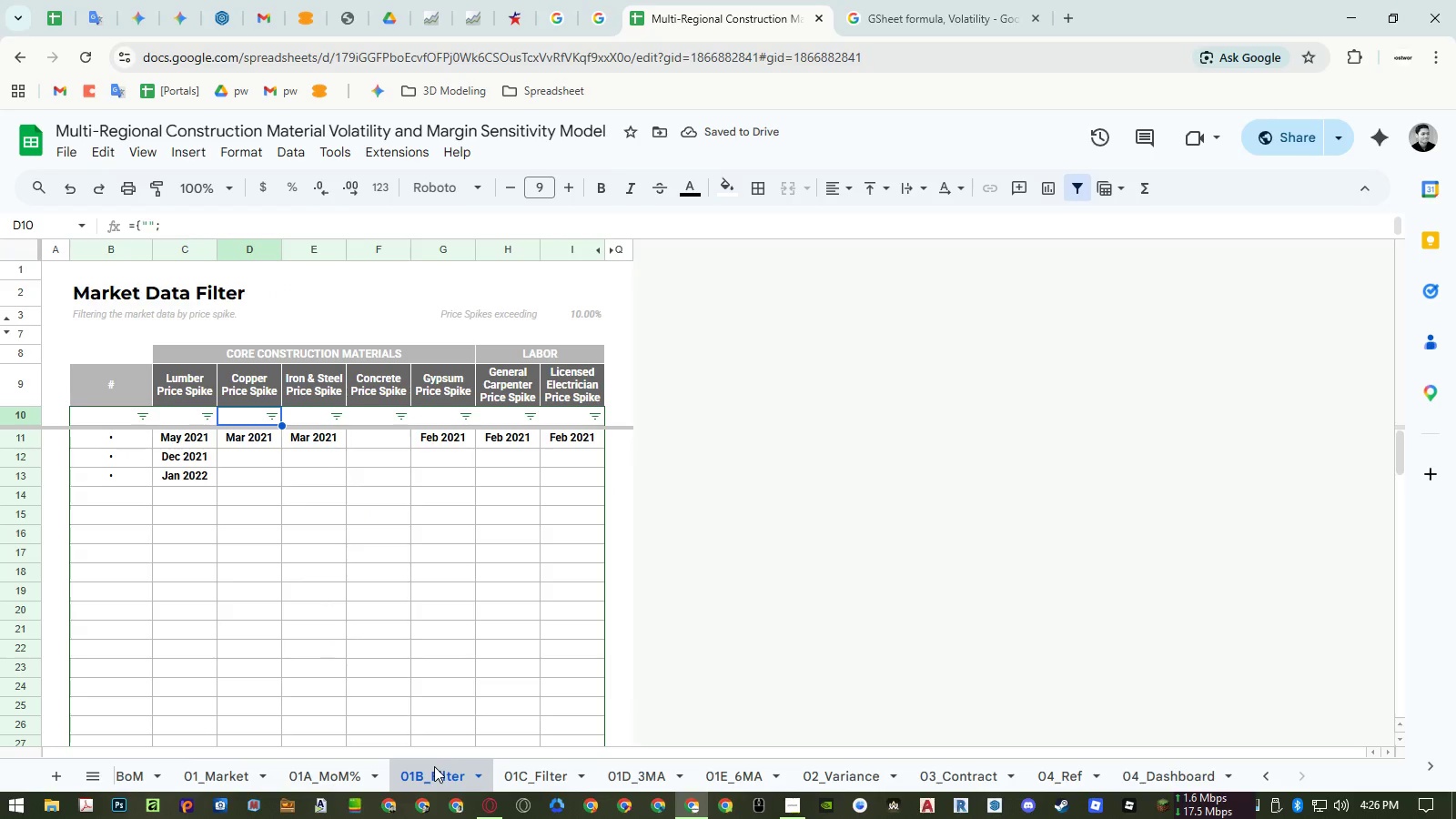 
key(Control+Z)
 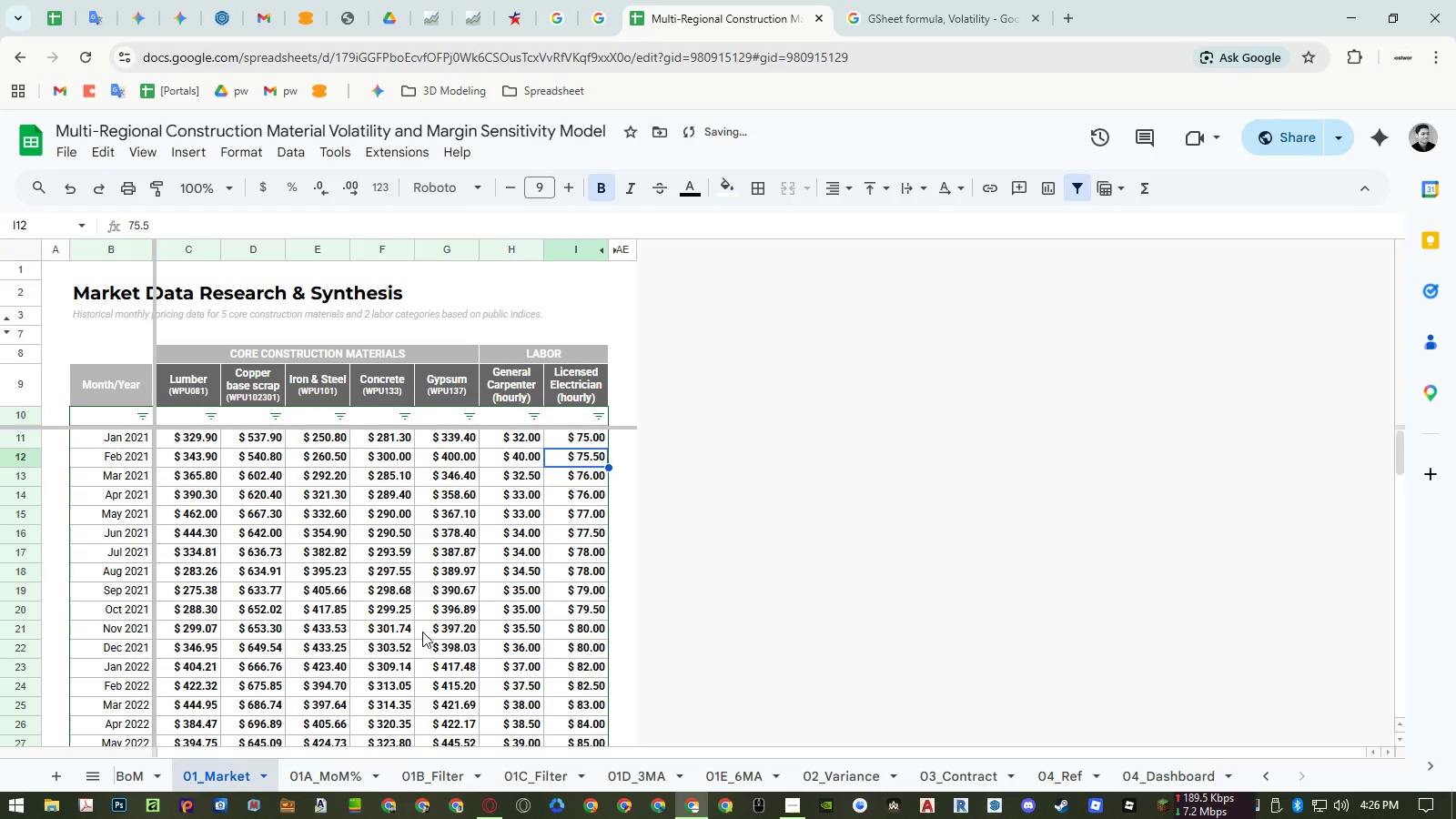 
key(Control+Y)
 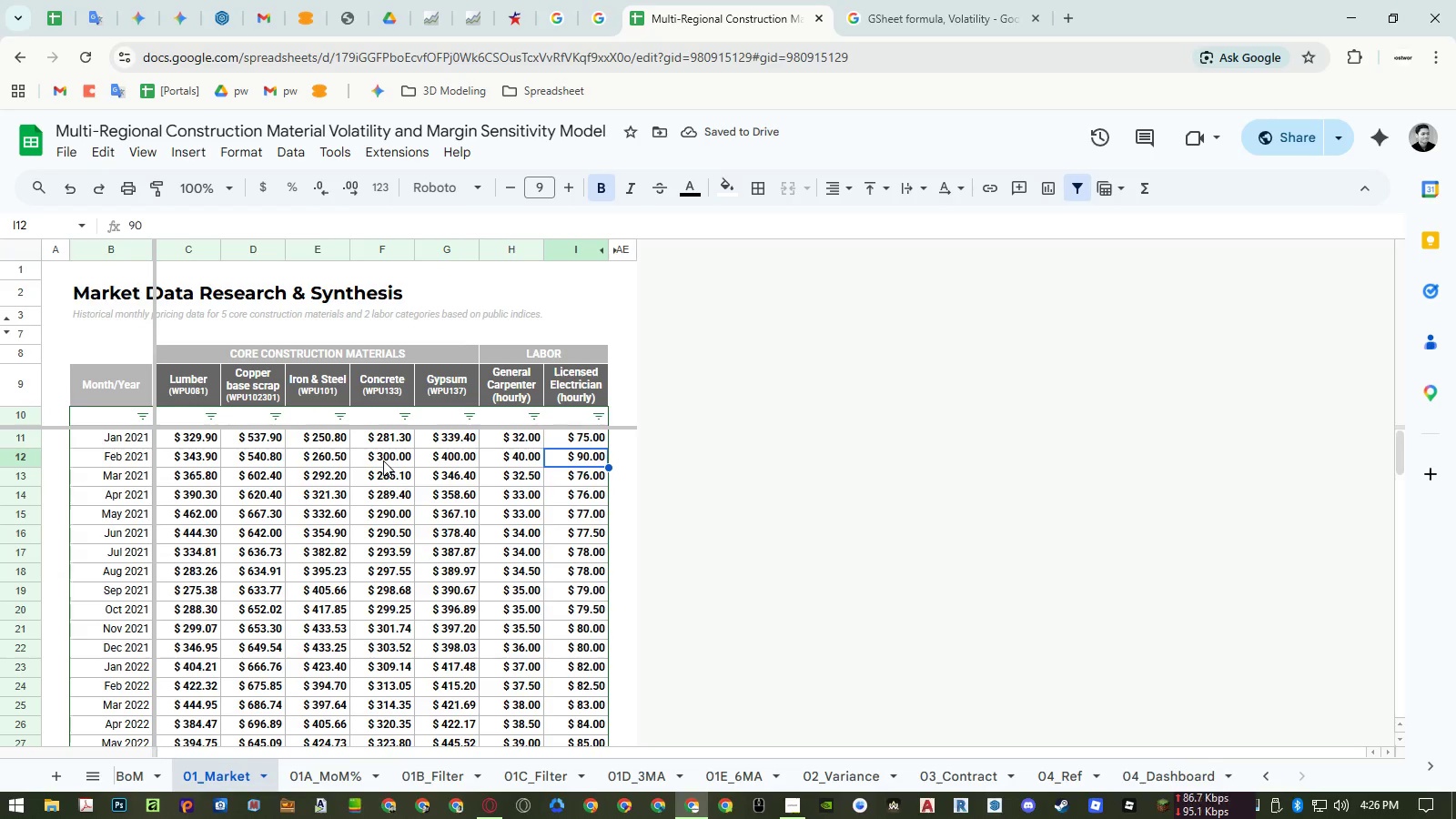 
left_click([383, 460])
 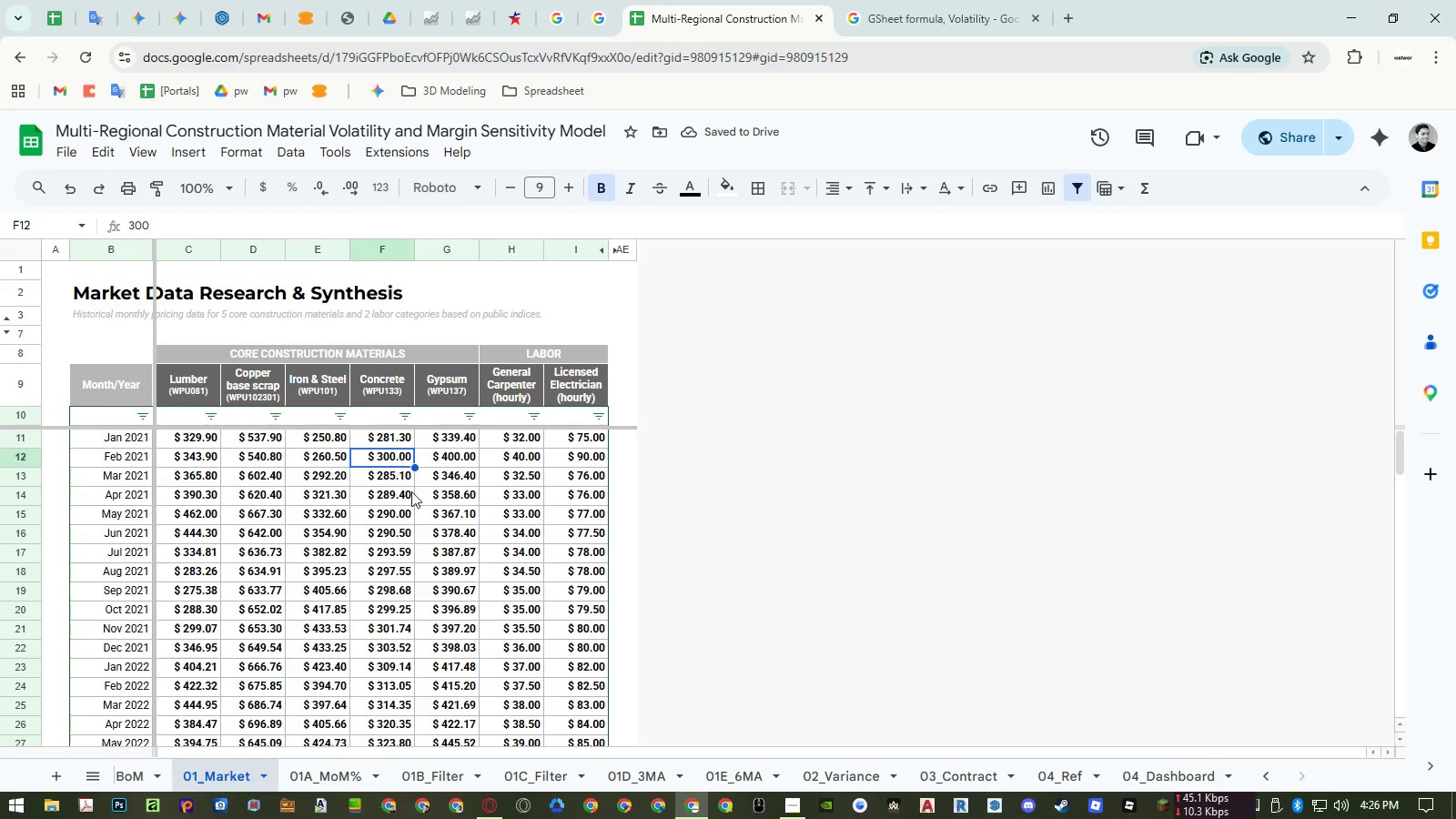 
key(Control+ControlLeft)
 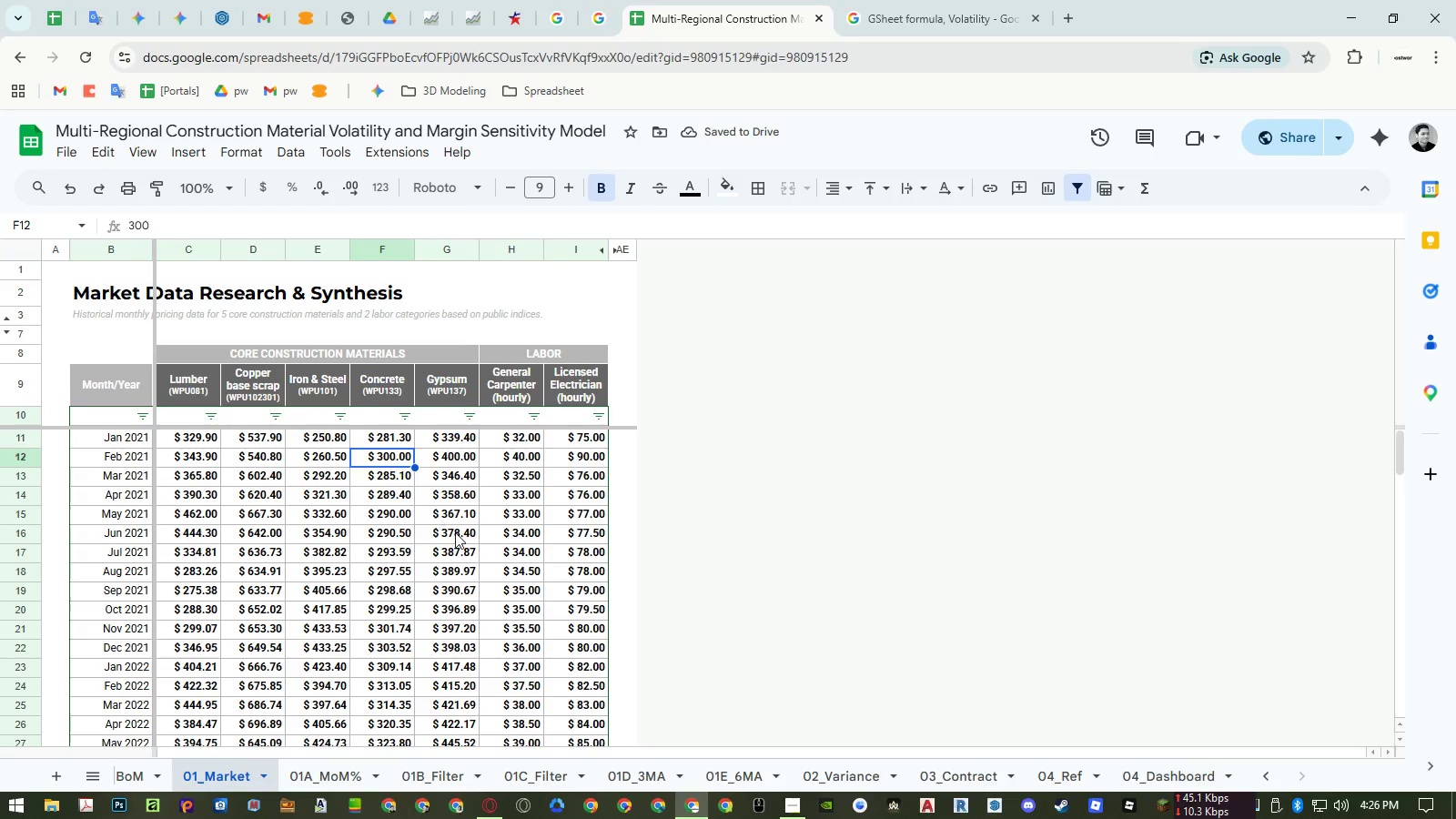 
key(Control+Shift+ShiftLeft)
 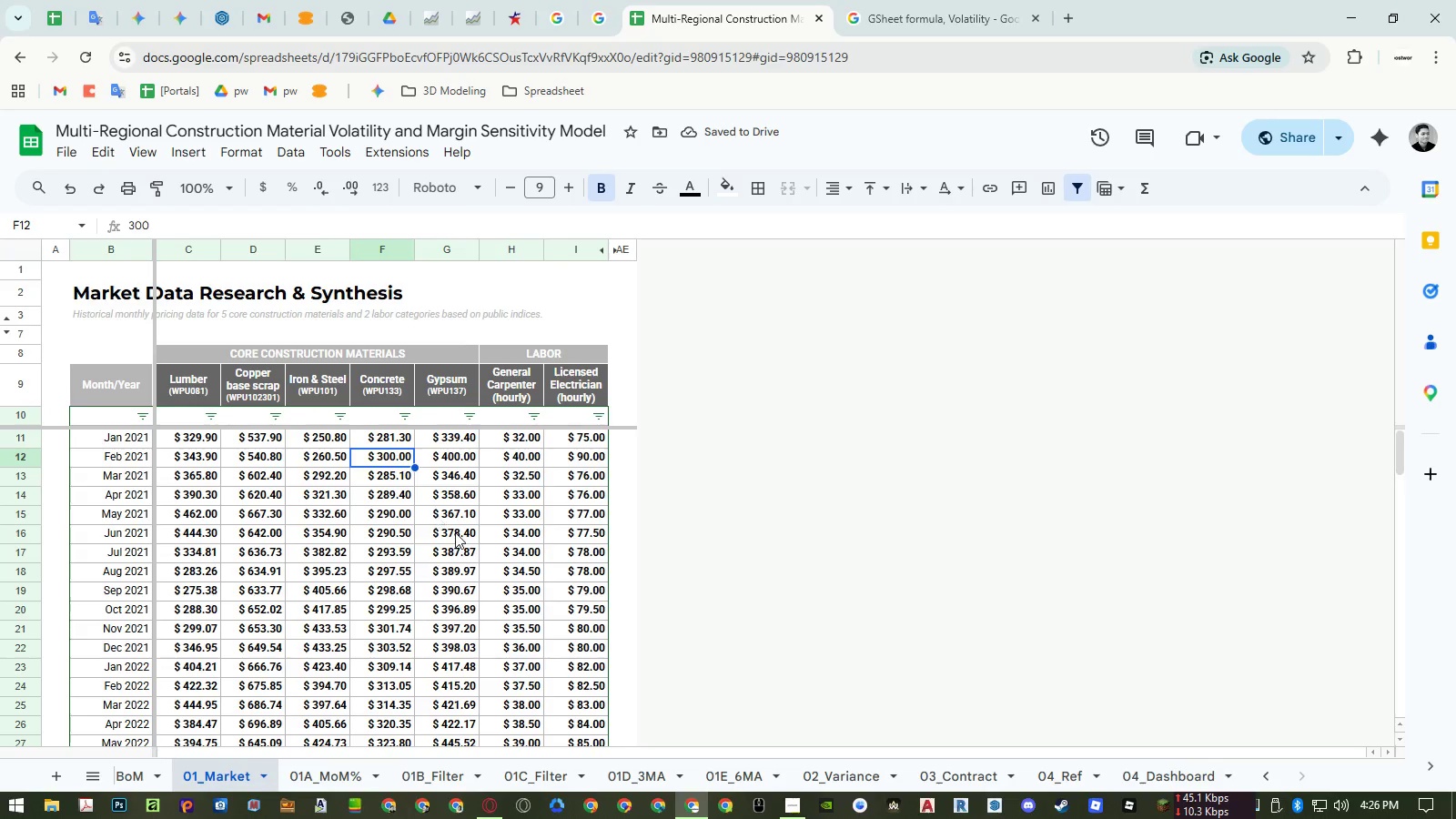 
key(Control+Shift+V)
 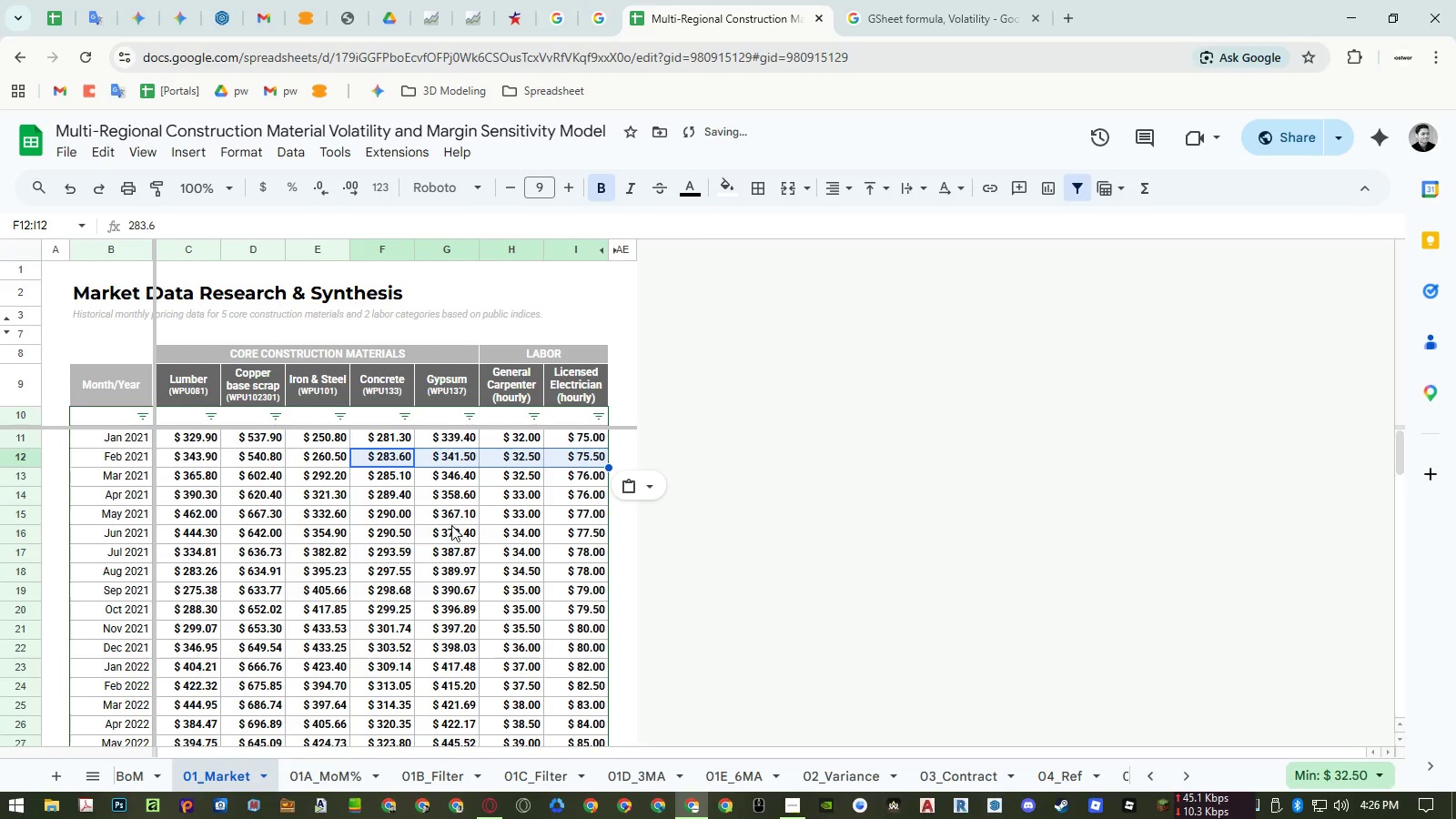 
key(Control+Z)
 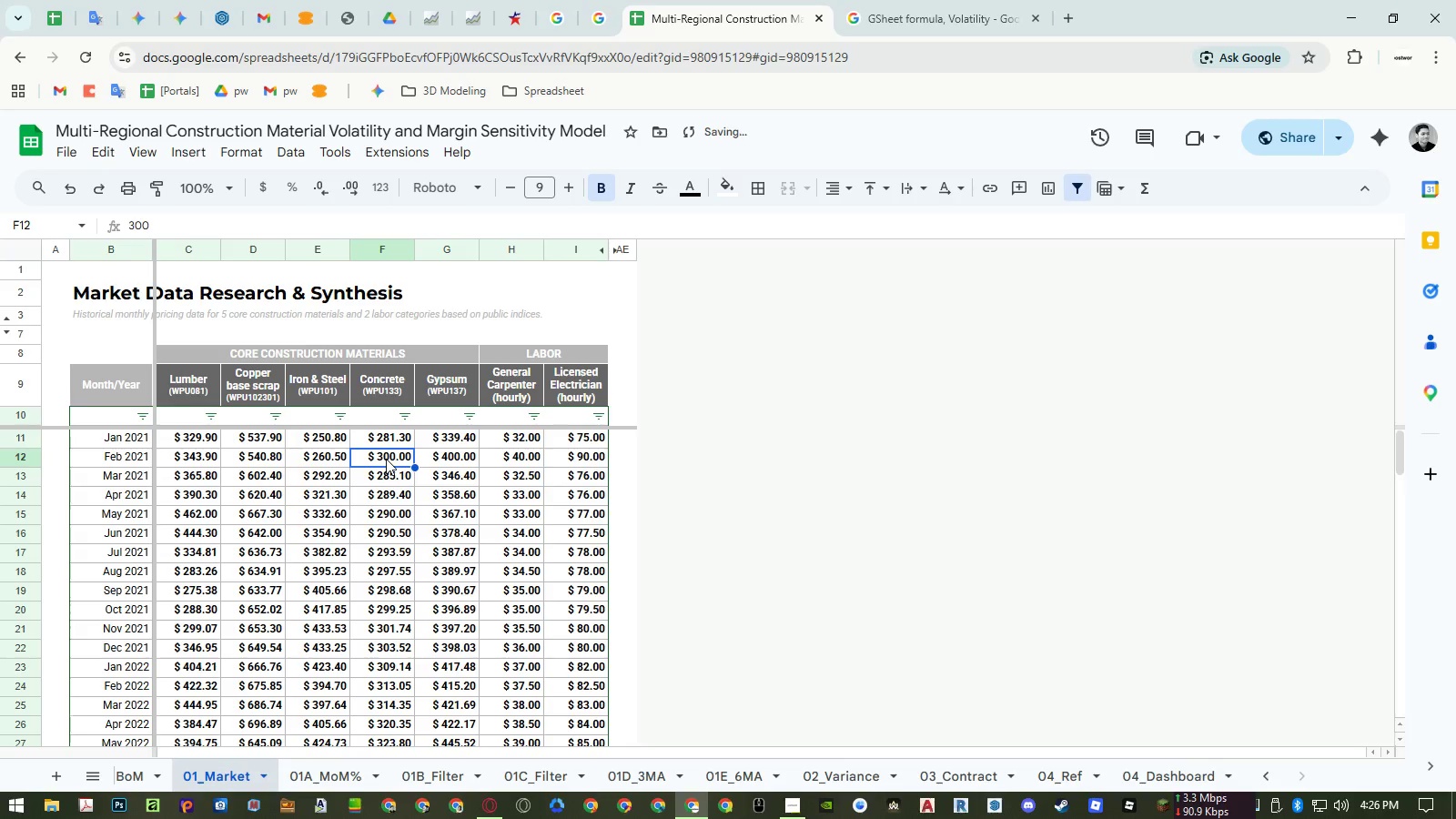 
left_click([386, 459])
 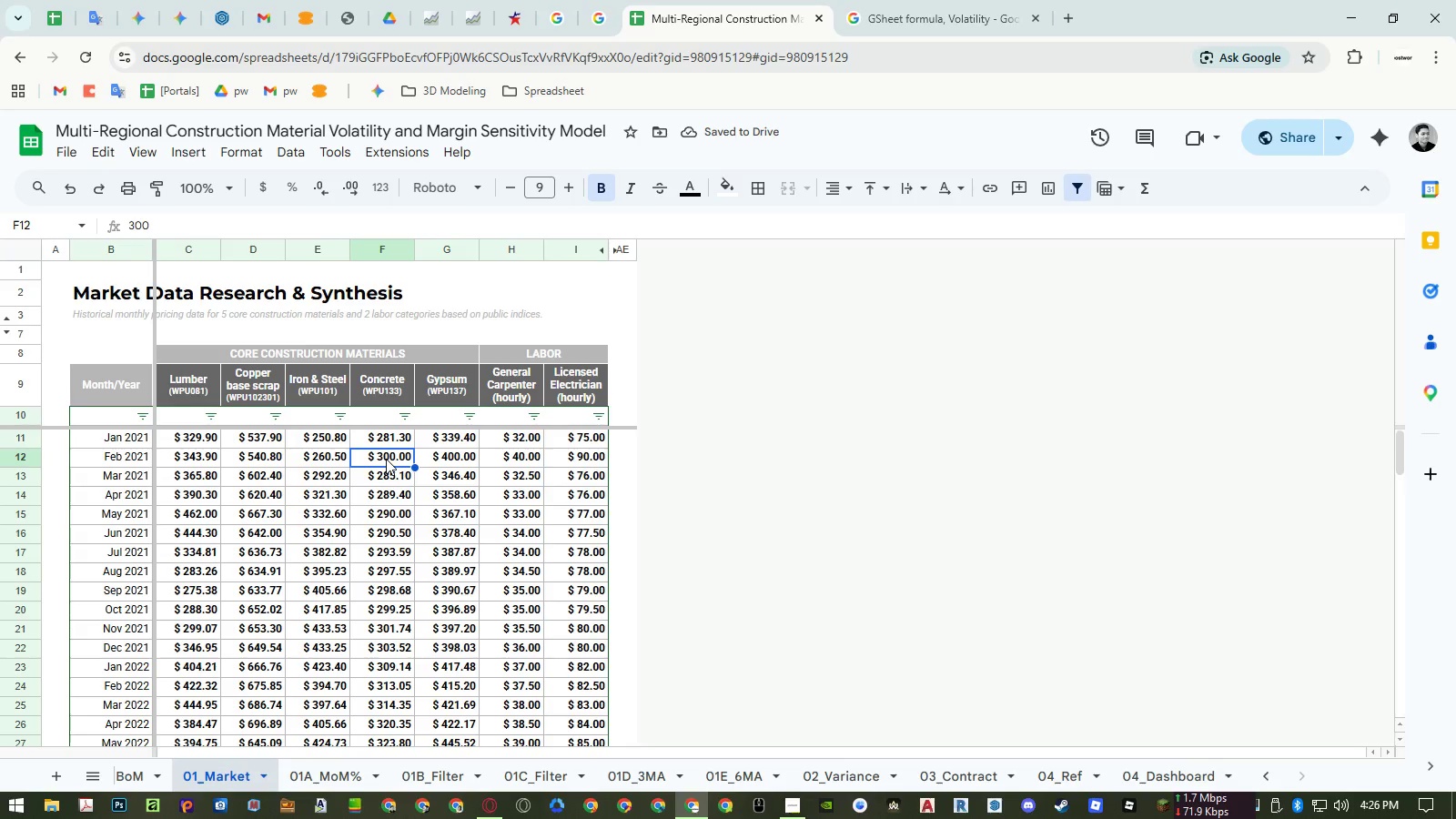 
key(Numpad4)
 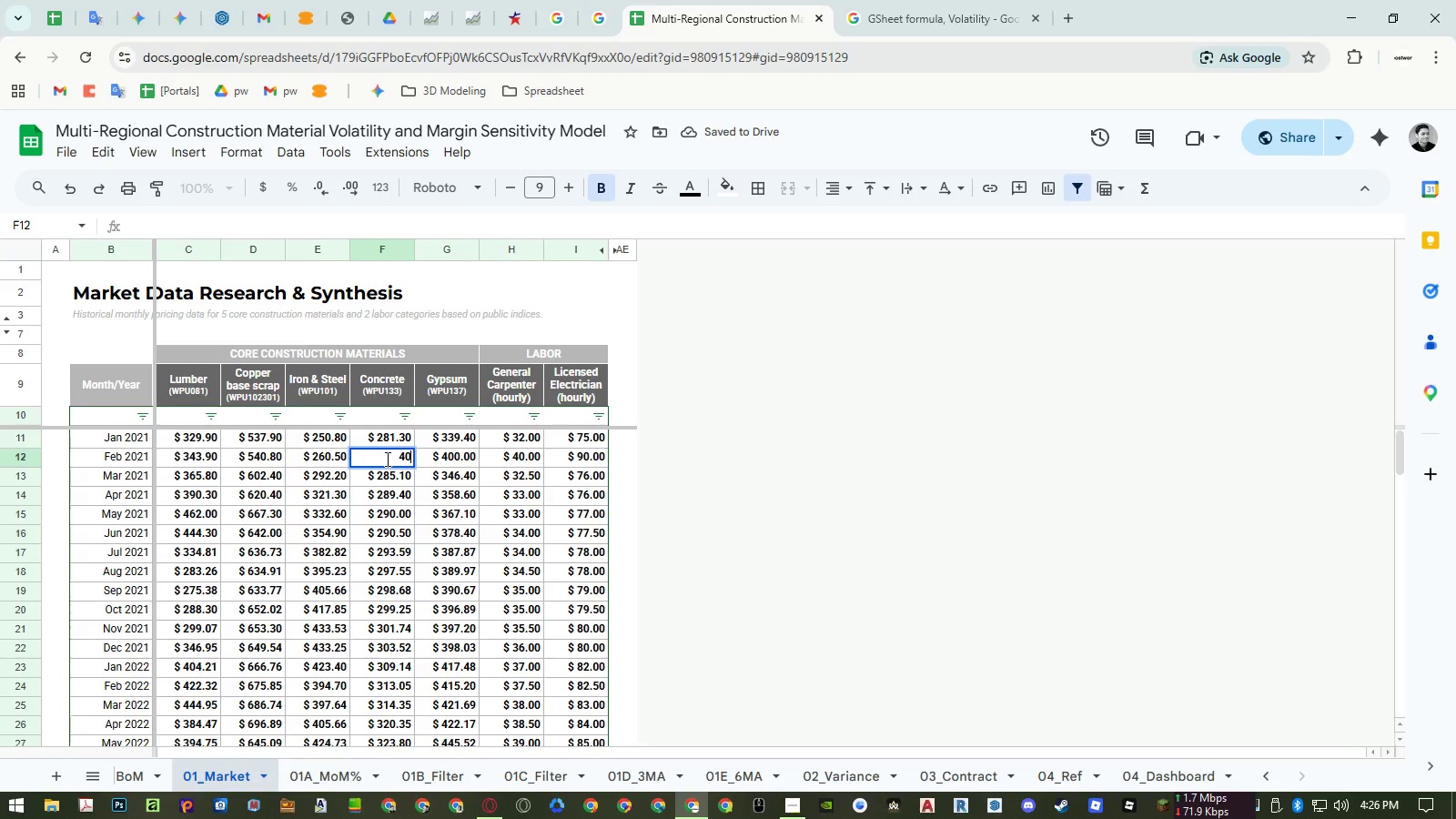 
key(Numpad0)
 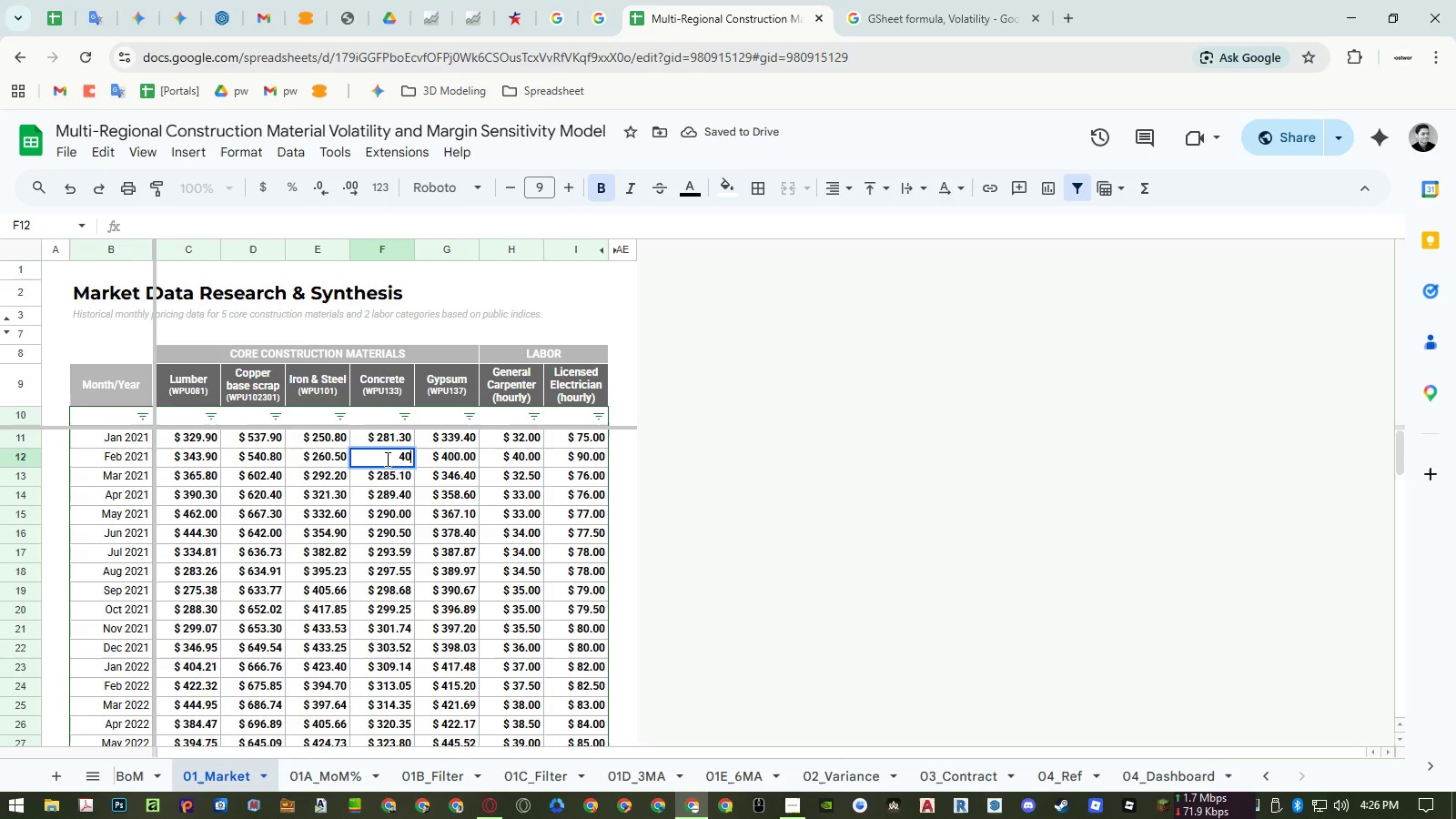 
key(Numpad0)
 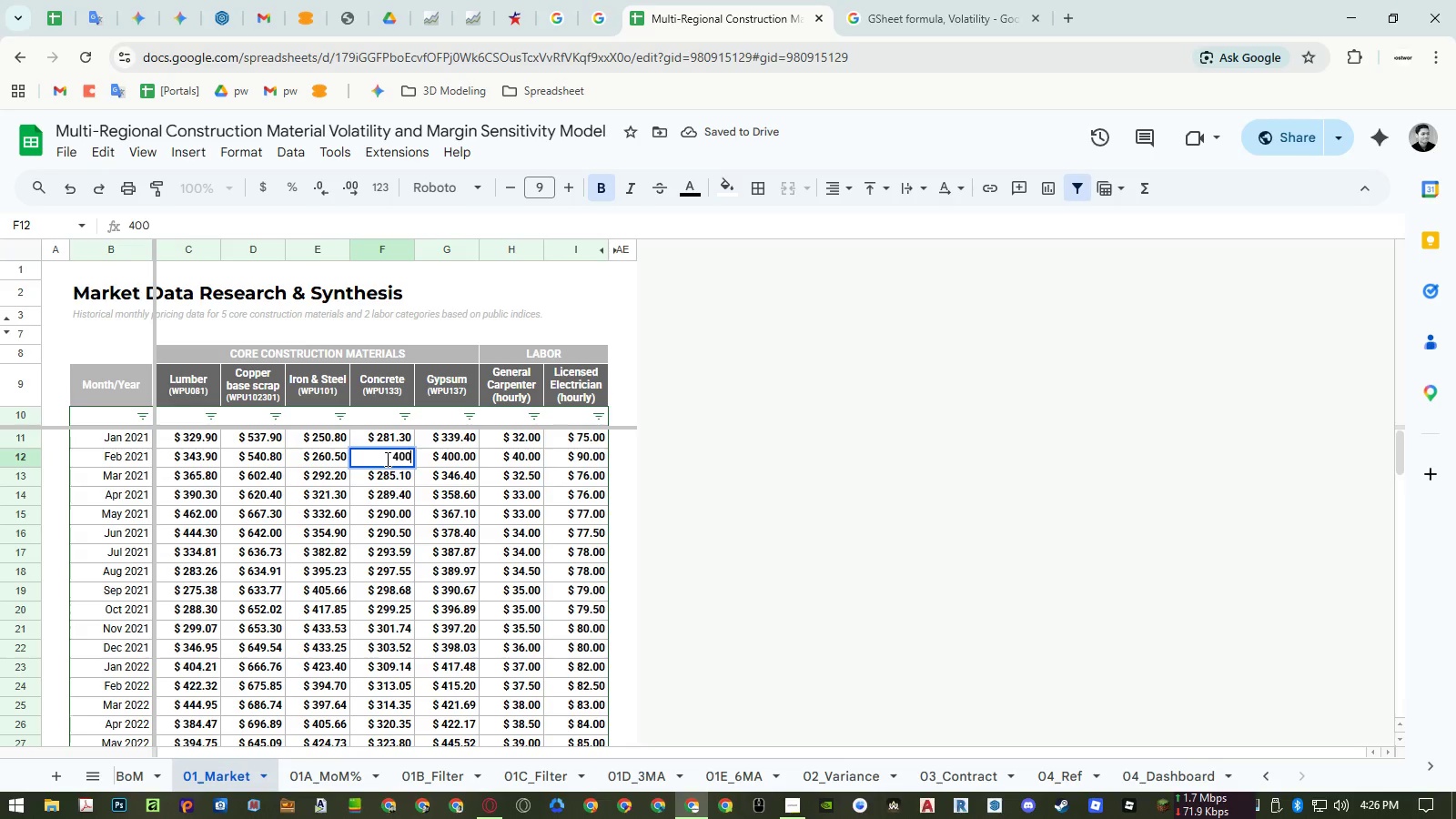 
key(NumpadEnter)
 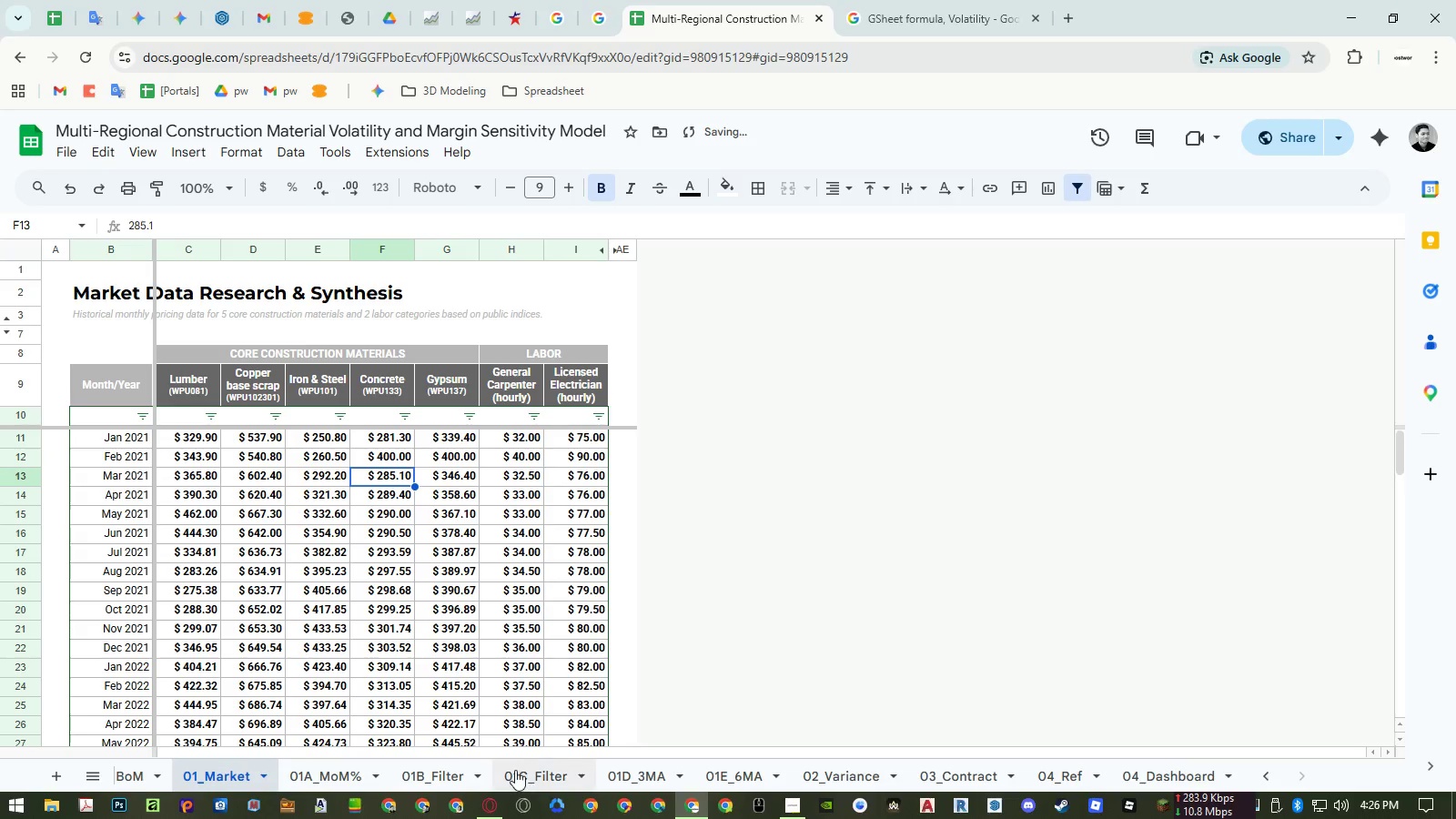 
left_click([465, 774])
 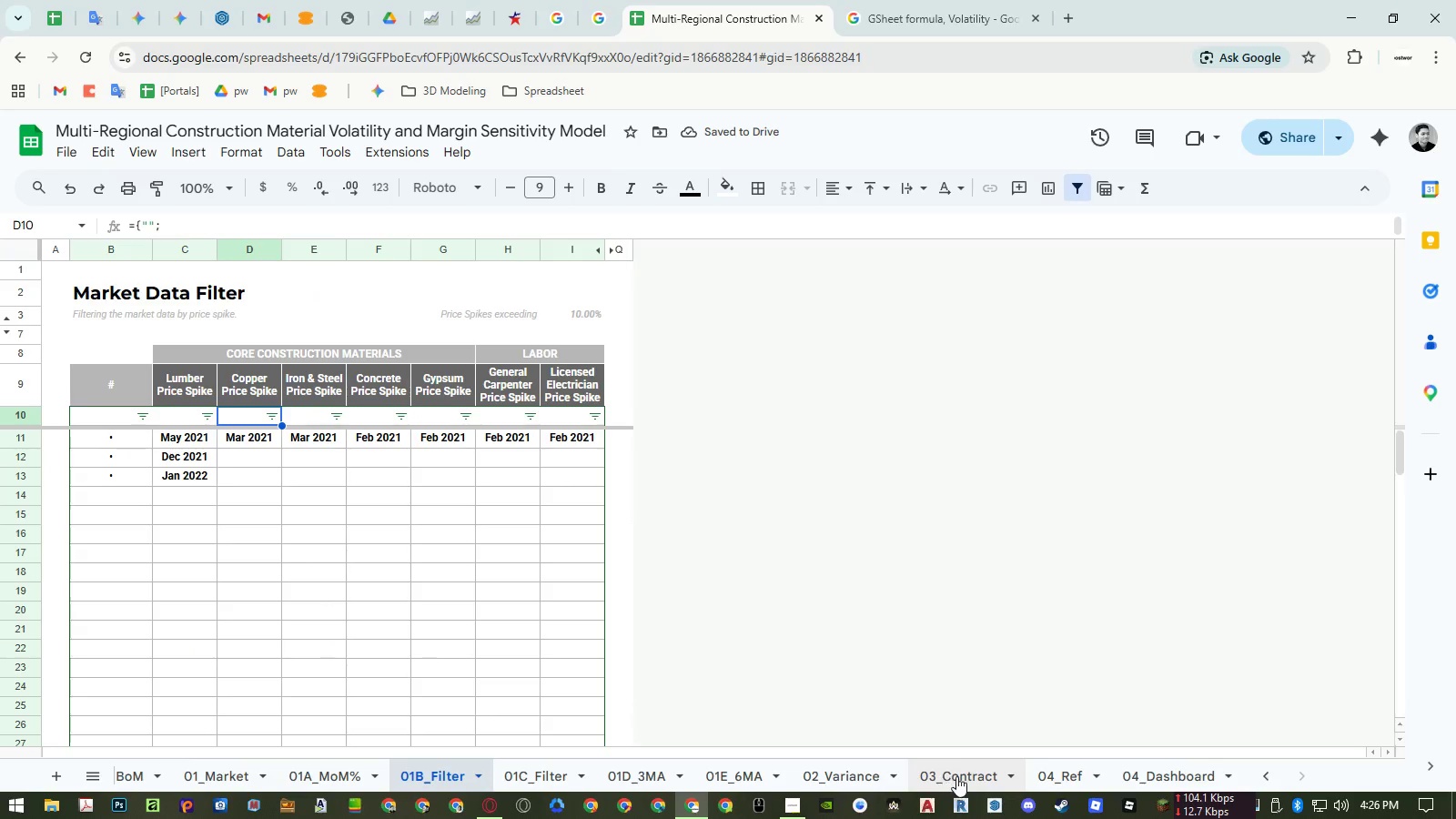 
left_click([1158, 775])
 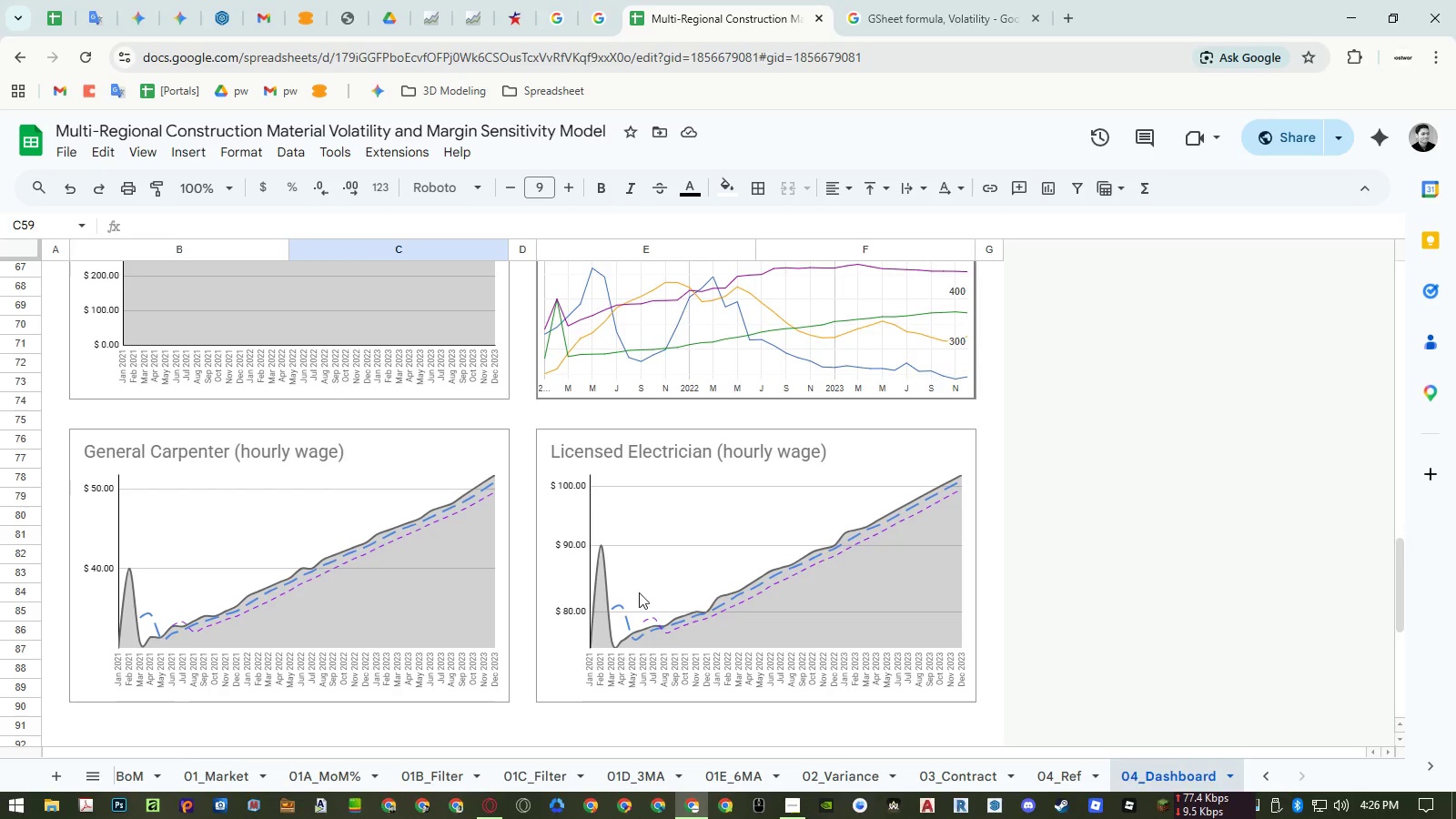 
scroll: coordinate [638, 581], scroll_direction: up, amount: 4.0
 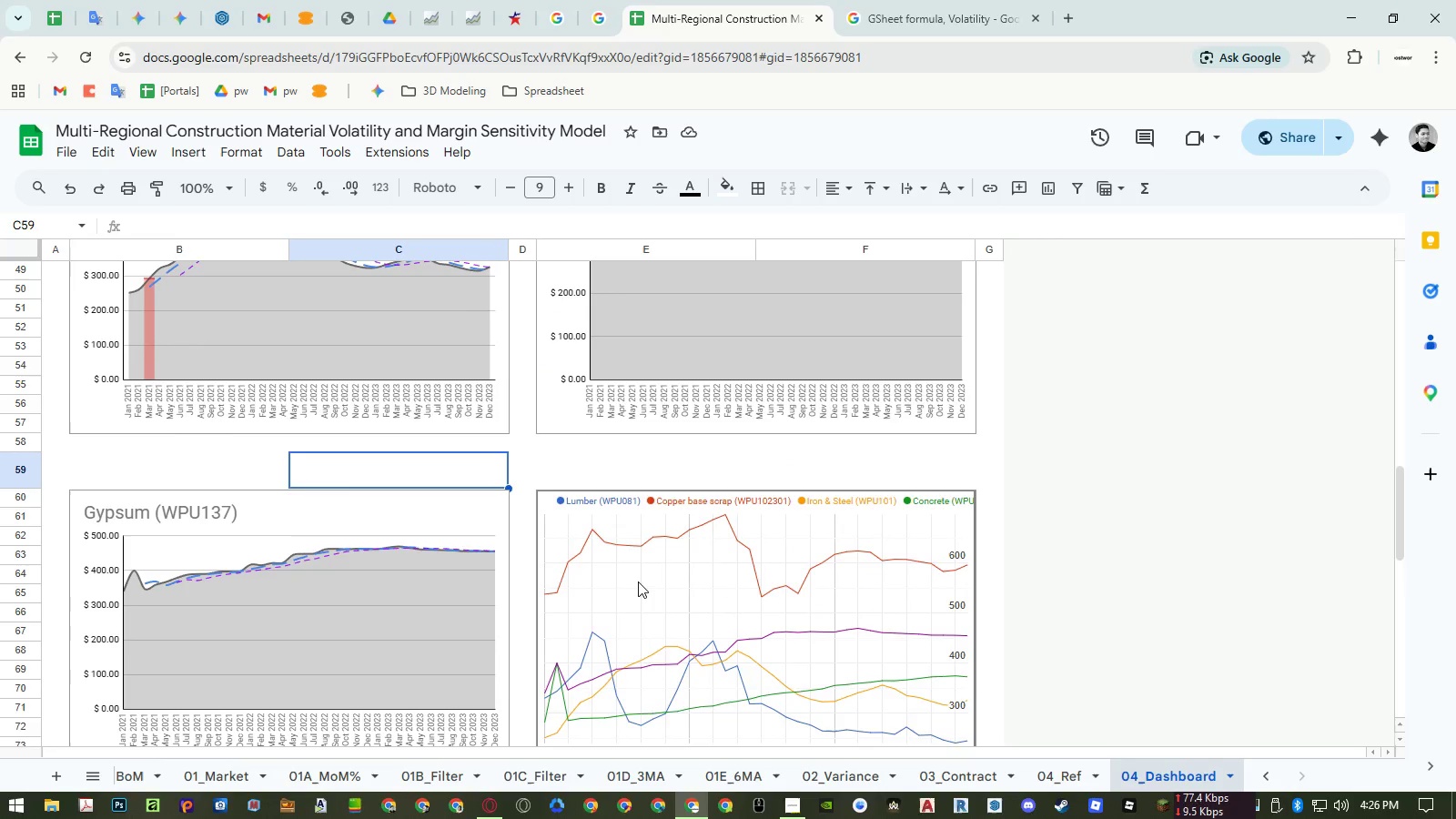 
scroll: coordinate [638, 581], scroll_direction: down, amount: 4.0
 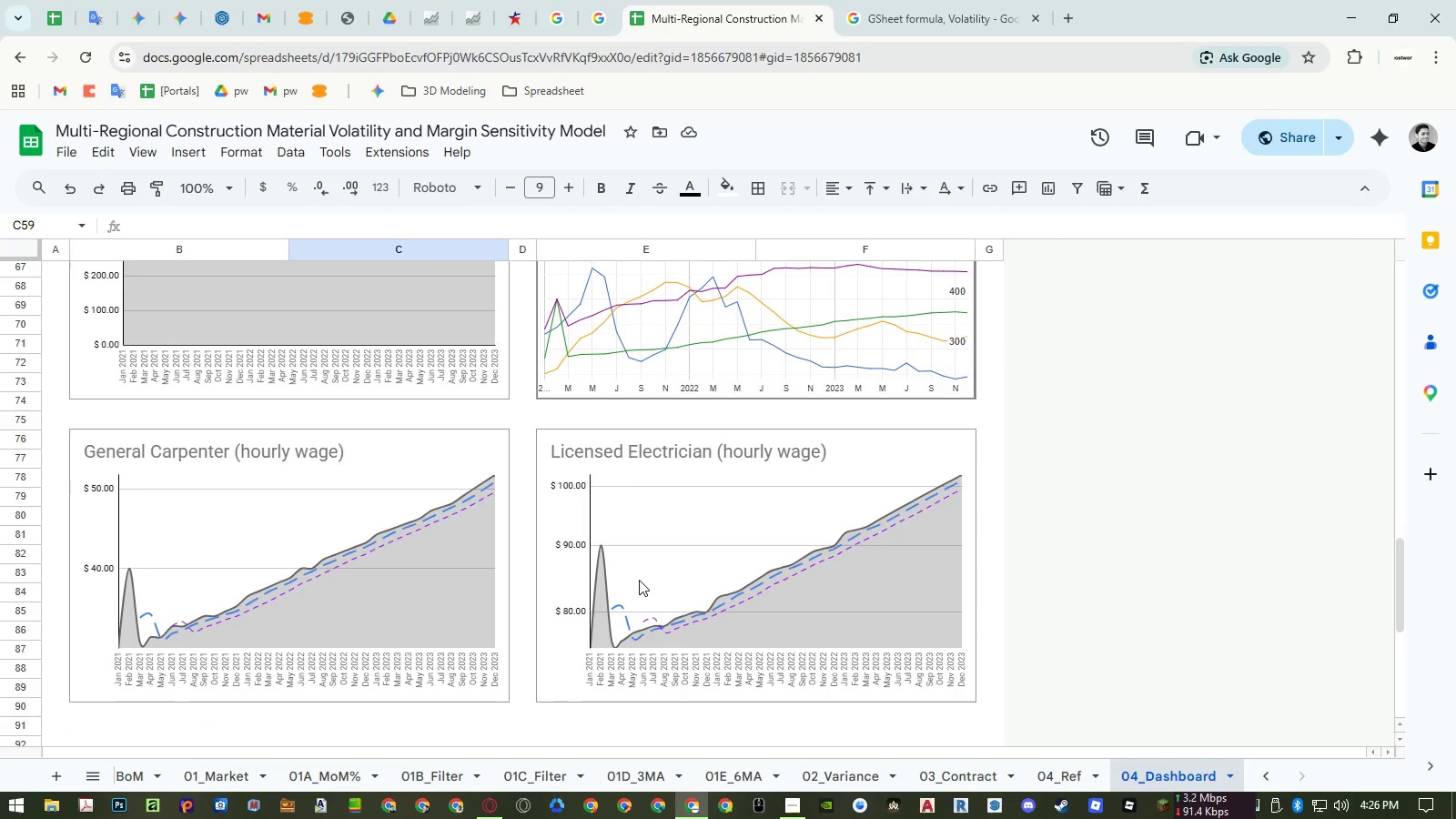 
scroll: coordinate [667, 553], scroll_direction: up, amount: 7.0
 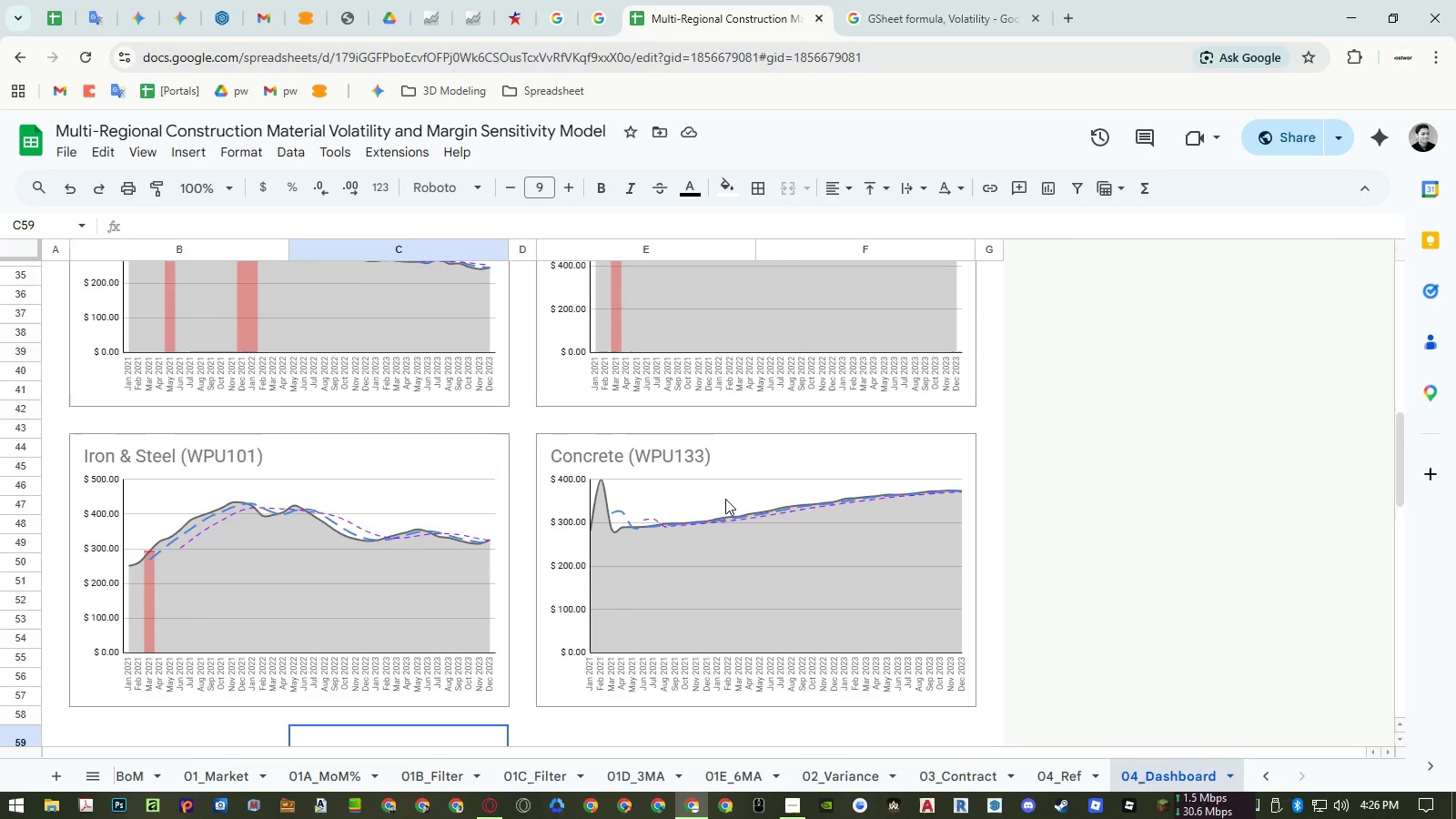 
left_click([733, 480])
 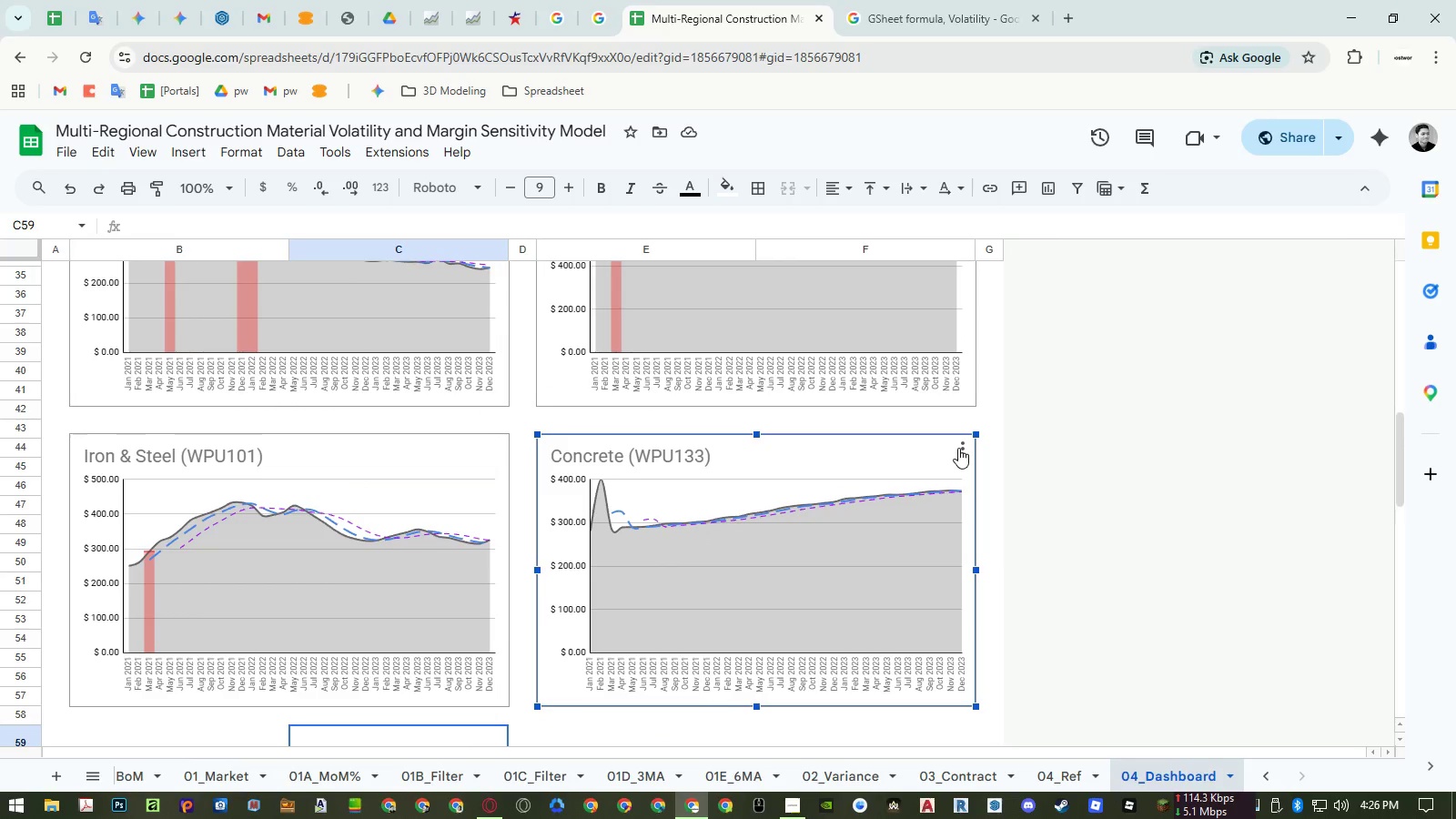 
double_click([980, 466])
 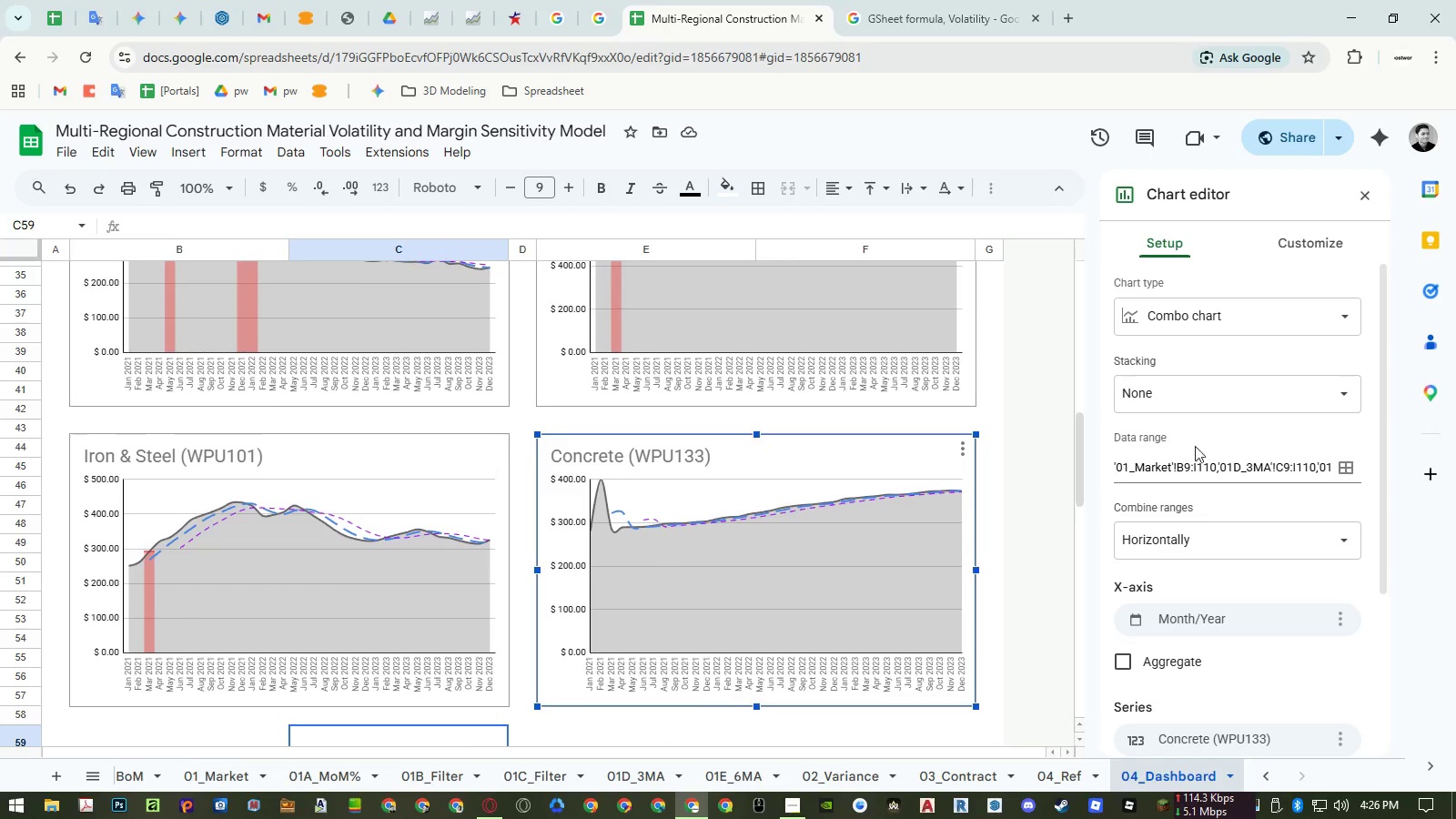 
scroll: coordinate [1222, 453], scroll_direction: down, amount: 6.0
 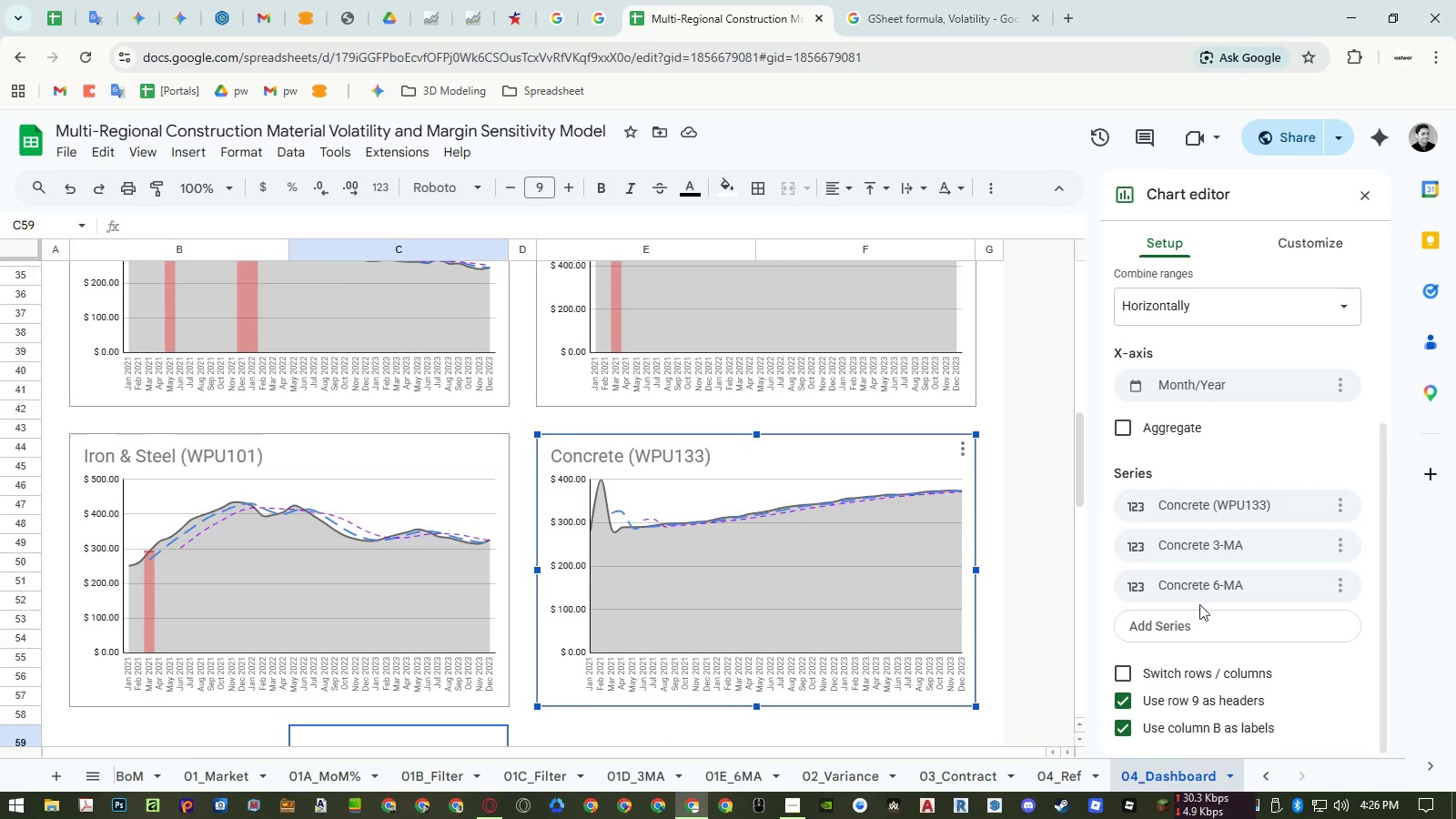 
left_click([1199, 625])
 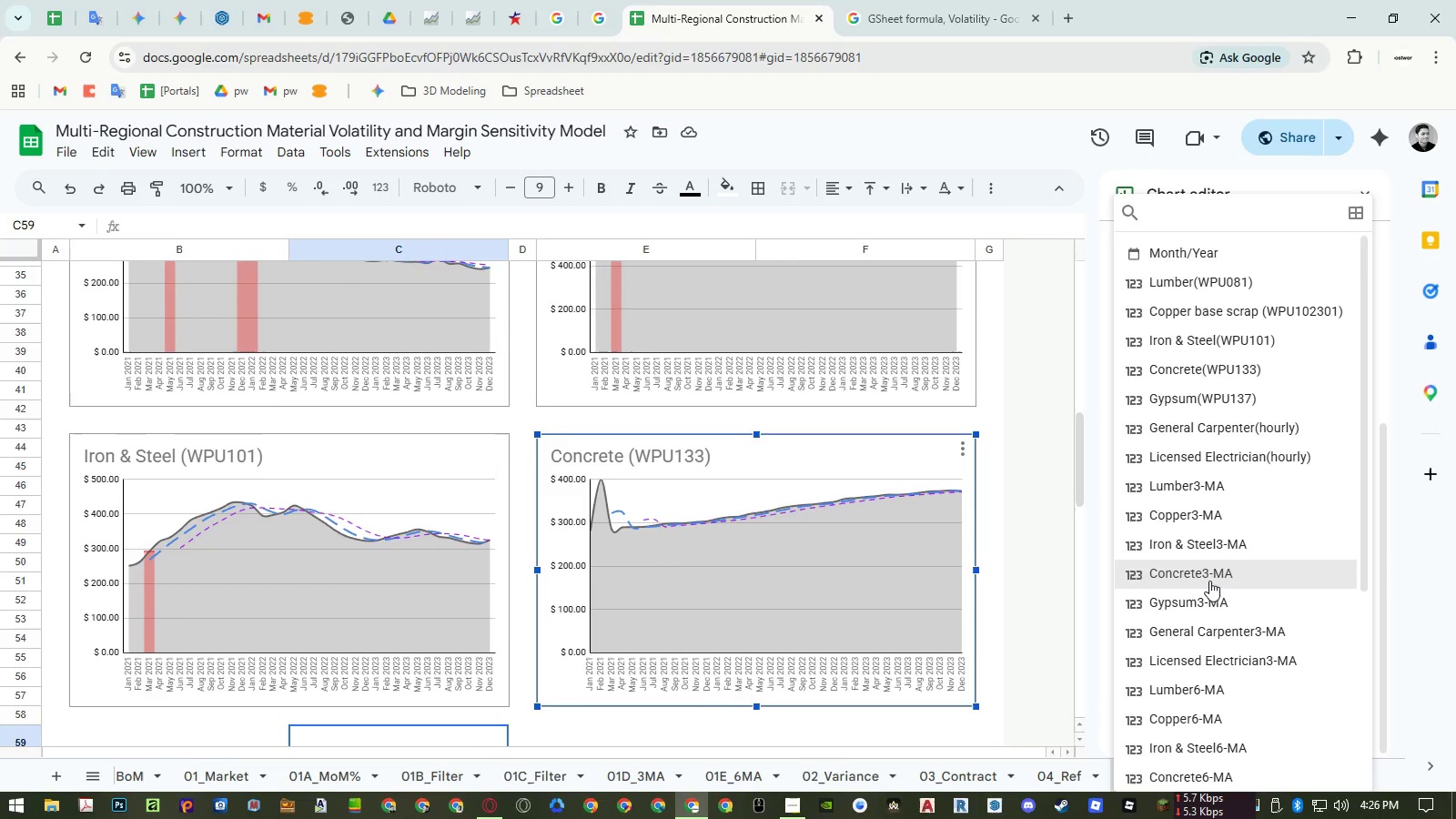 
scroll: coordinate [1209, 581], scroll_direction: down, amount: 6.0
 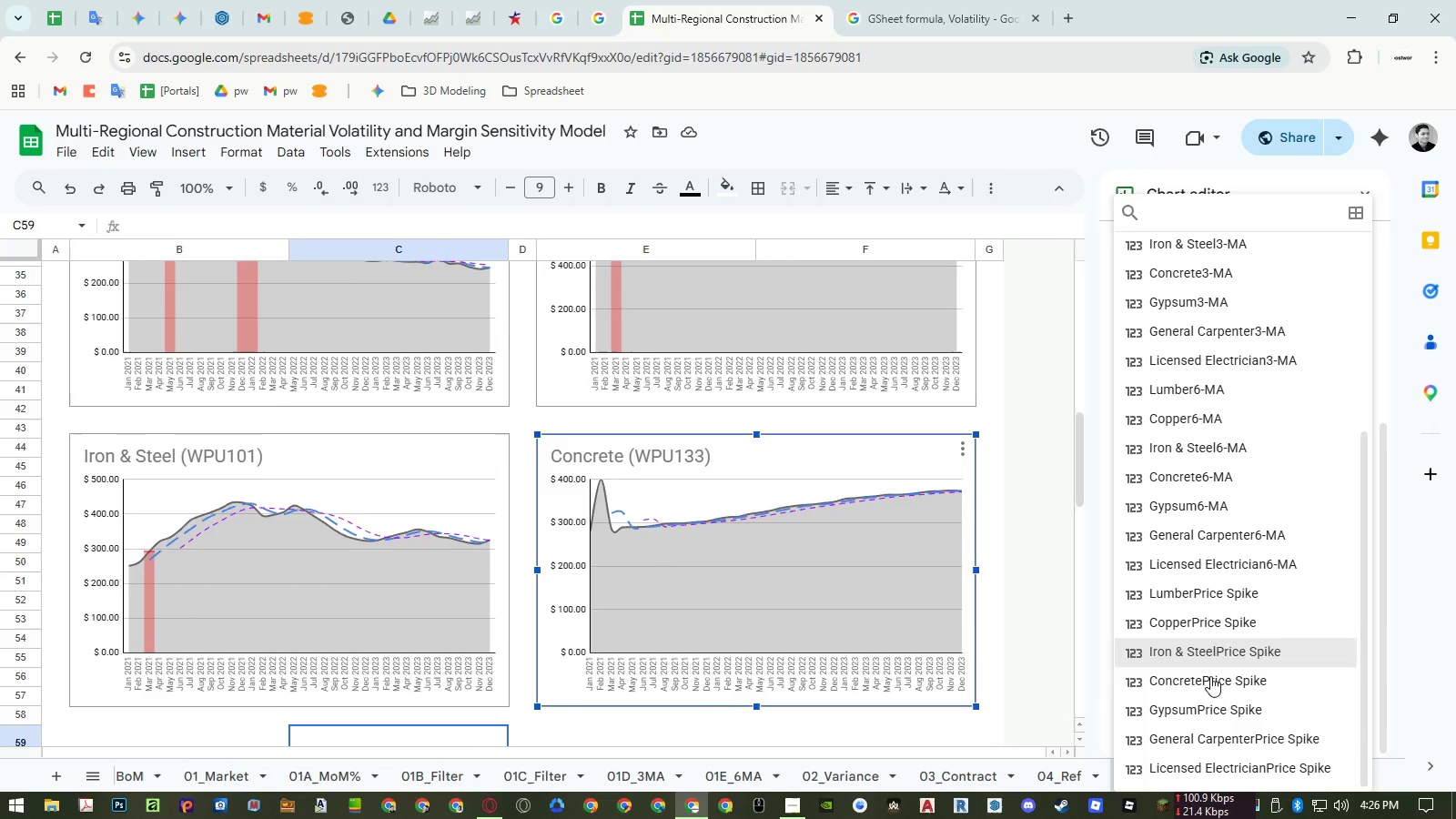 
left_click([1208, 682])
 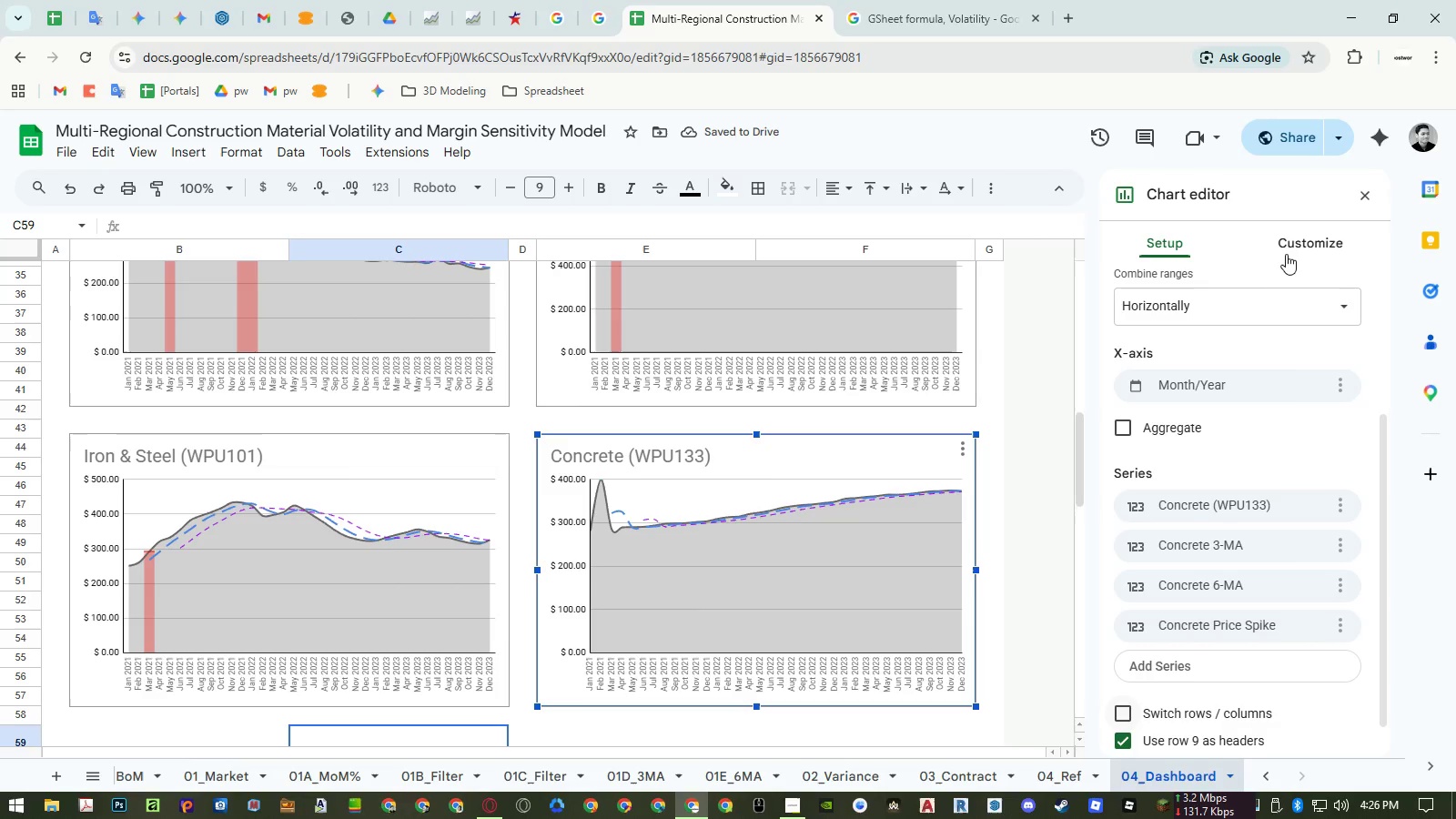 
left_click([1290, 248])
 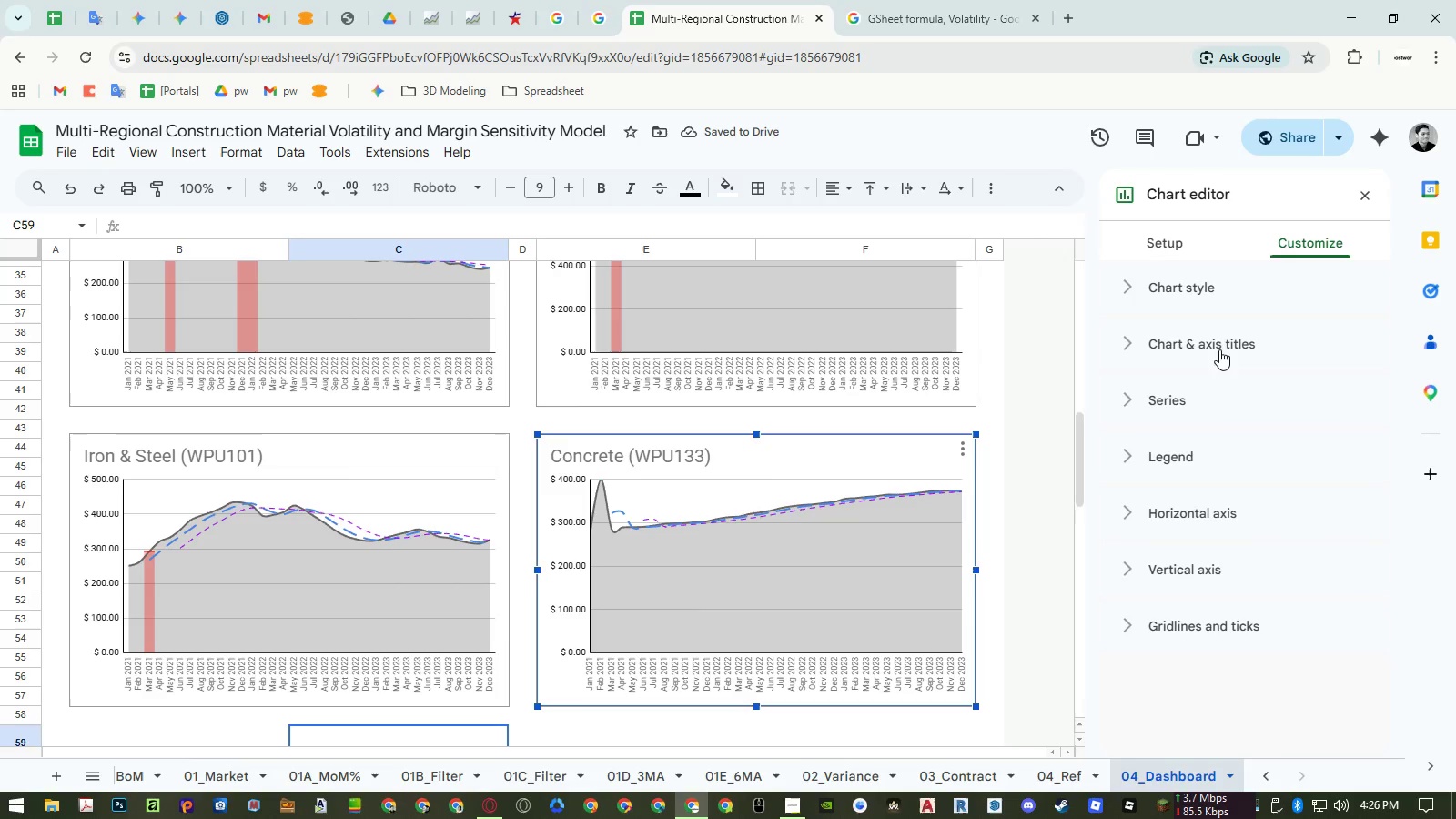 
left_click([1198, 399])
 